 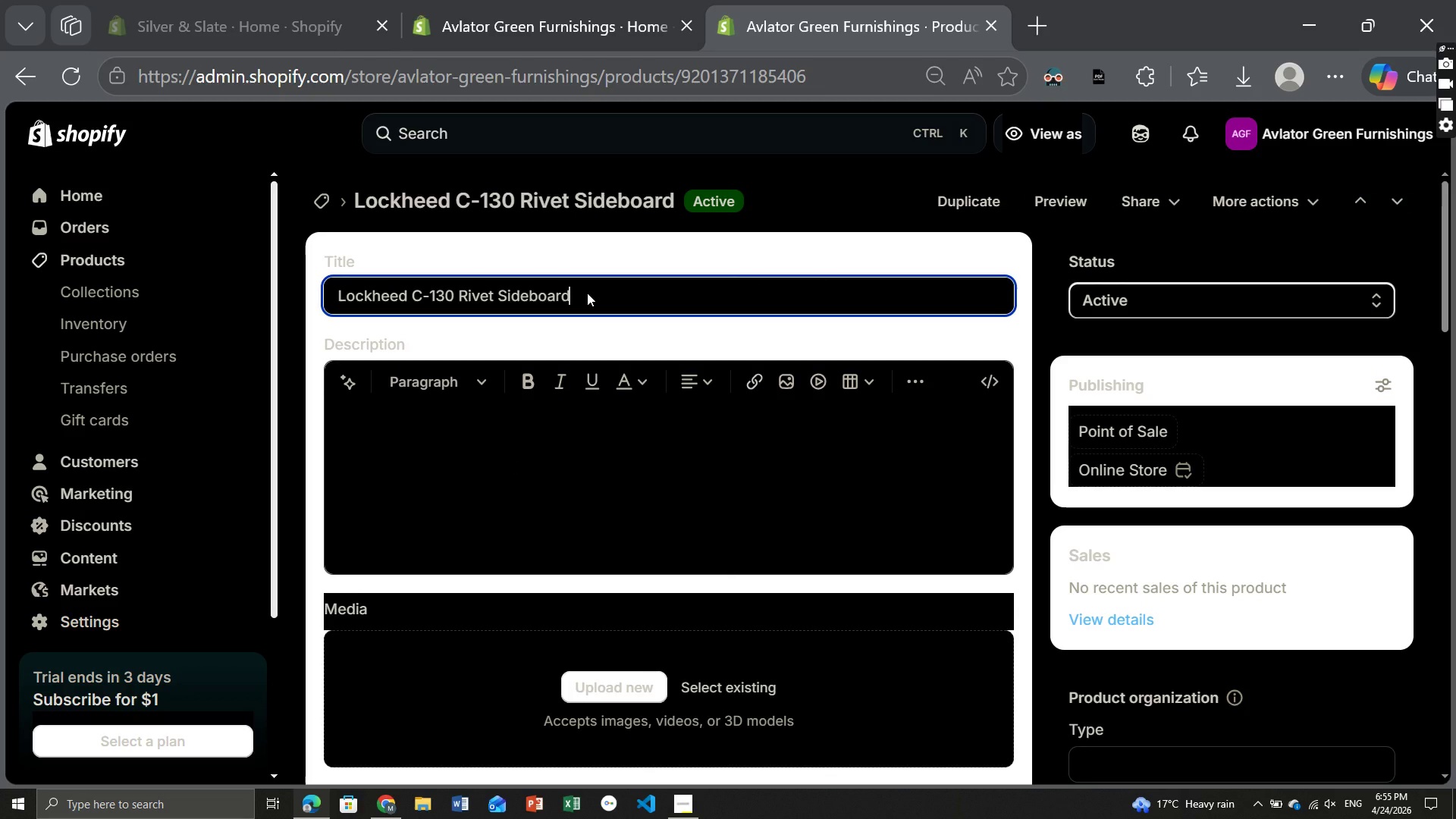 
key(Control+ControlLeft)
 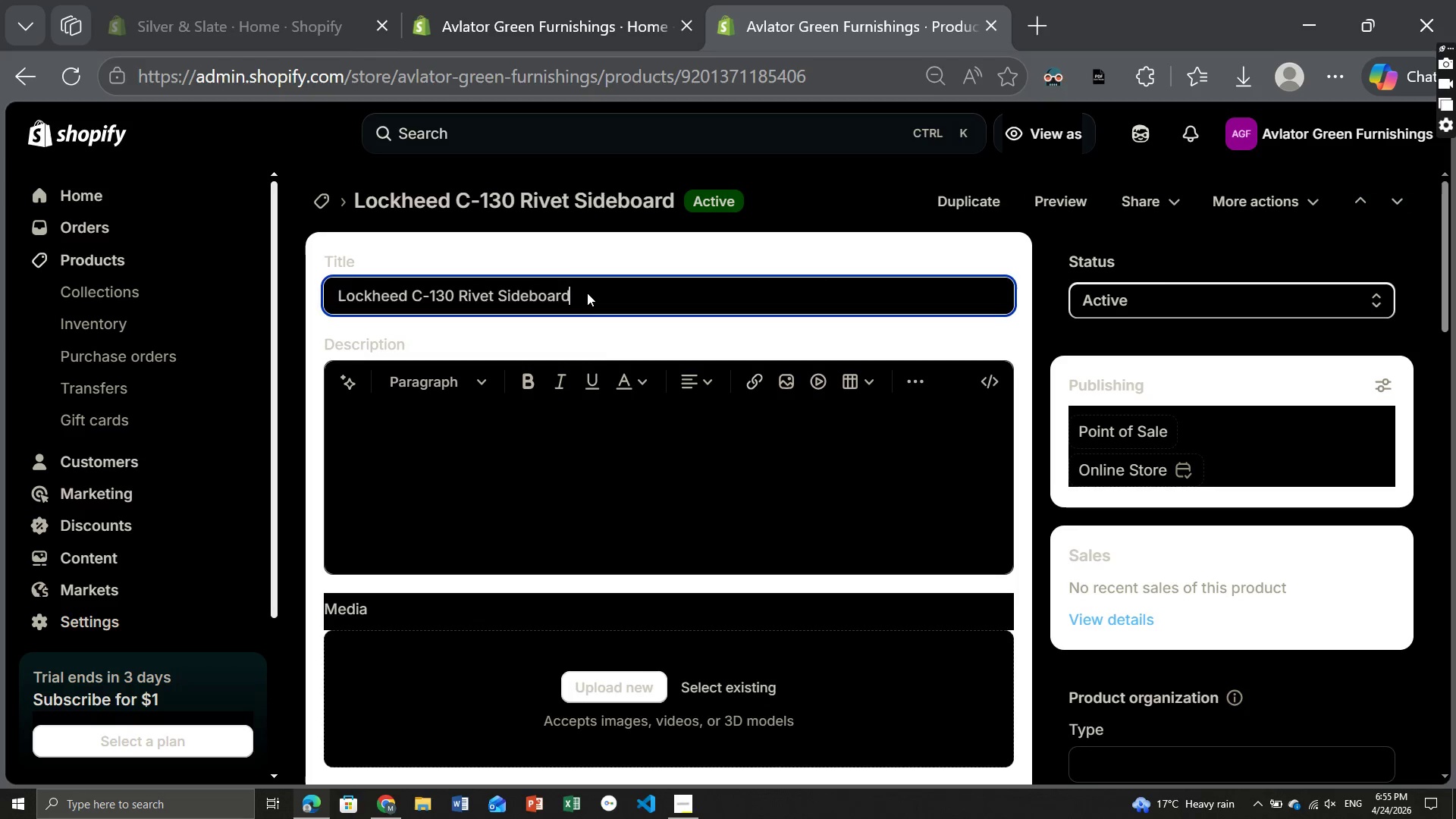 
key(Control+A)
 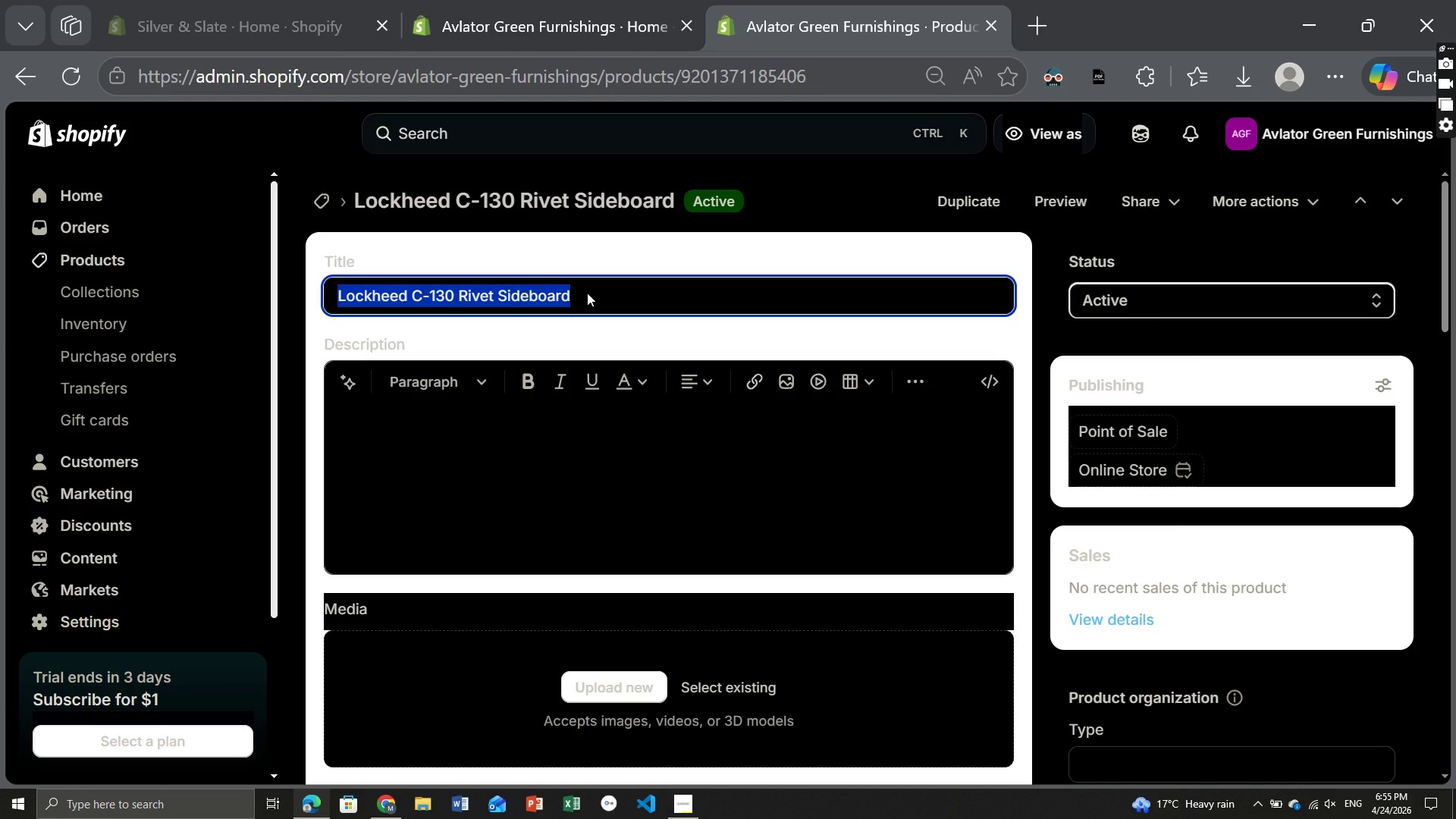 
key(Control+ControlLeft)
 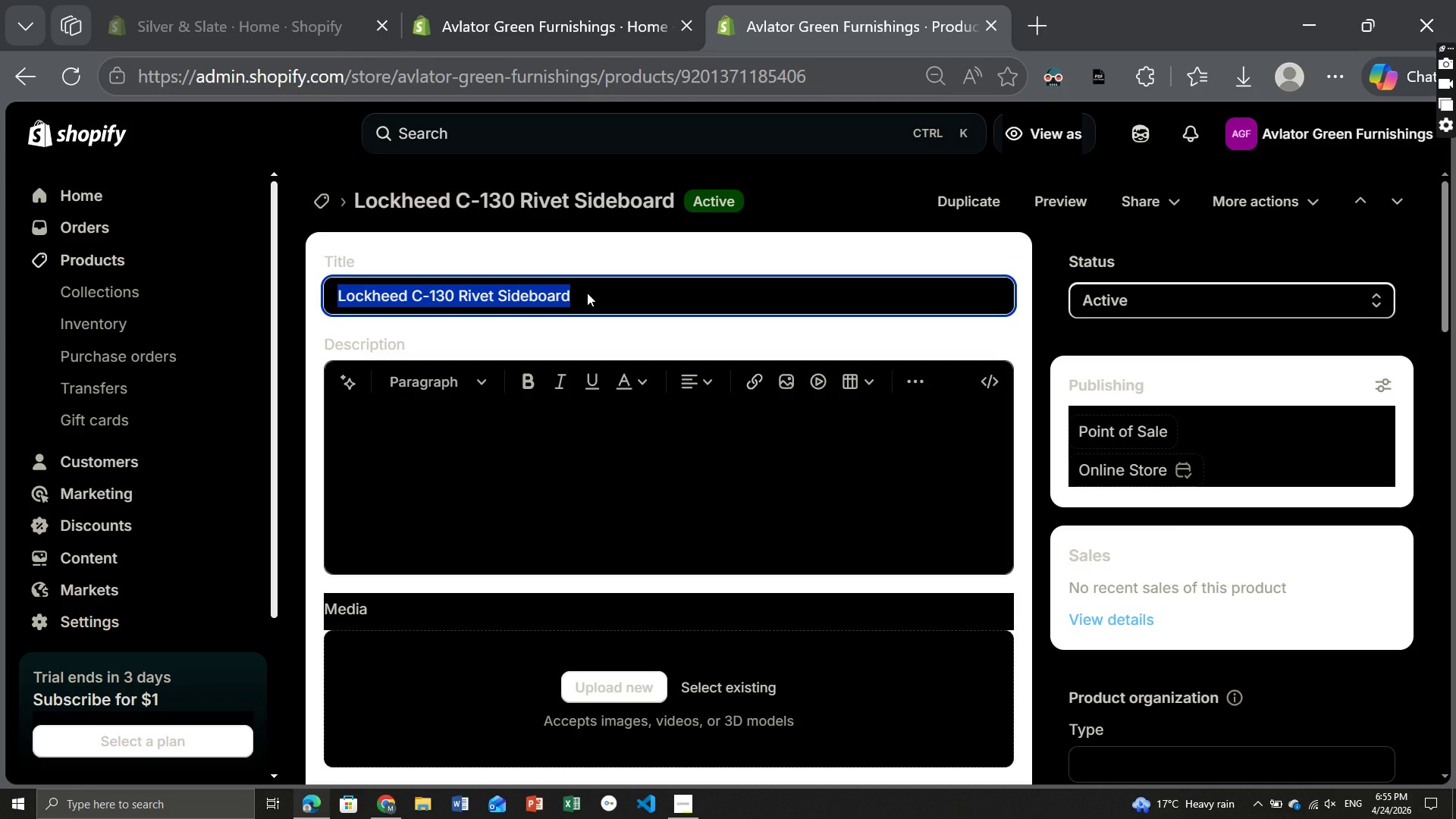 
key(Control+C)
 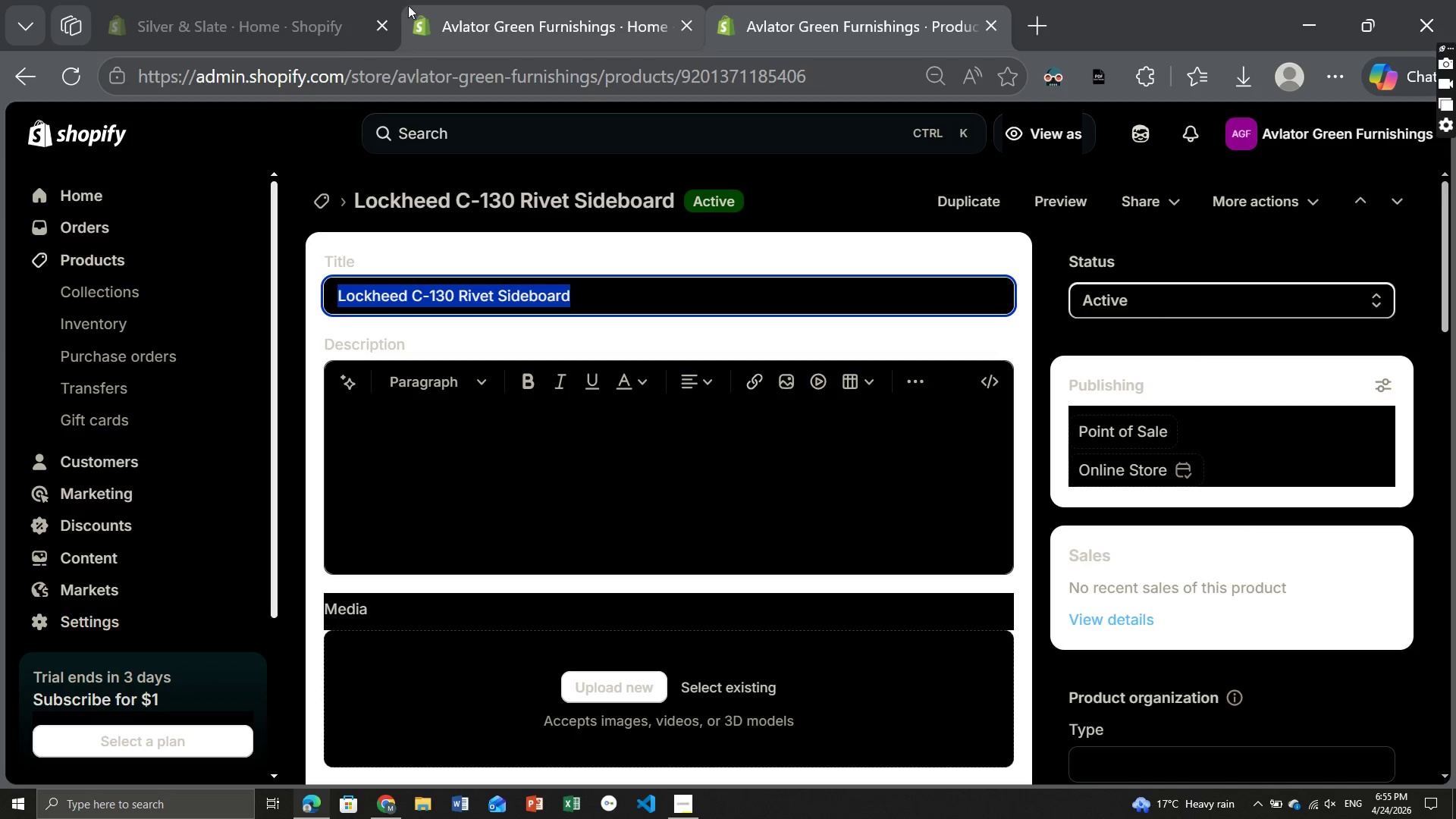 
left_click([275, 16])
 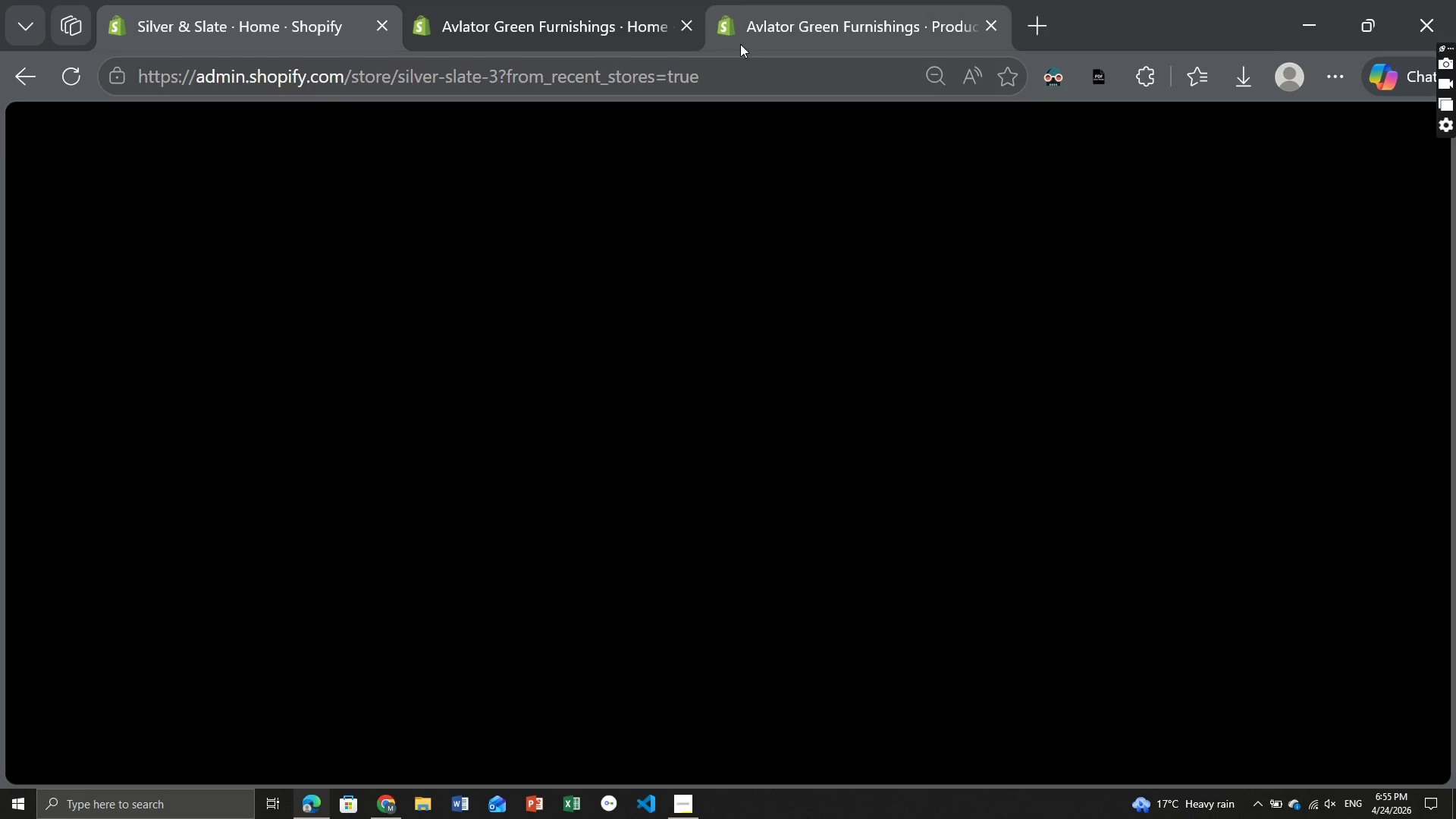 
left_click([800, 19])
 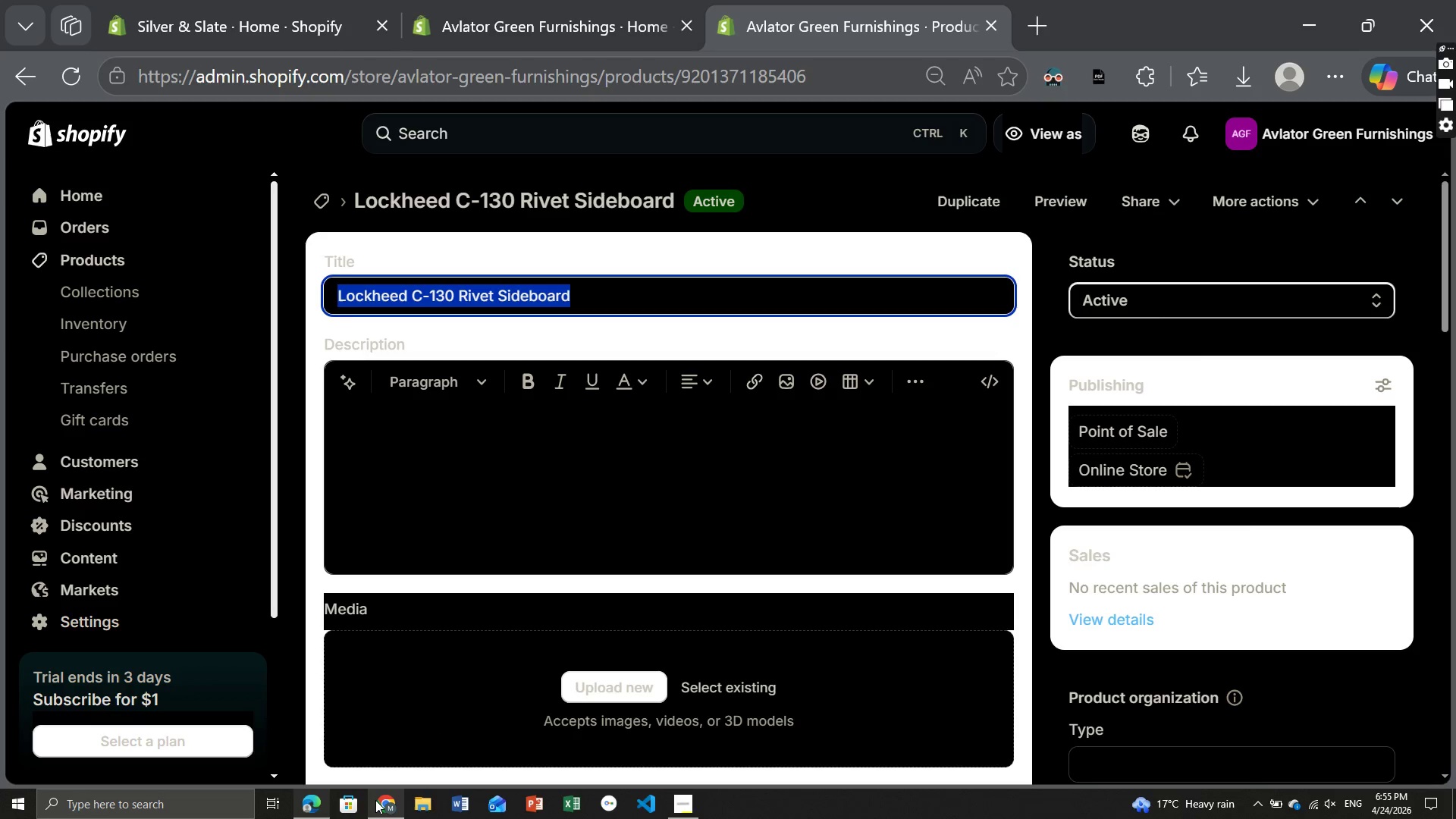 
left_click([375, 800])
 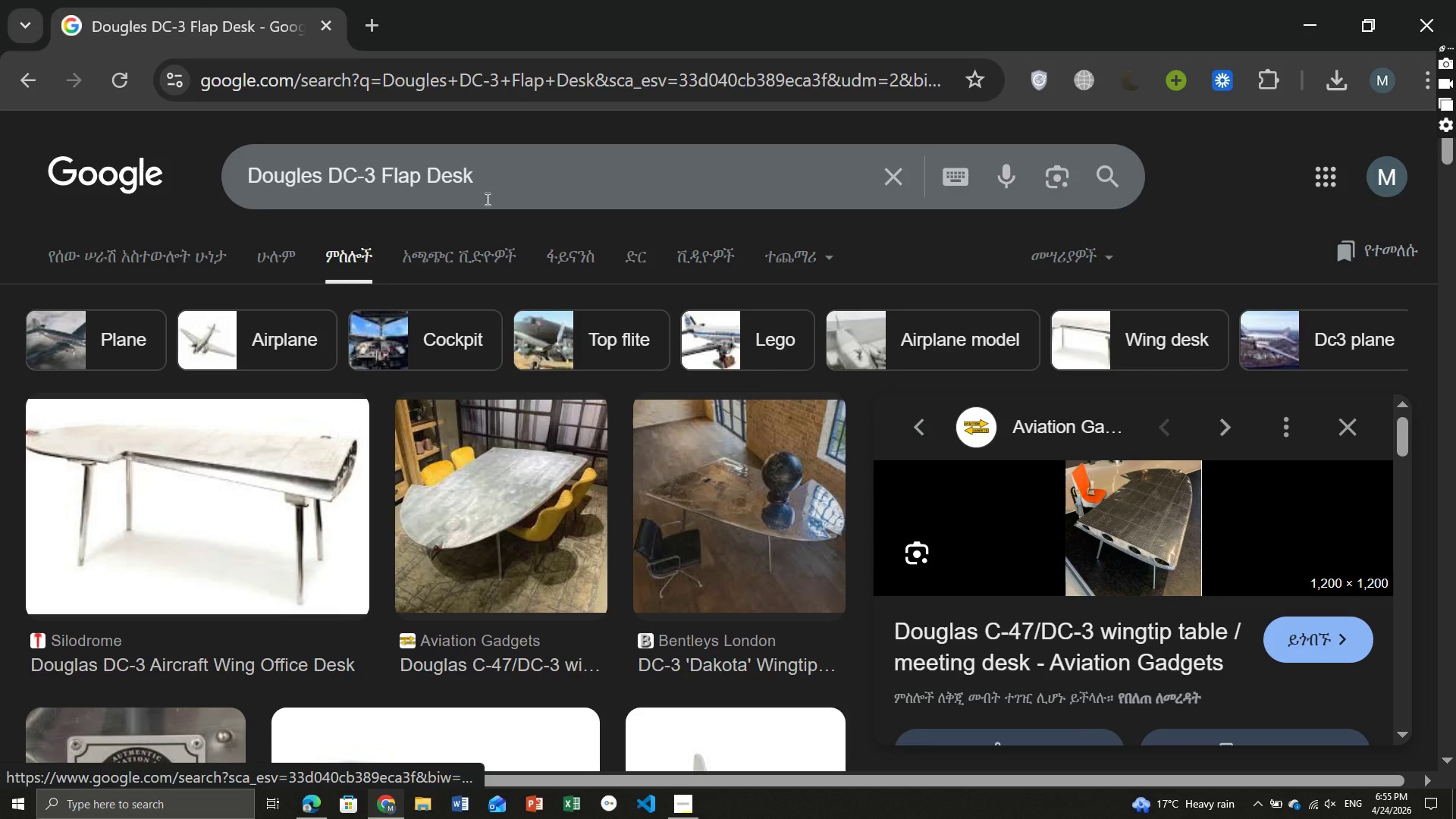 
left_click([505, 186])
 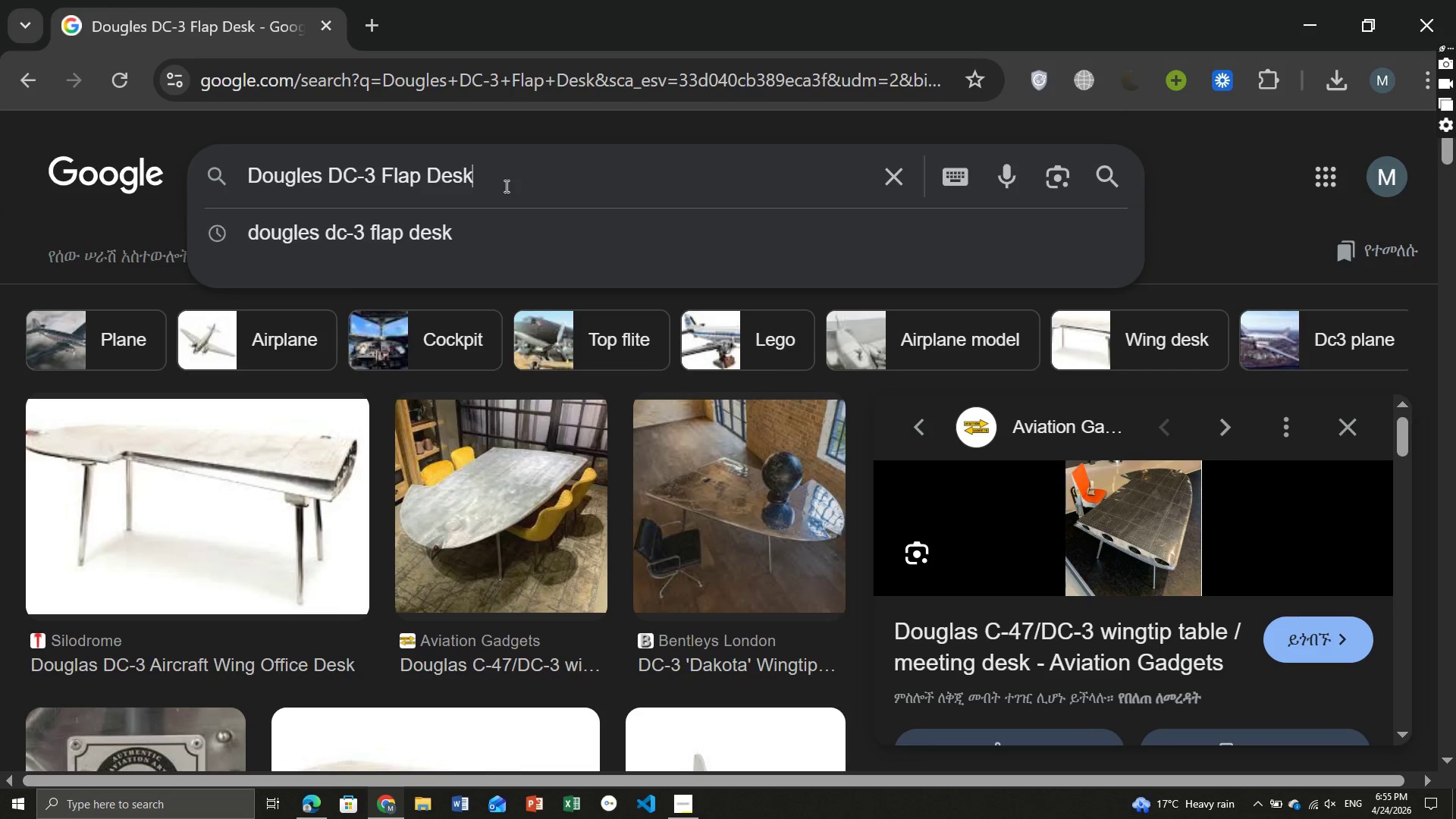 
key(Control+ControlLeft)
 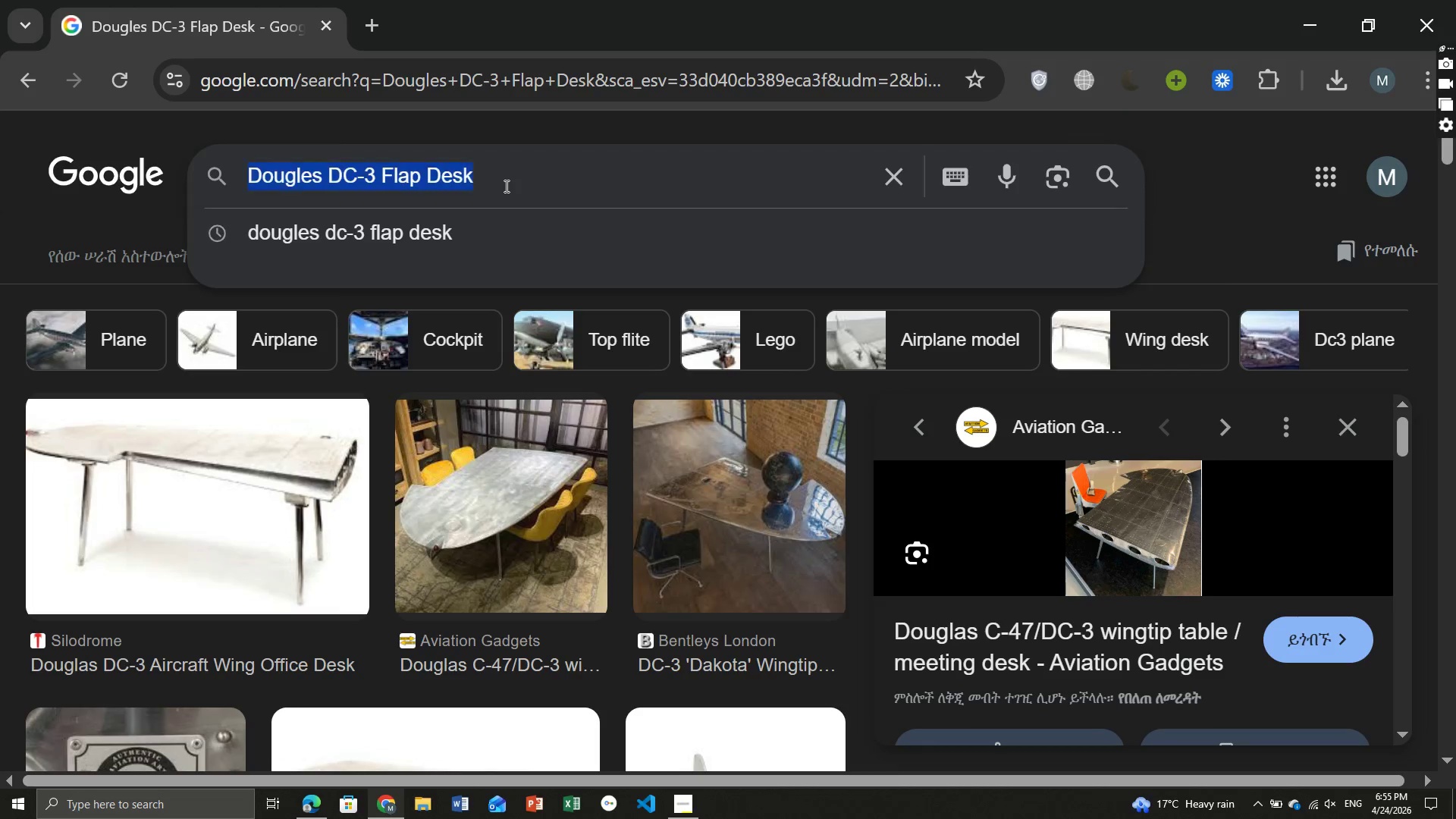 
key(Control+A)
 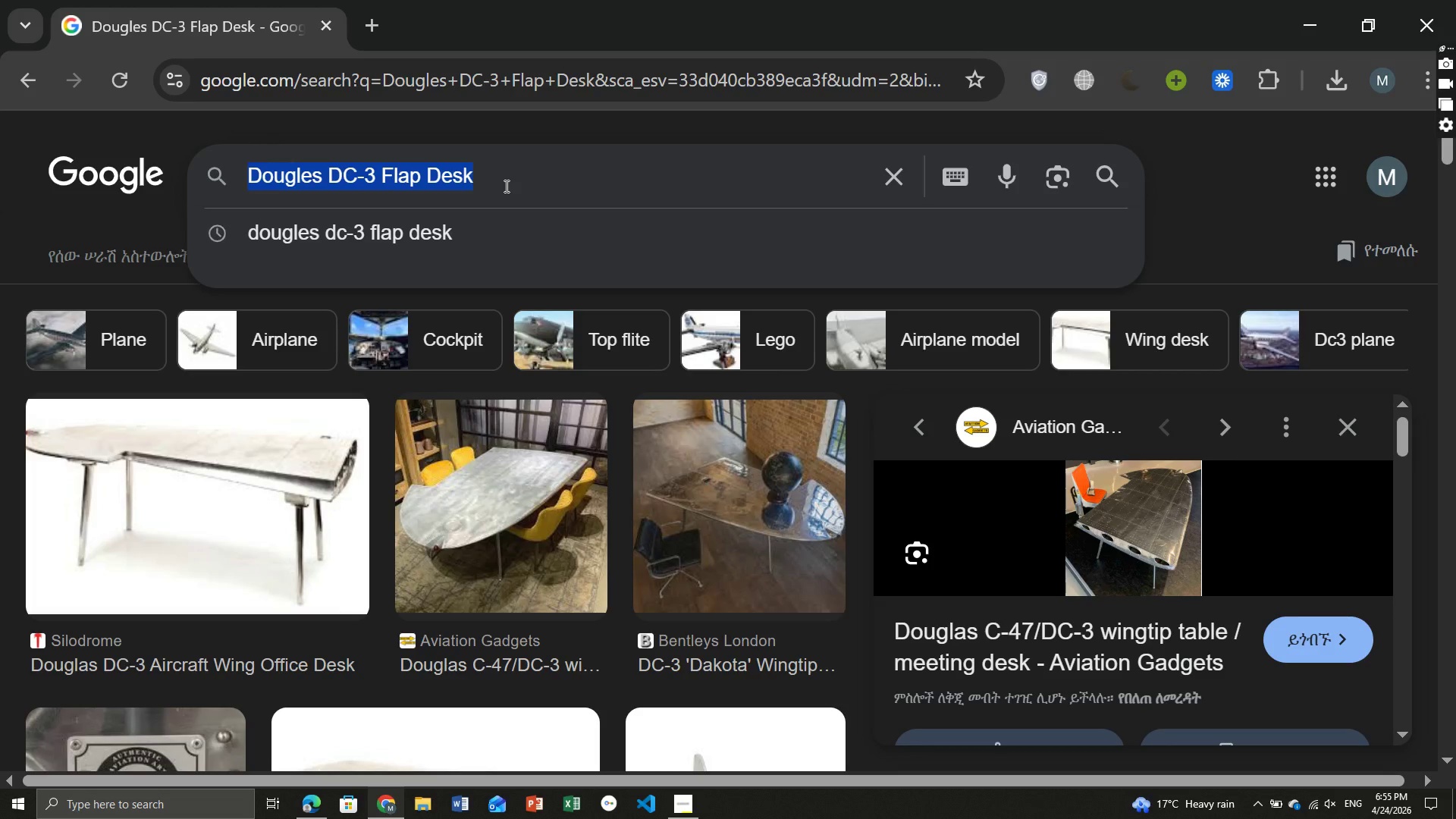 
key(Control+ControlLeft)
 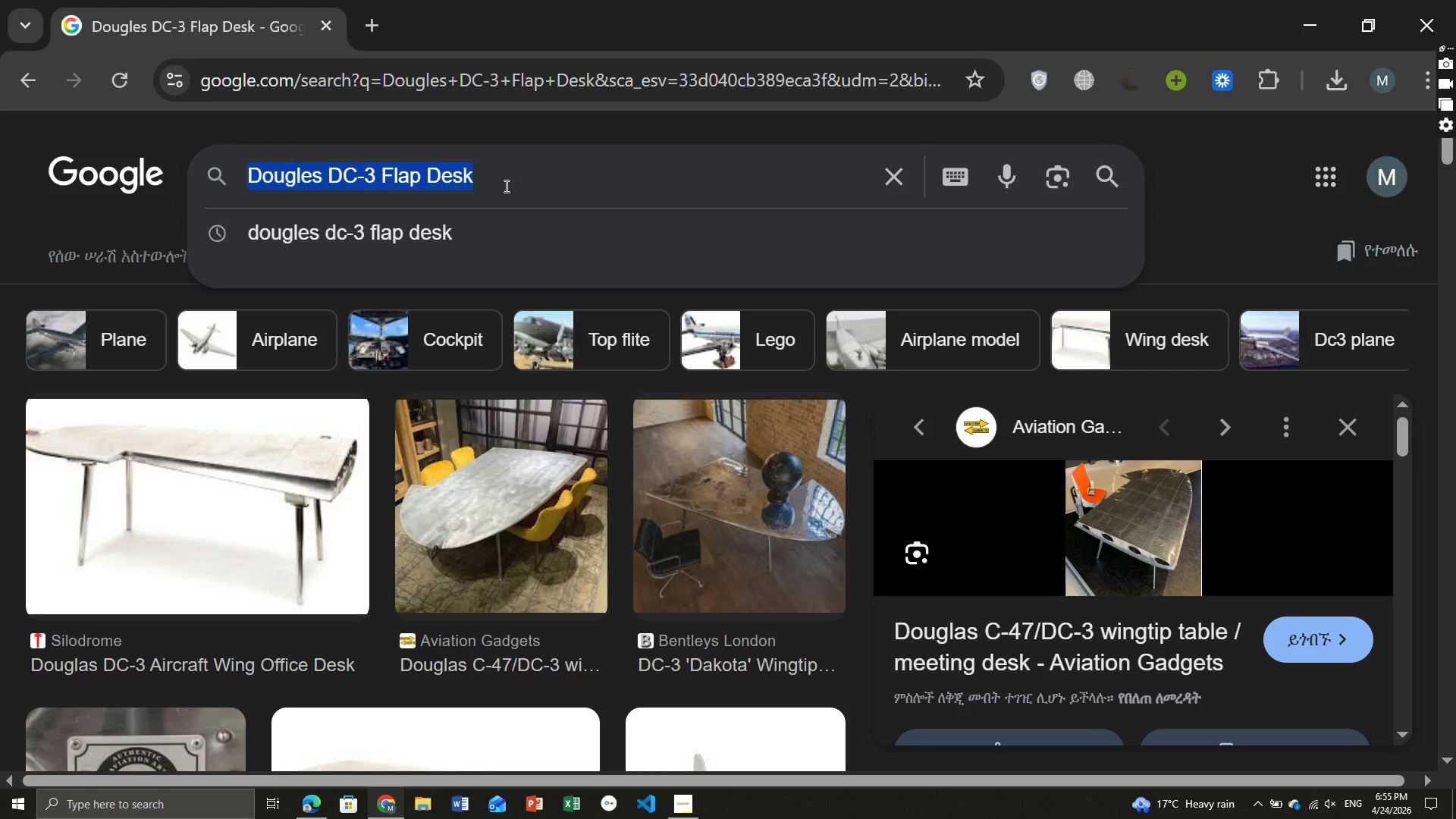 
key(Control+V)
 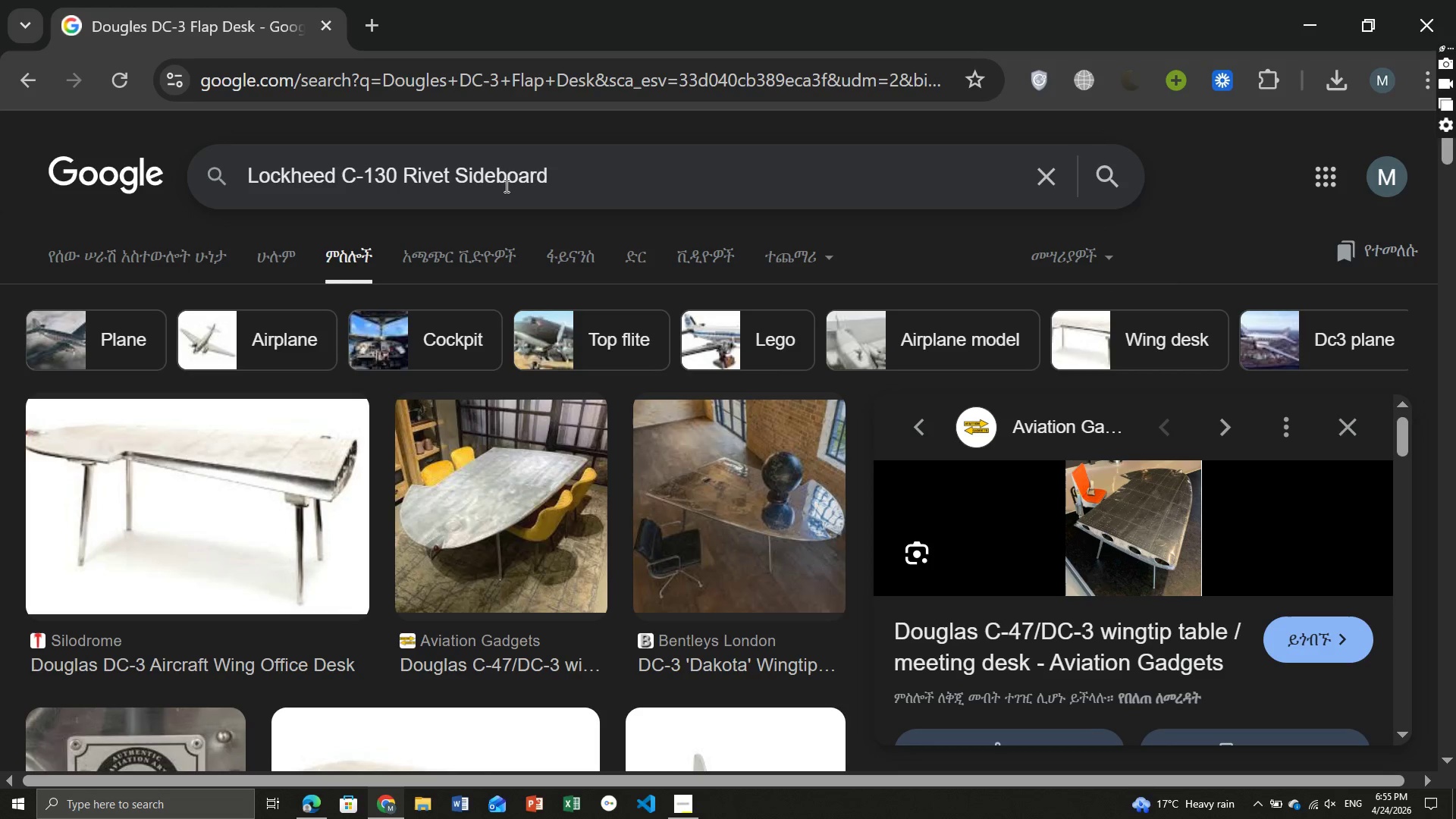 
key(Enter)
 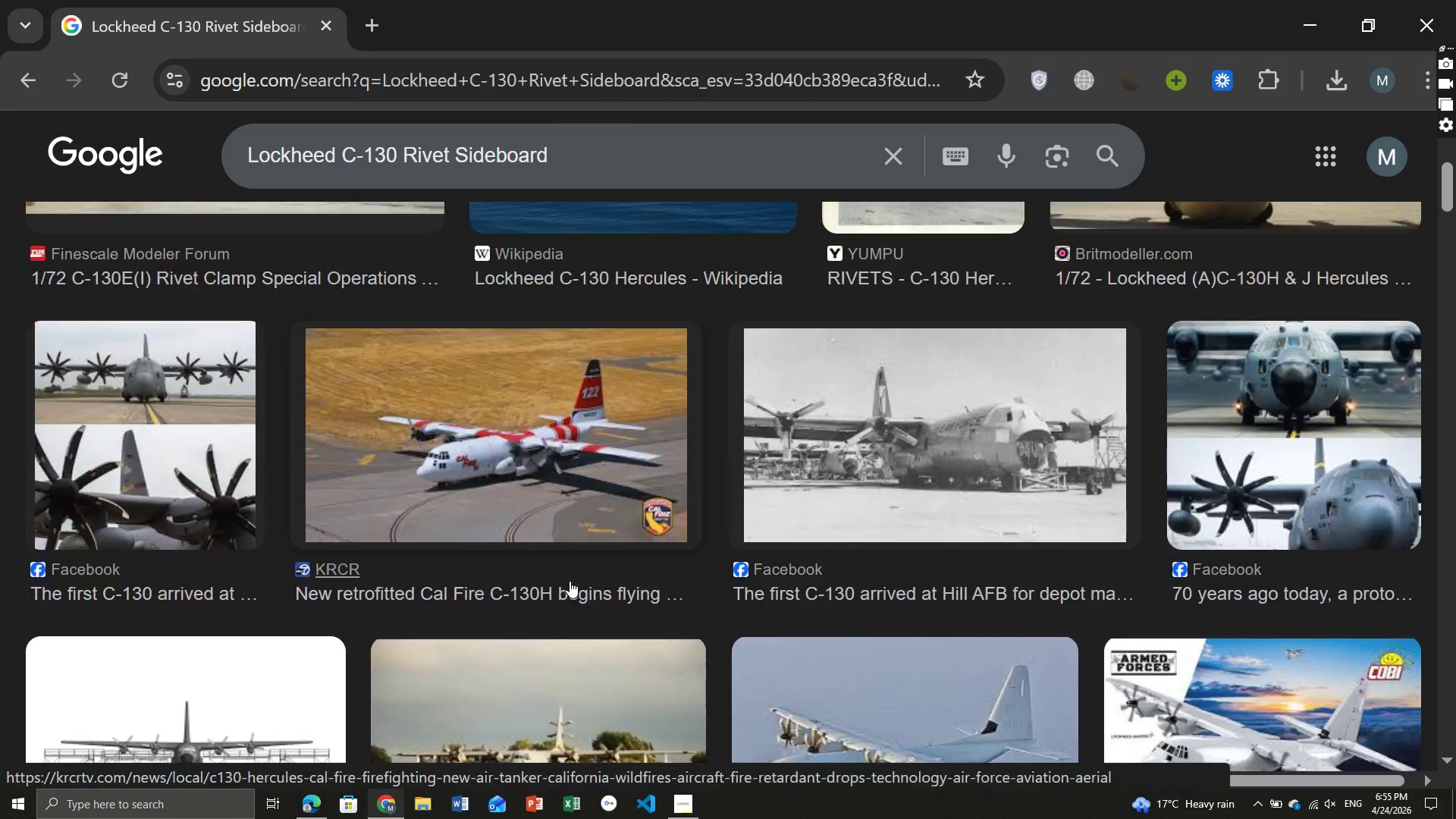 
wait(21.0)
 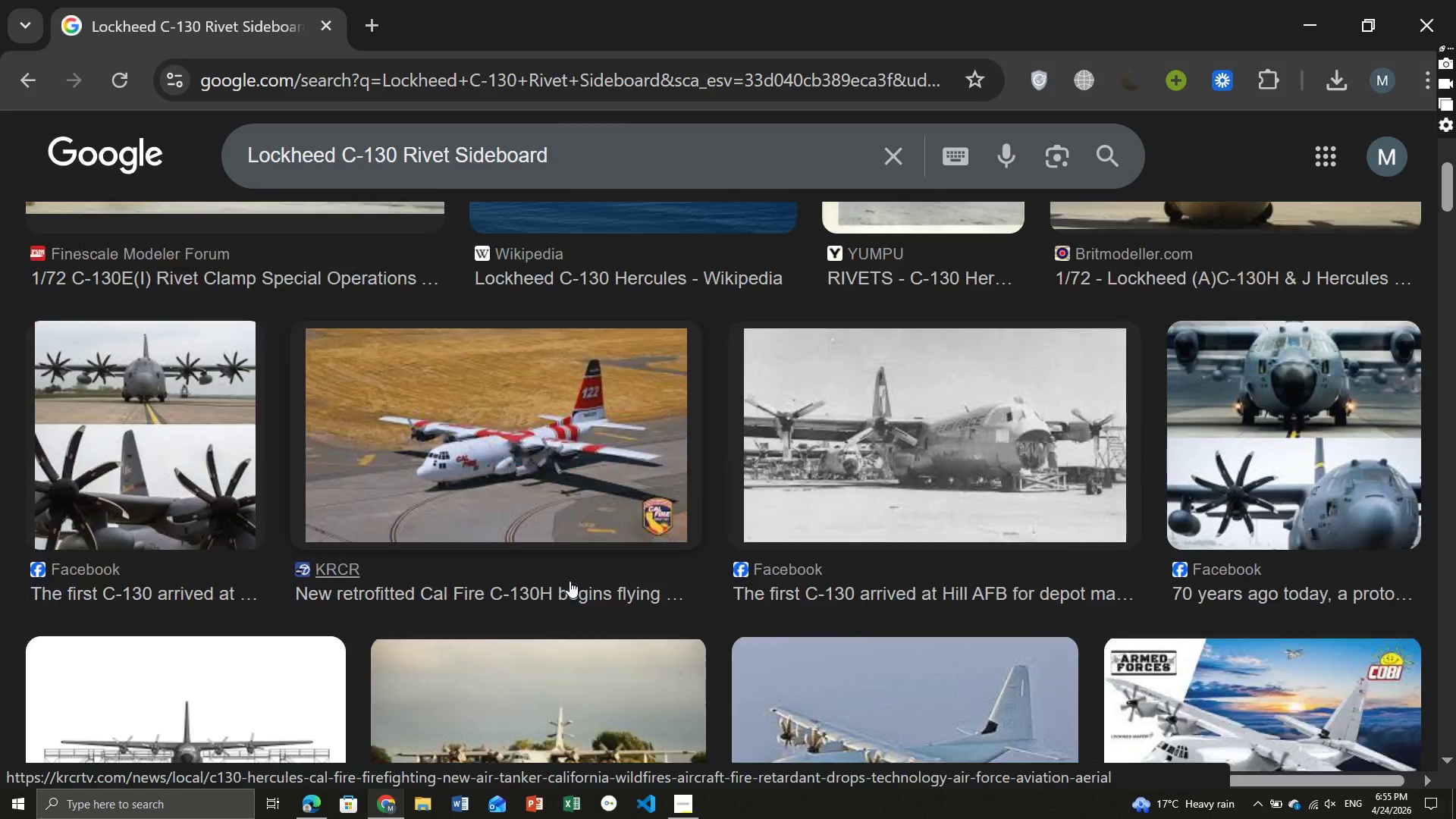 
left_click([308, 808])
 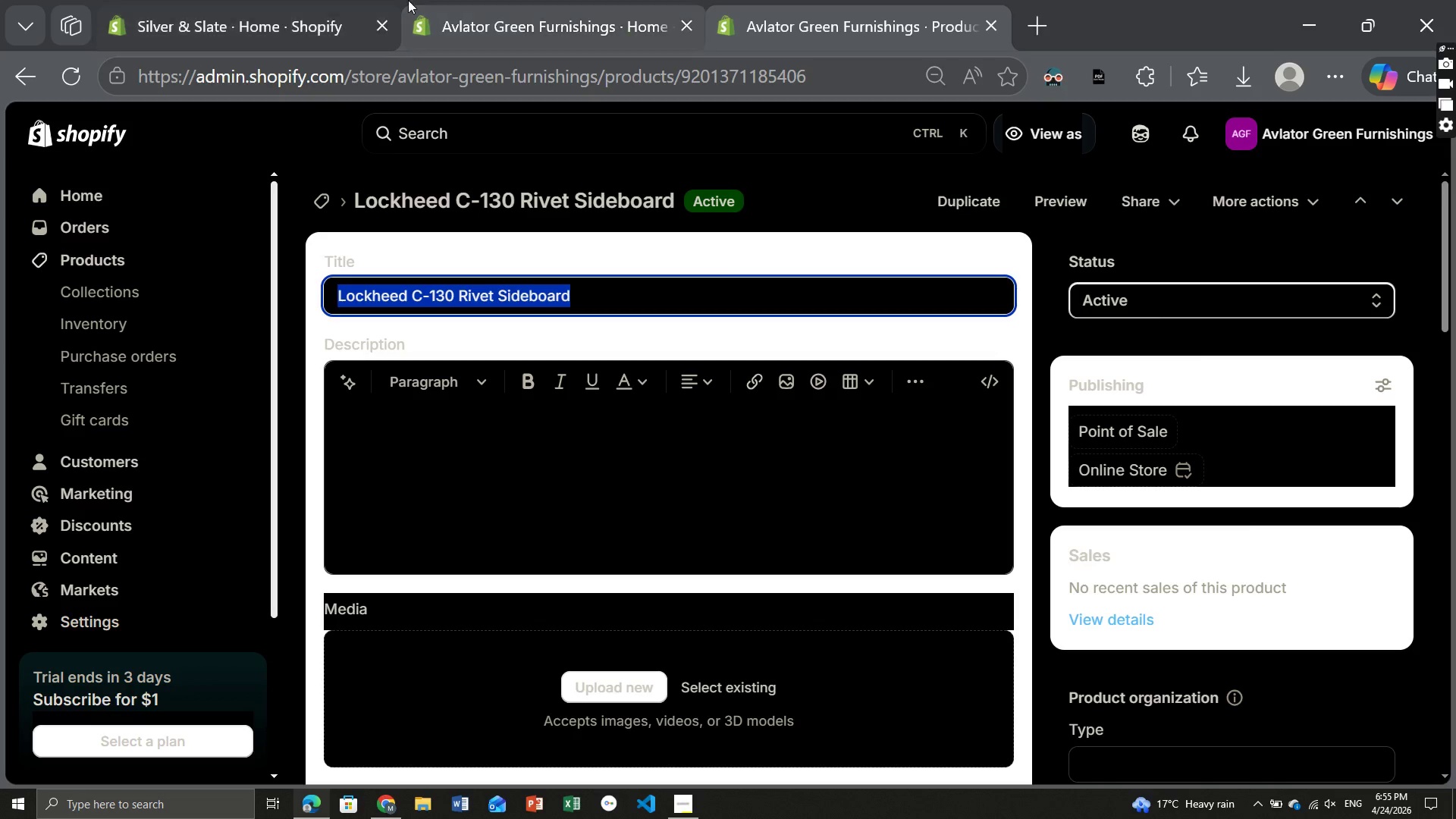 
mouse_move([497, 20])
 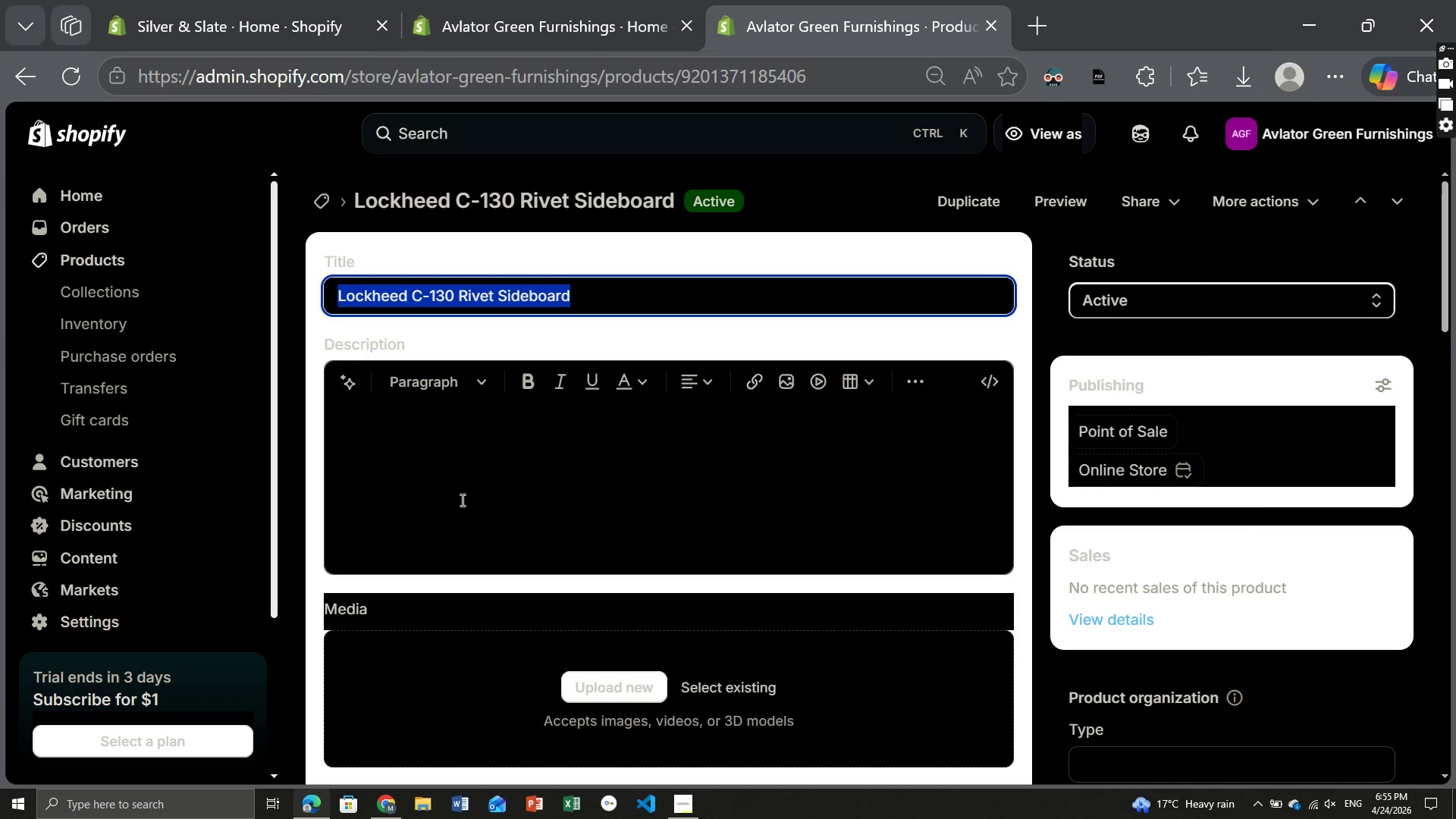 
left_click([461, 500])
 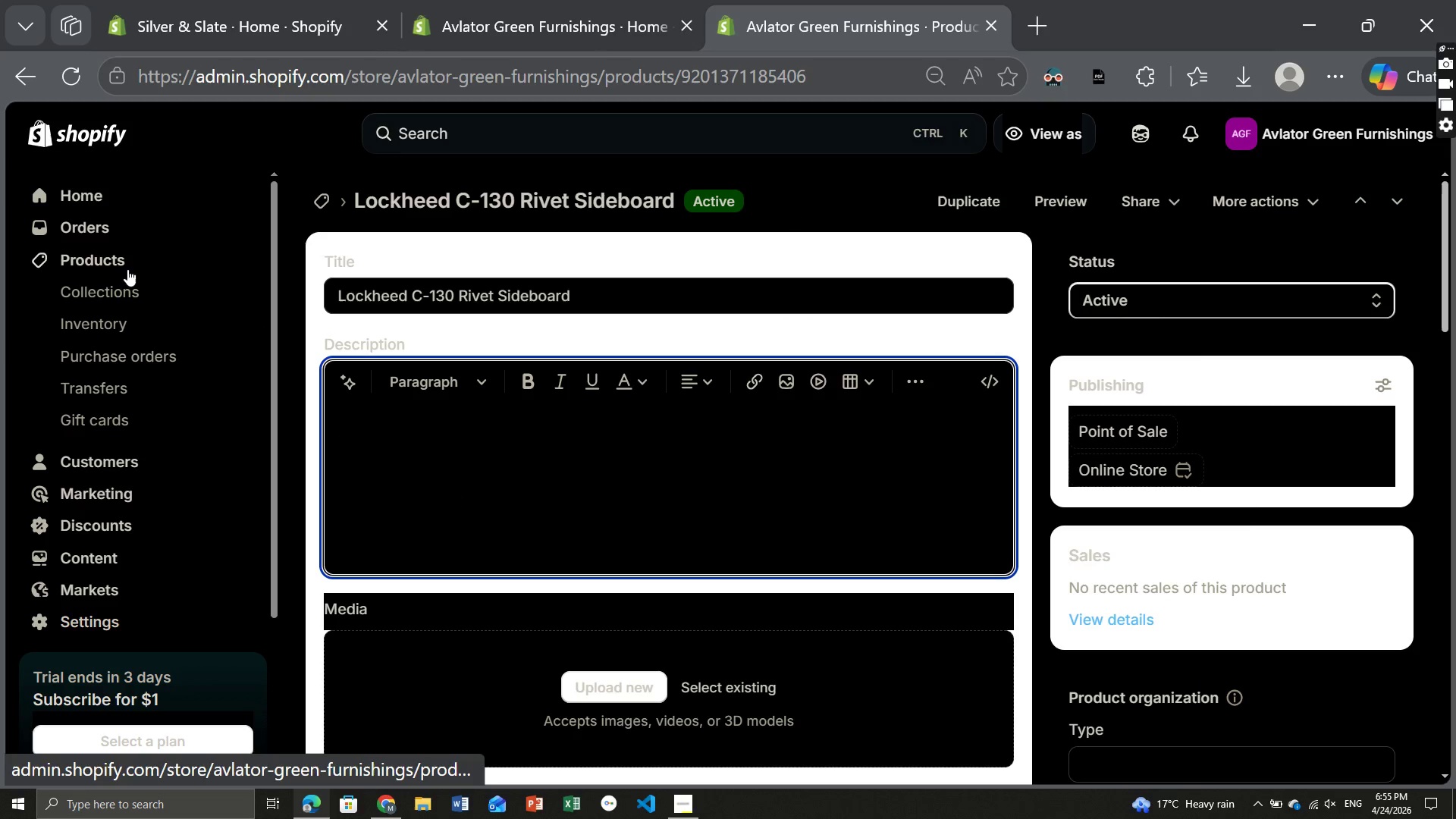 
left_click([113, 254])
 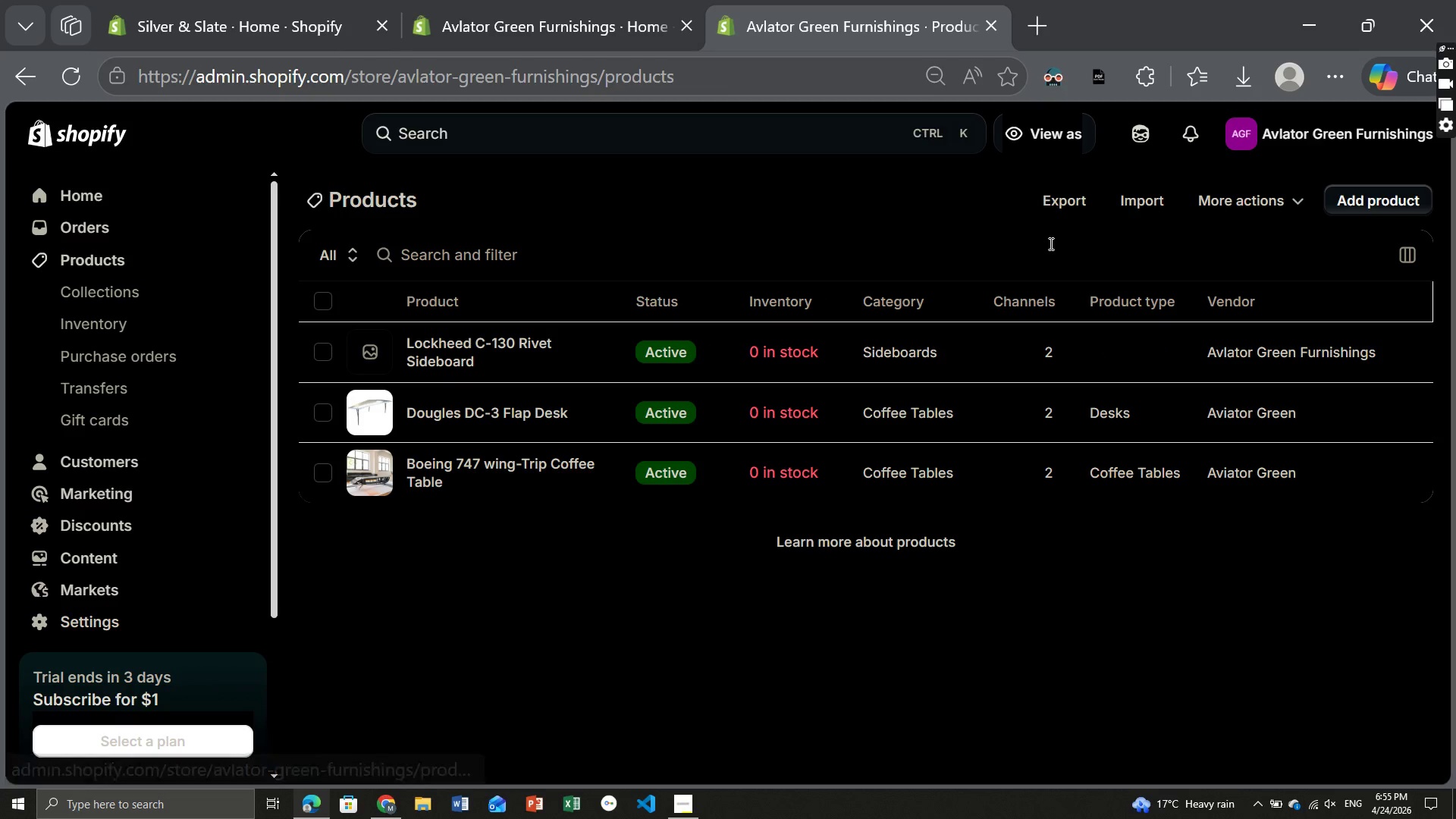 
wait(5.11)
 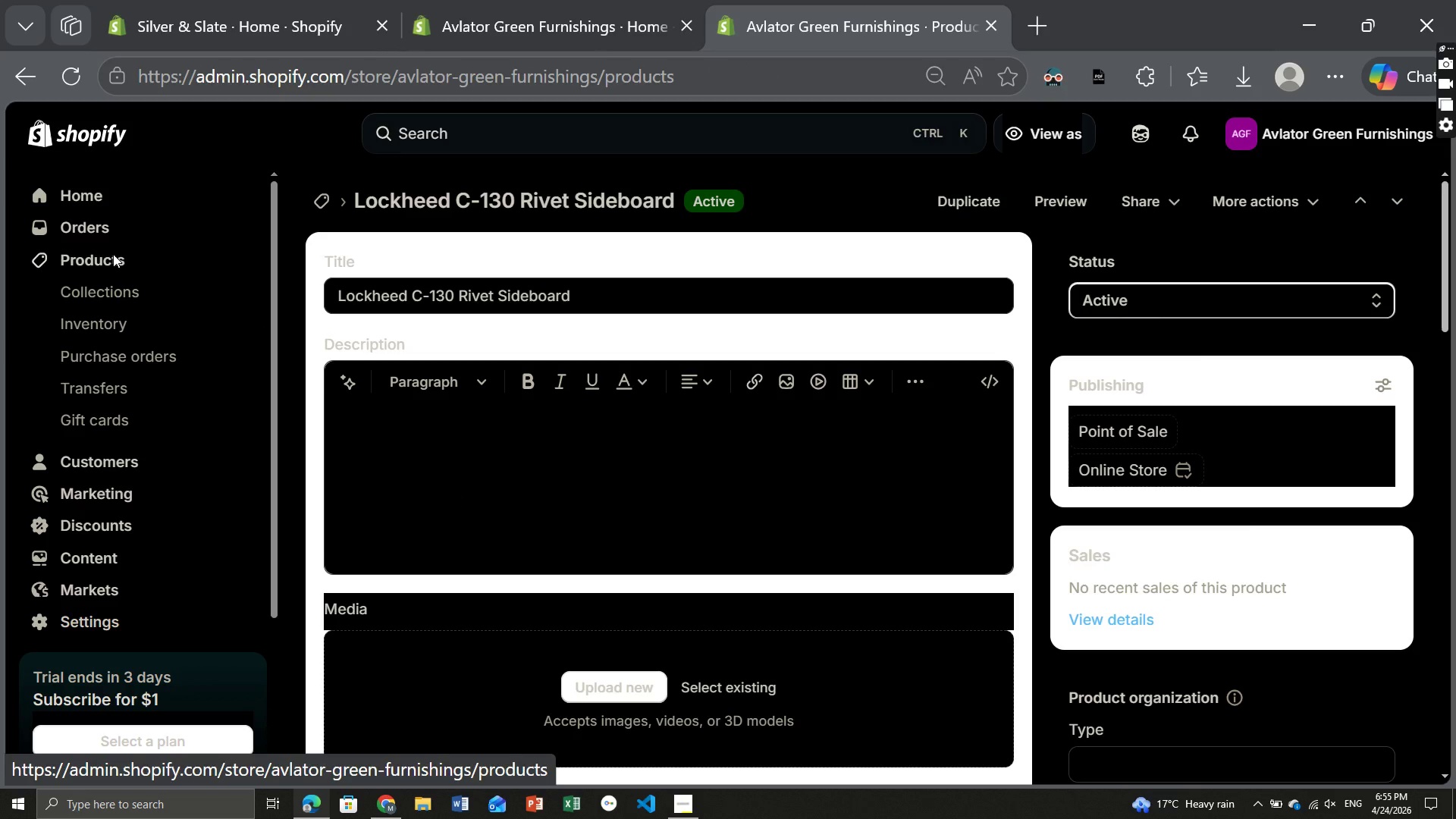 
left_click([1367, 206])
 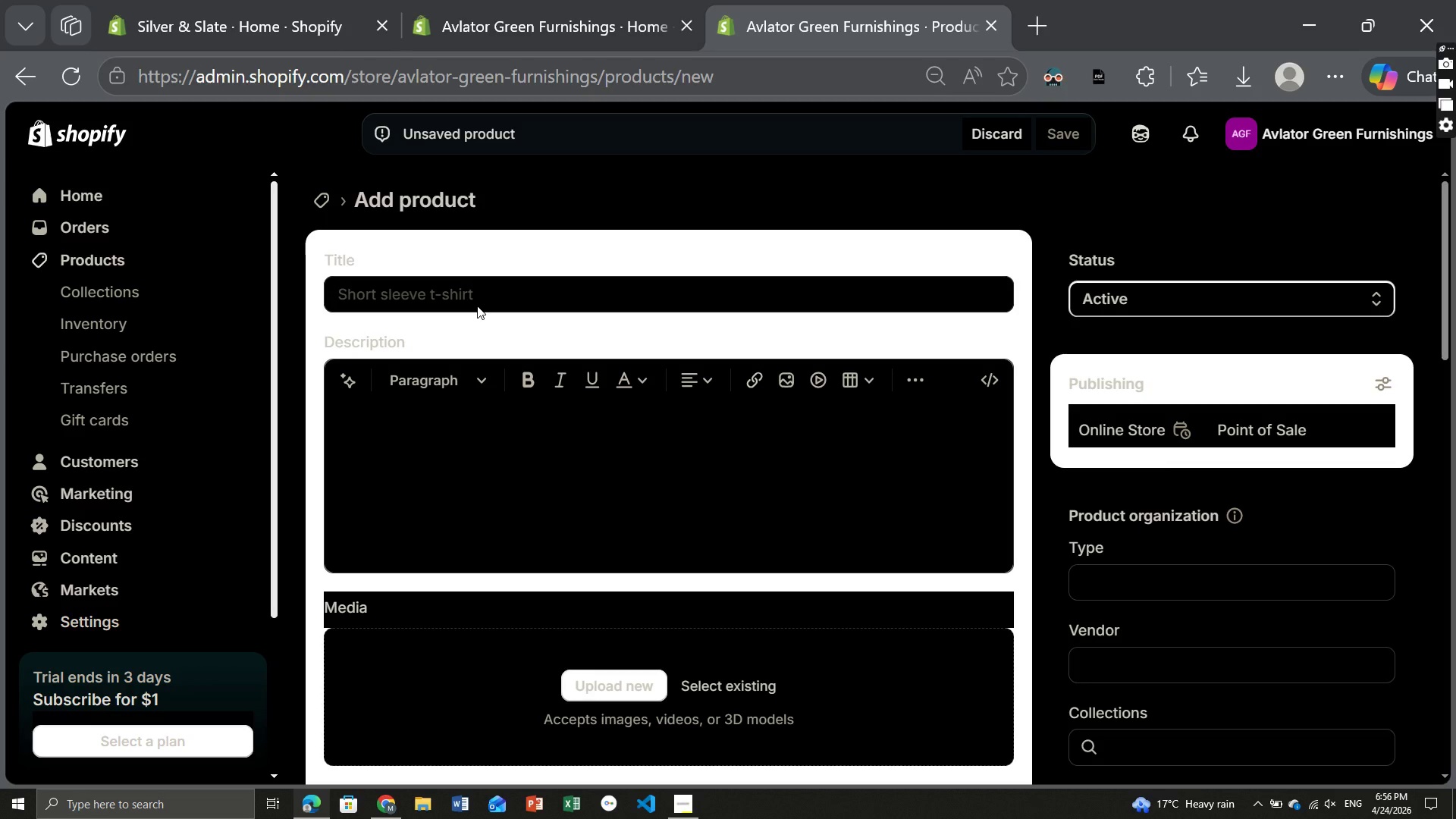 
wait(22.92)
 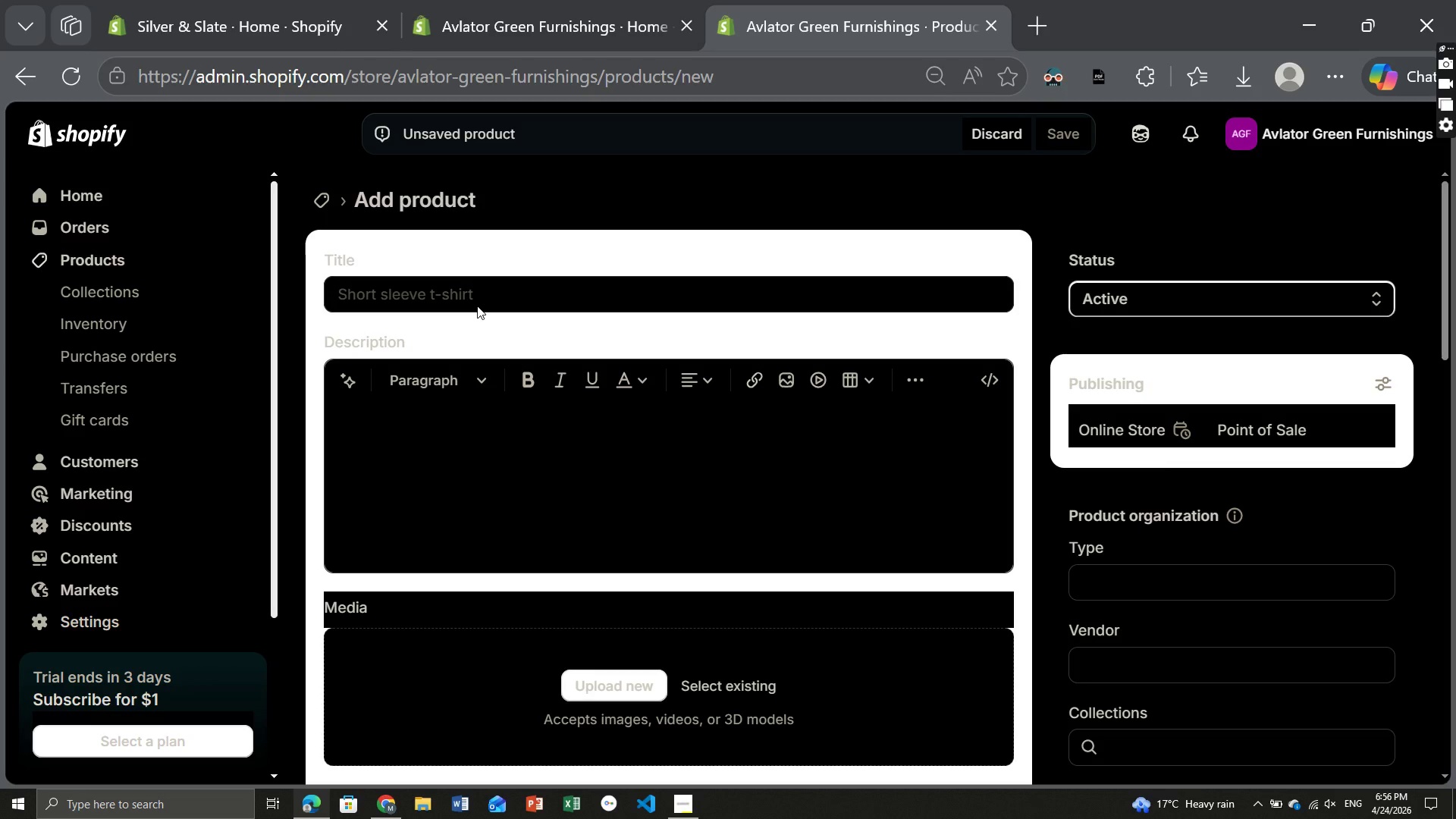 
key(CapsLock)
 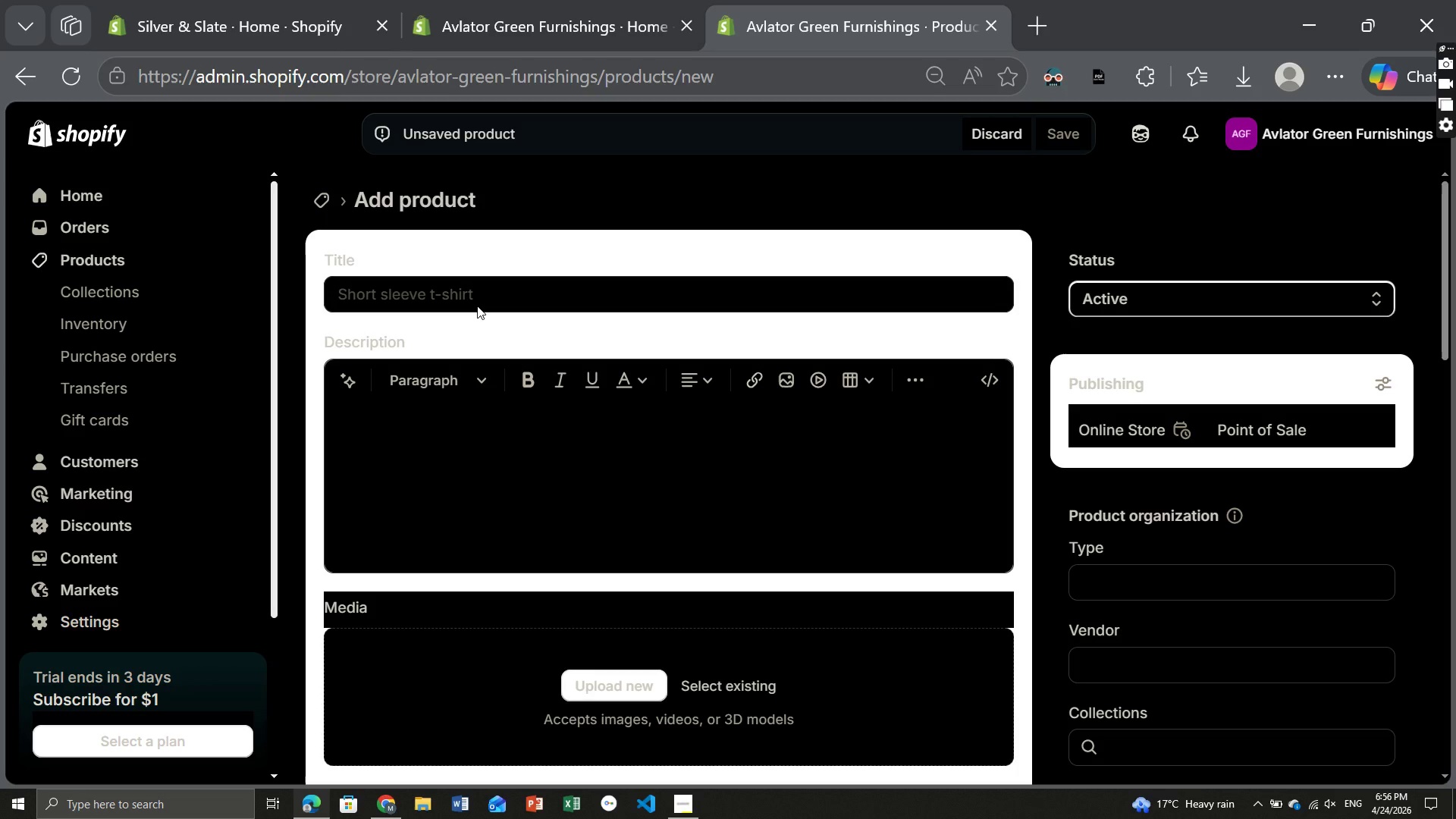 
key(P)
 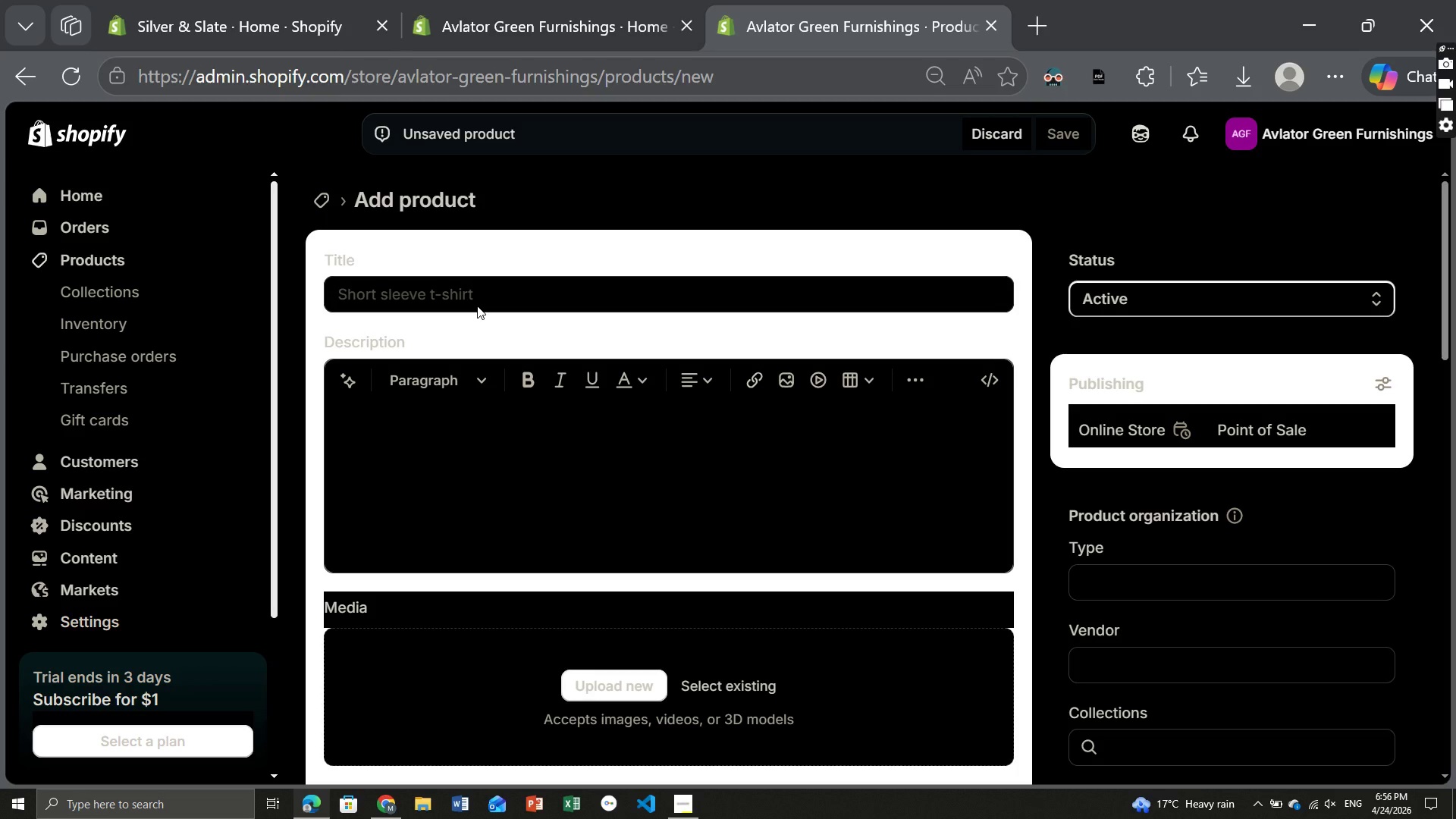 
type(iper )
 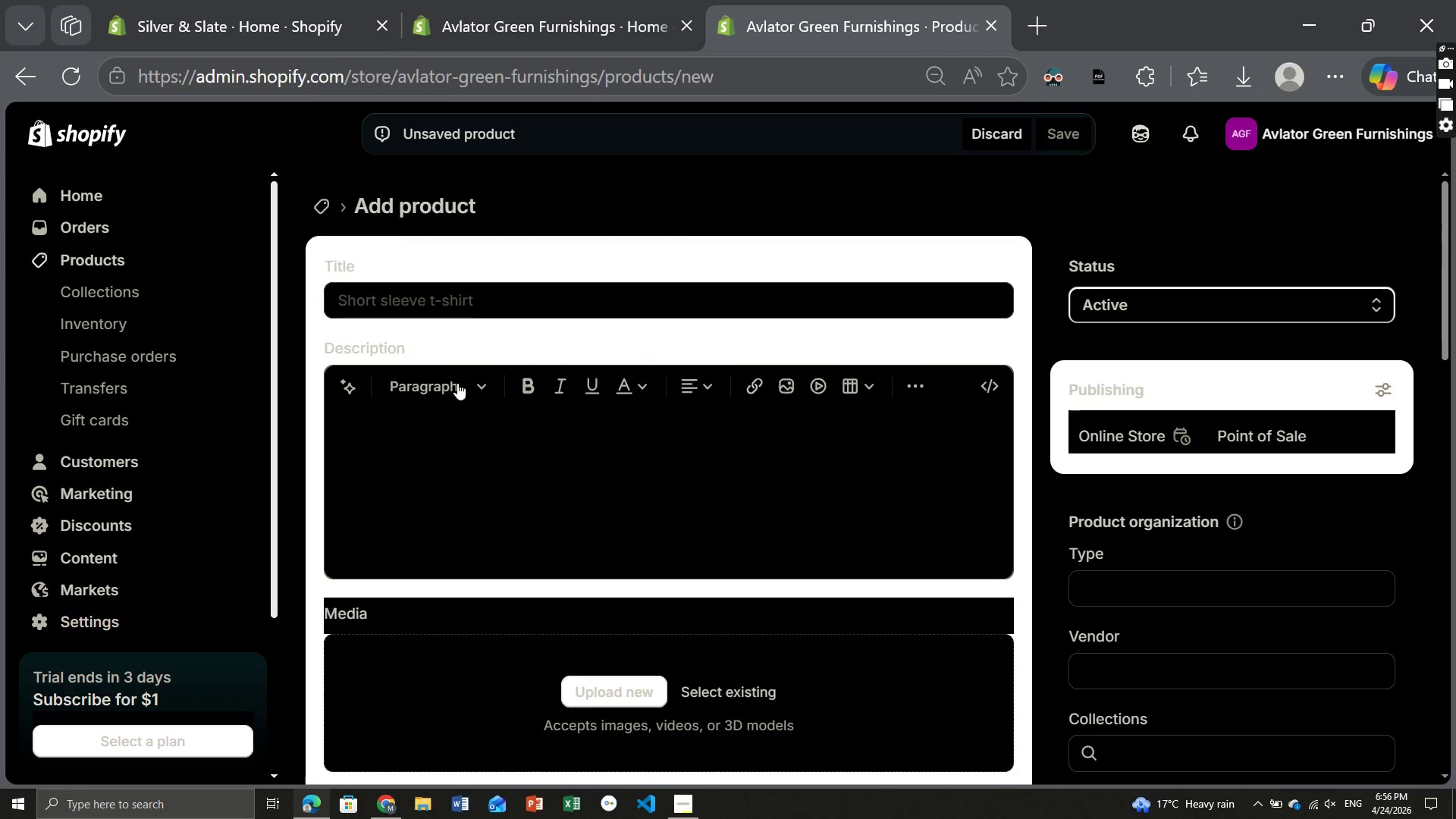 
left_click([429, 292])
 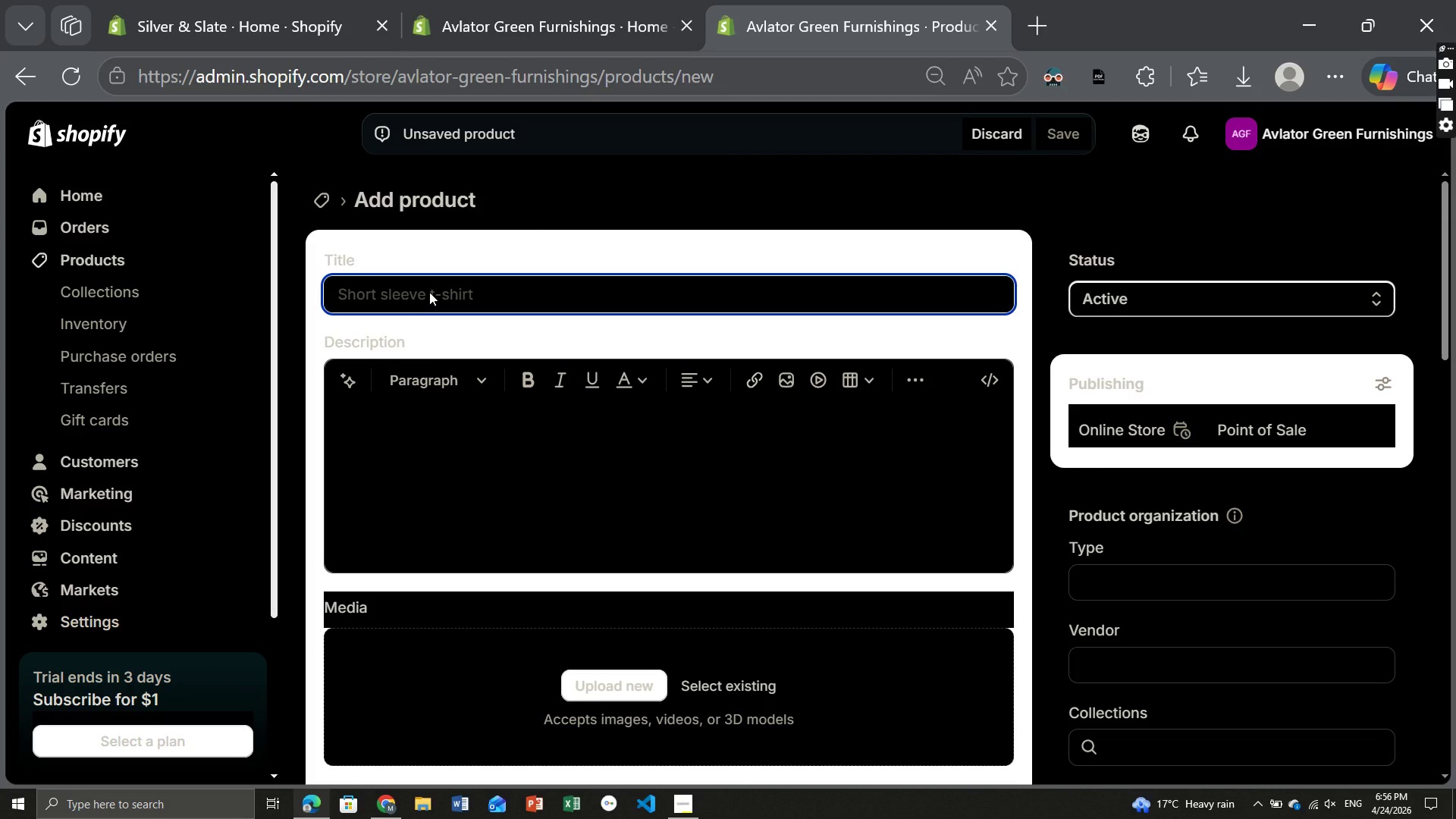 
key(CapsLock)
 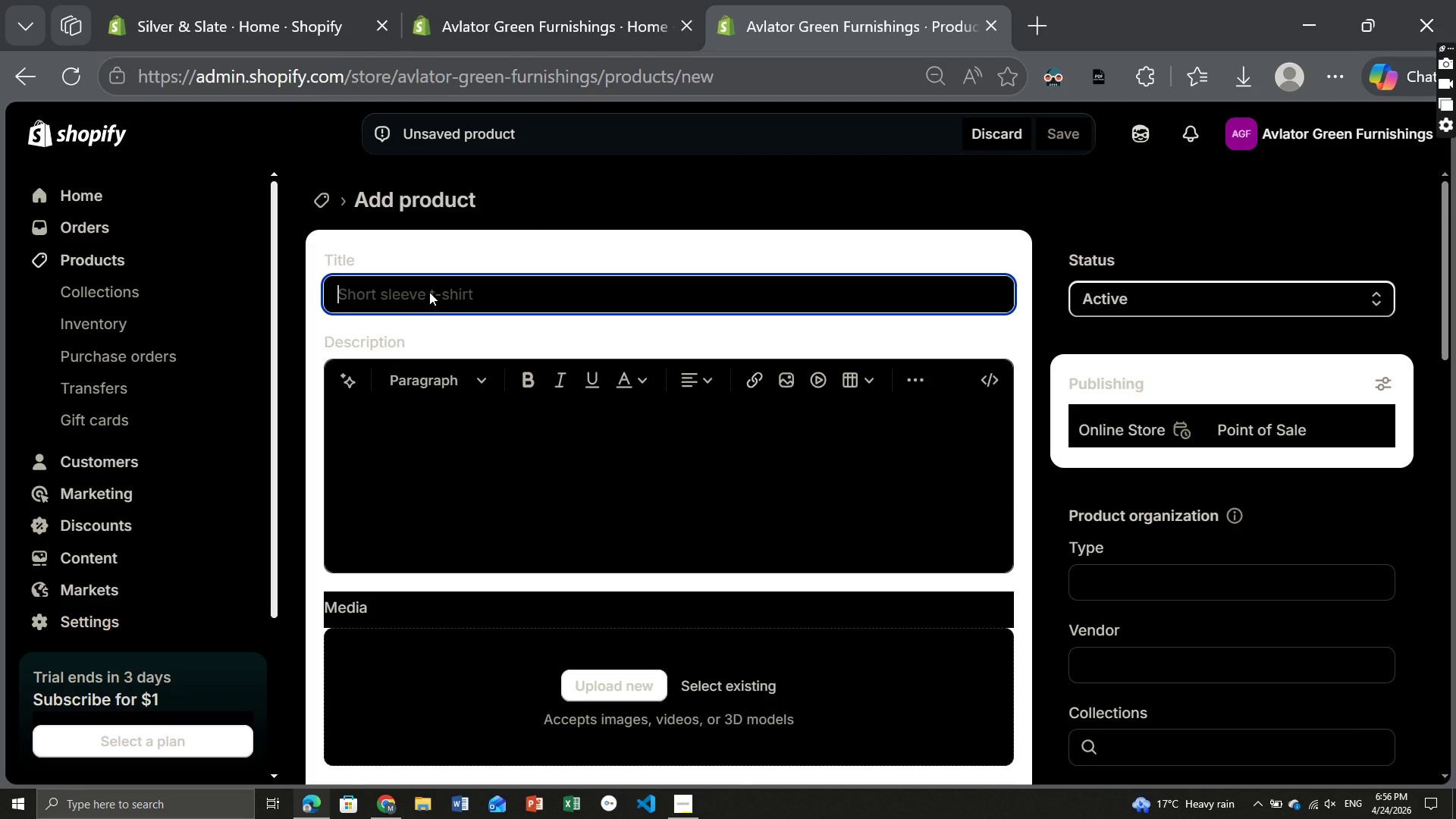 
key(P)
 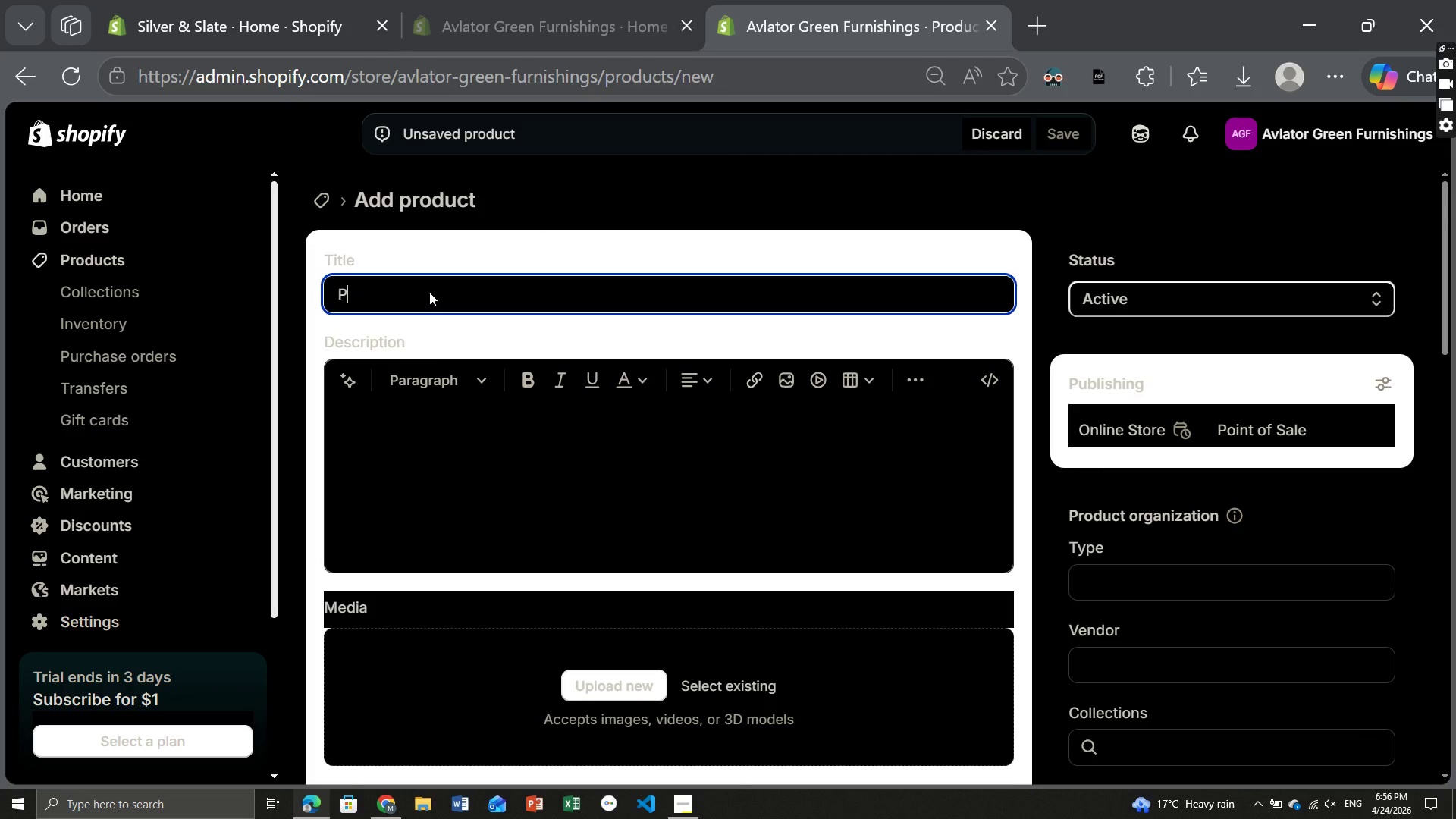 
key(CapsLock)
 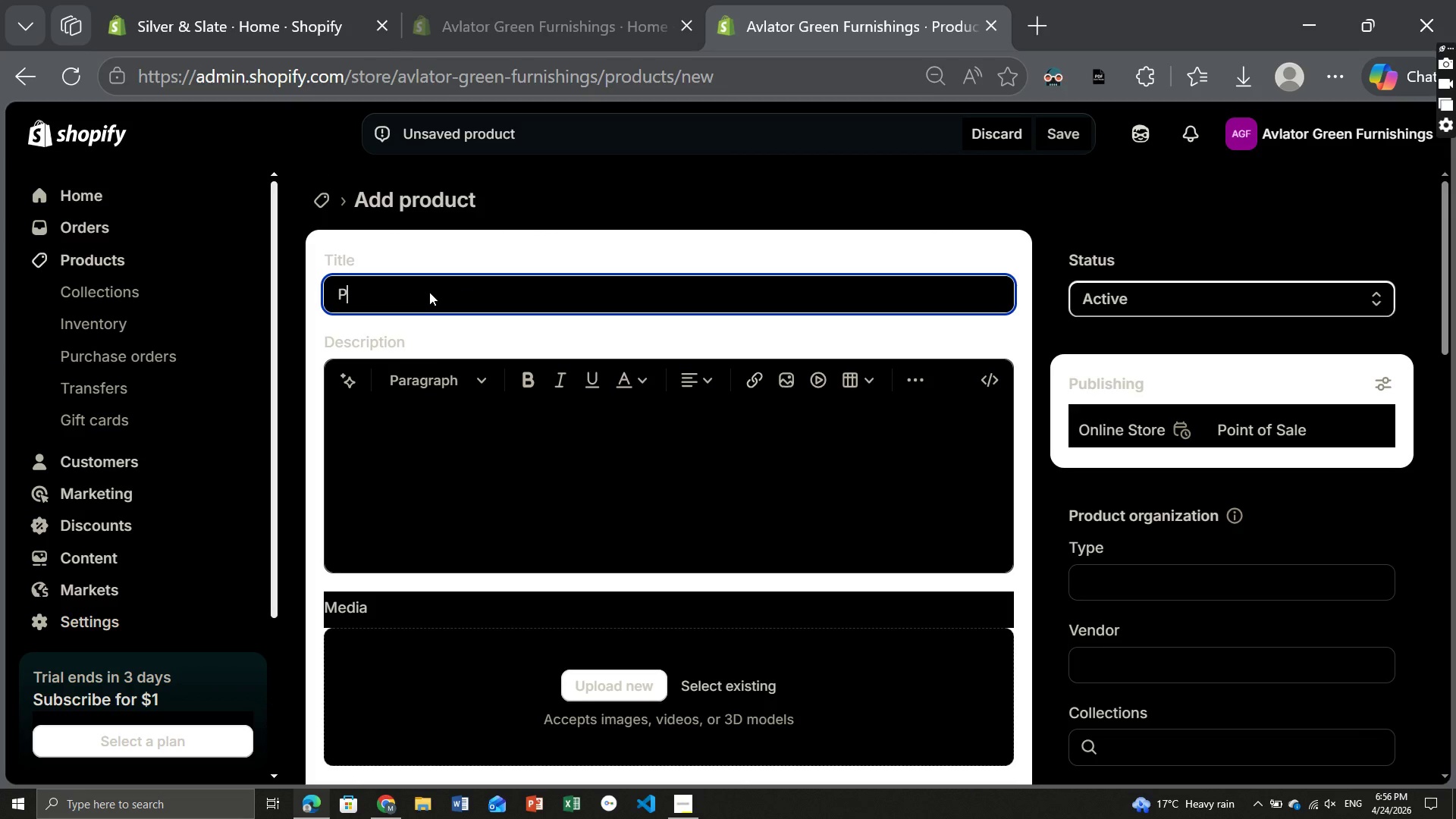 
wait(5.77)
 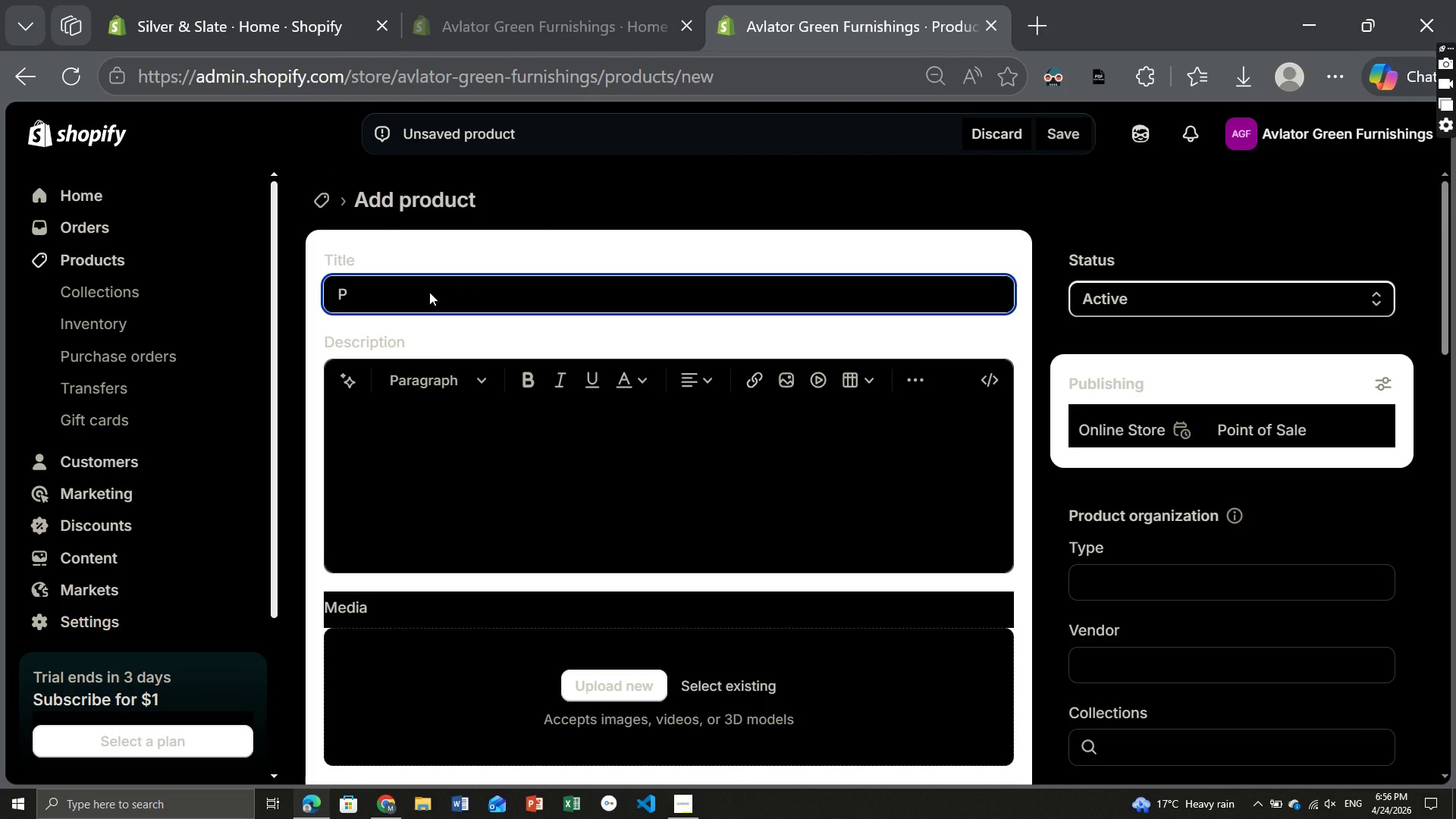 
type(iper Cub Fabric Bookshelf)
 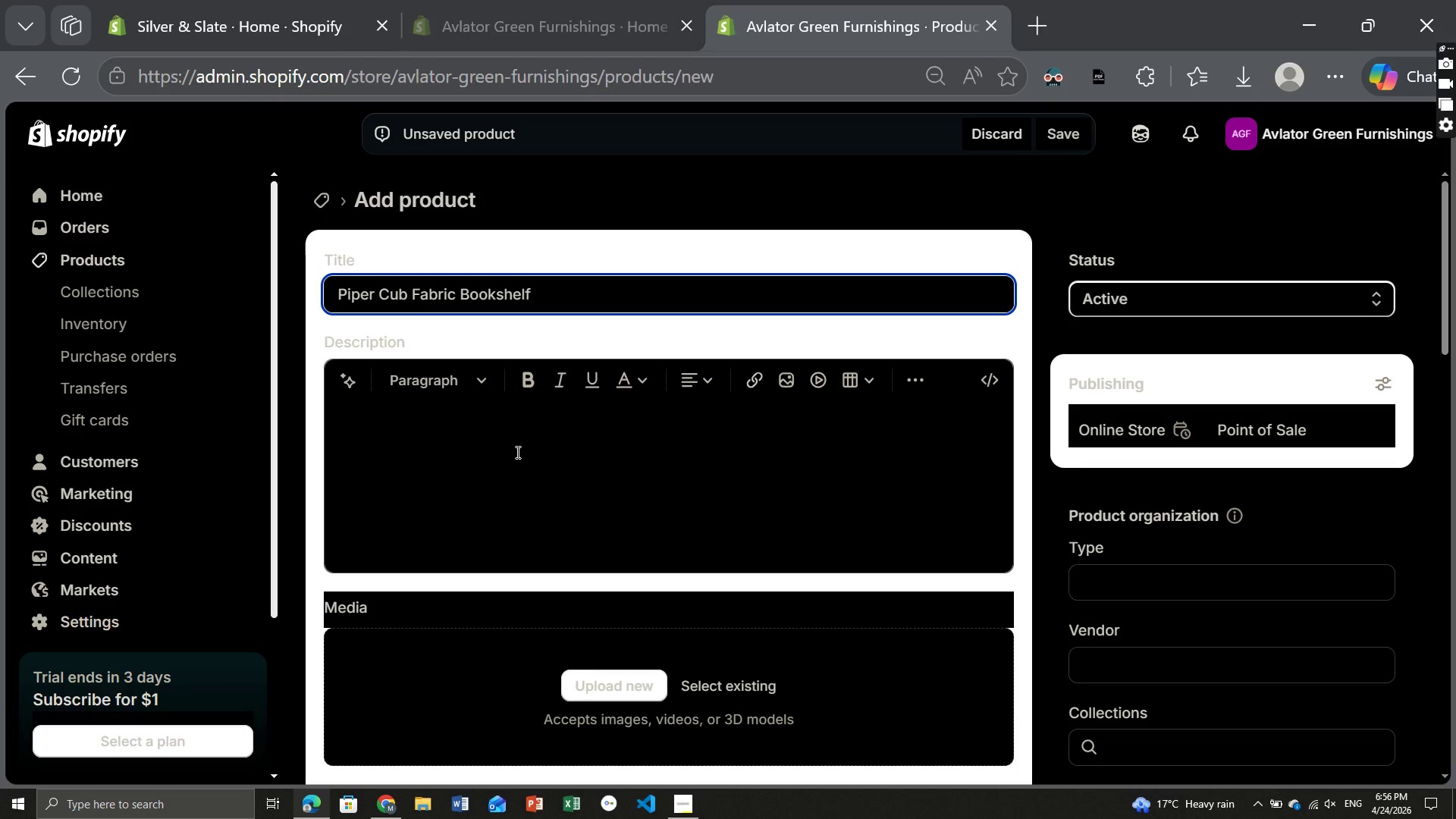 
wait(9.2)
 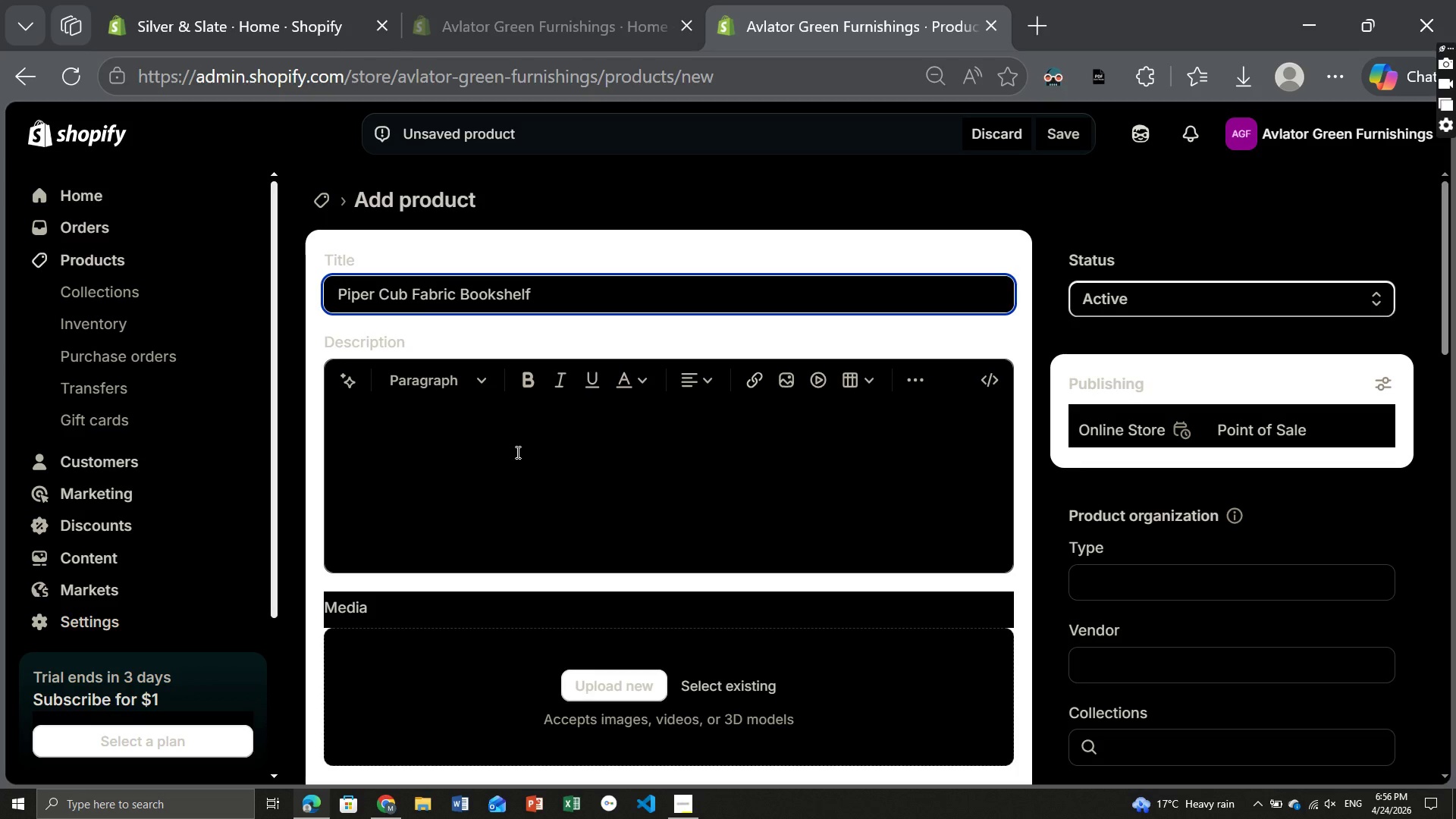 
left_click([354, 650])
 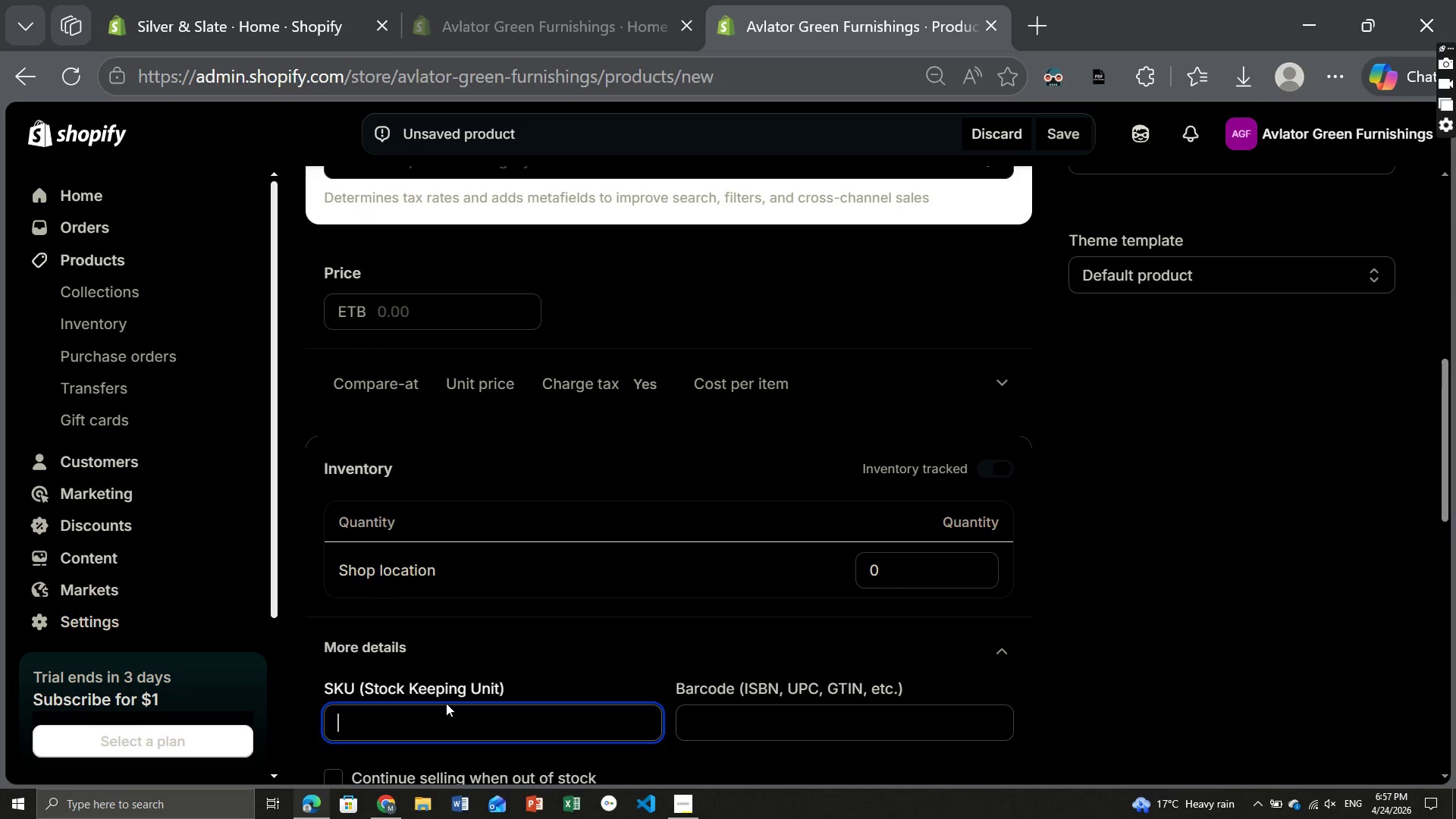 
wait(5.62)
 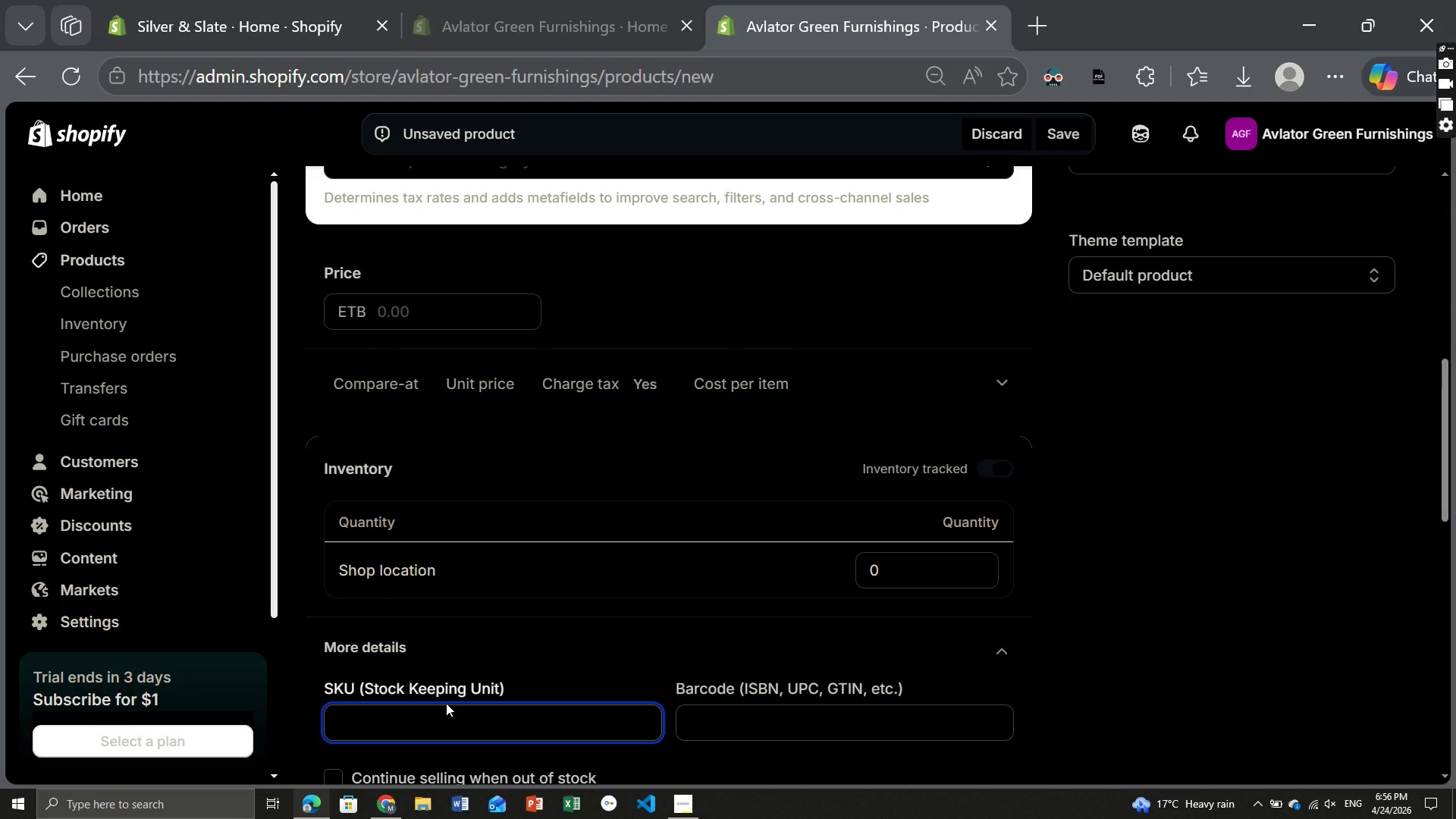 
type(AGF-Pi)
key(Backspace)
type(I)
key(Backspace)
type(IOER-BOOK-004)
 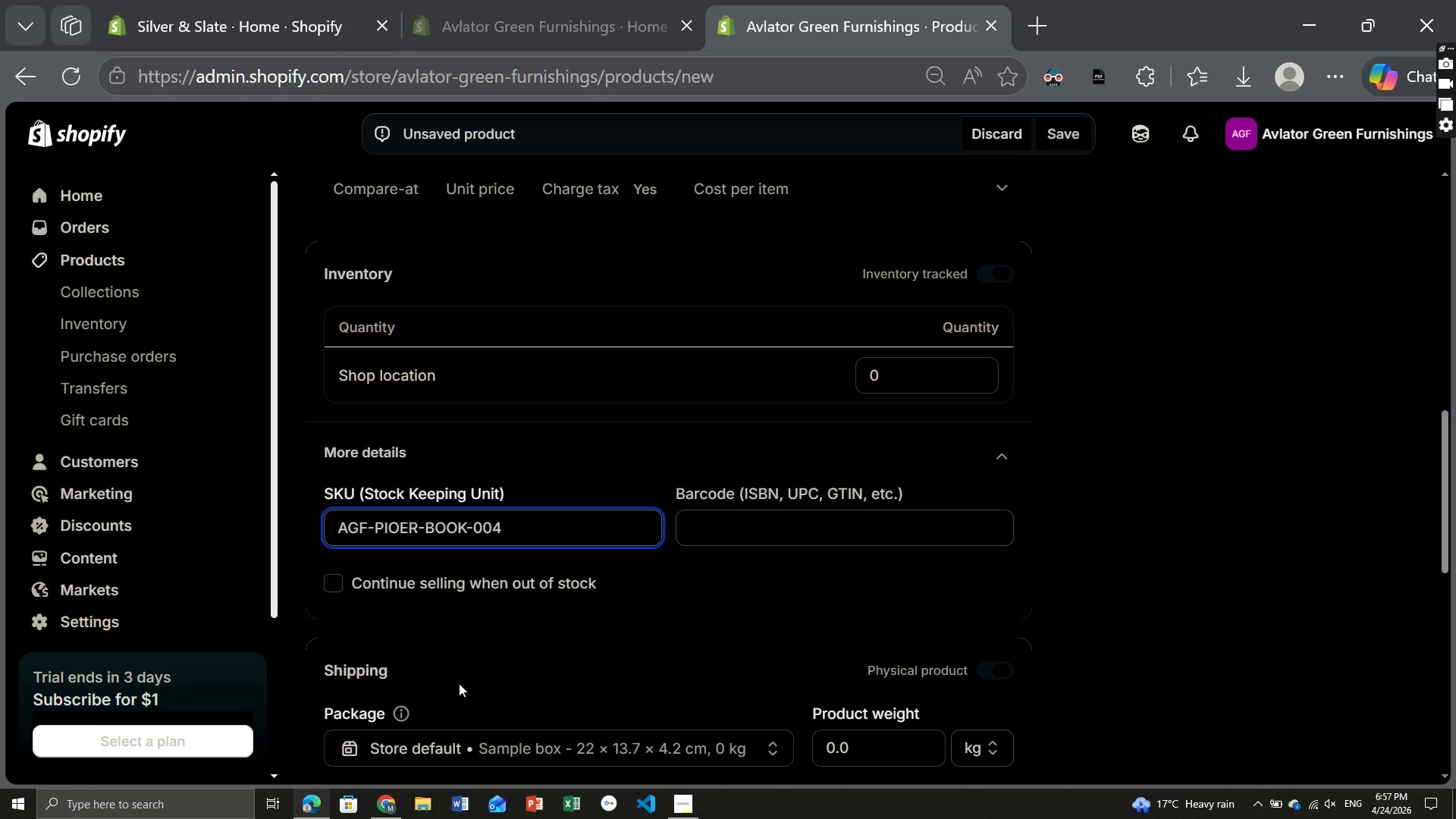 
wait(6.77)
 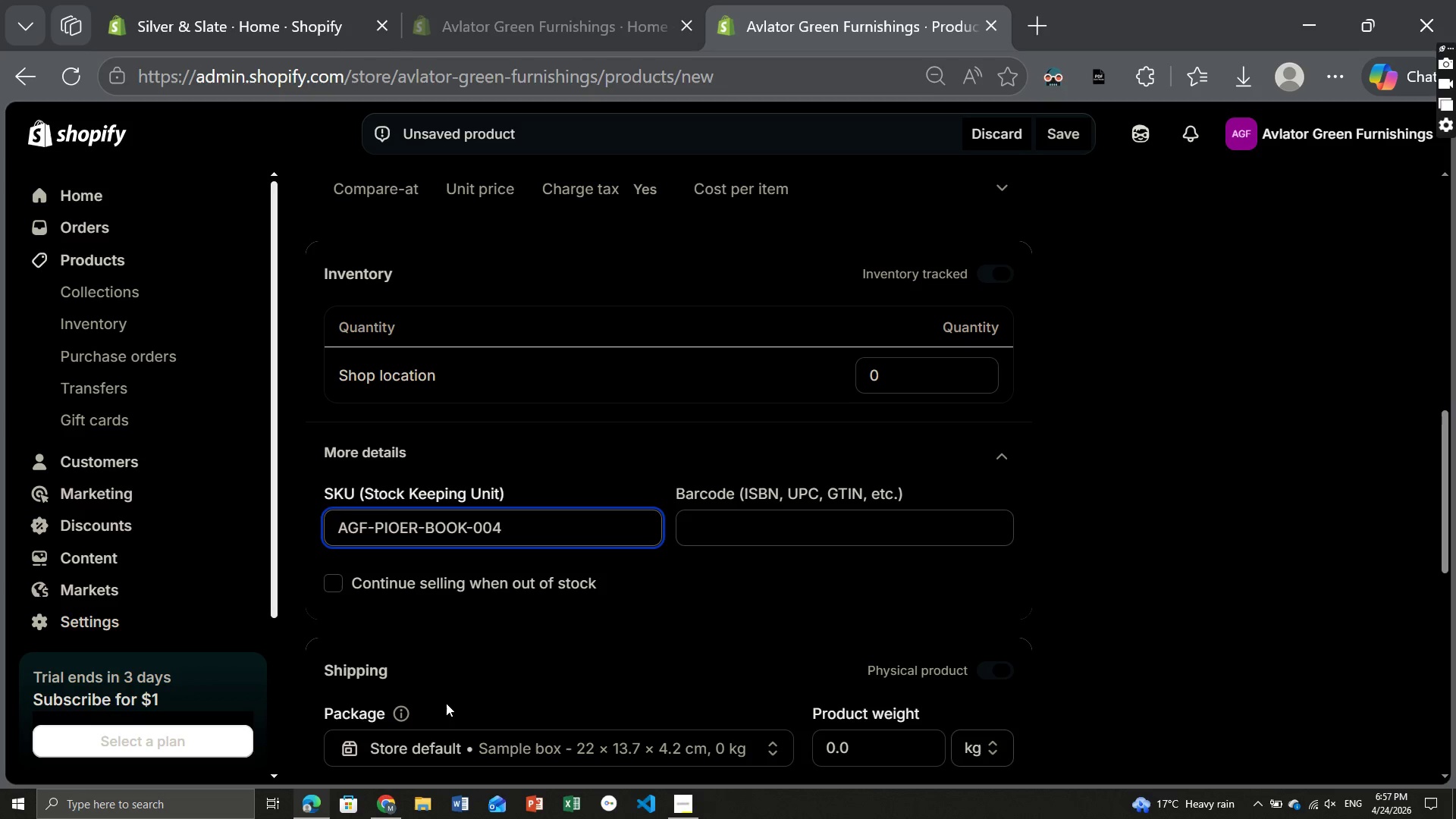 
key(CapsLock)
 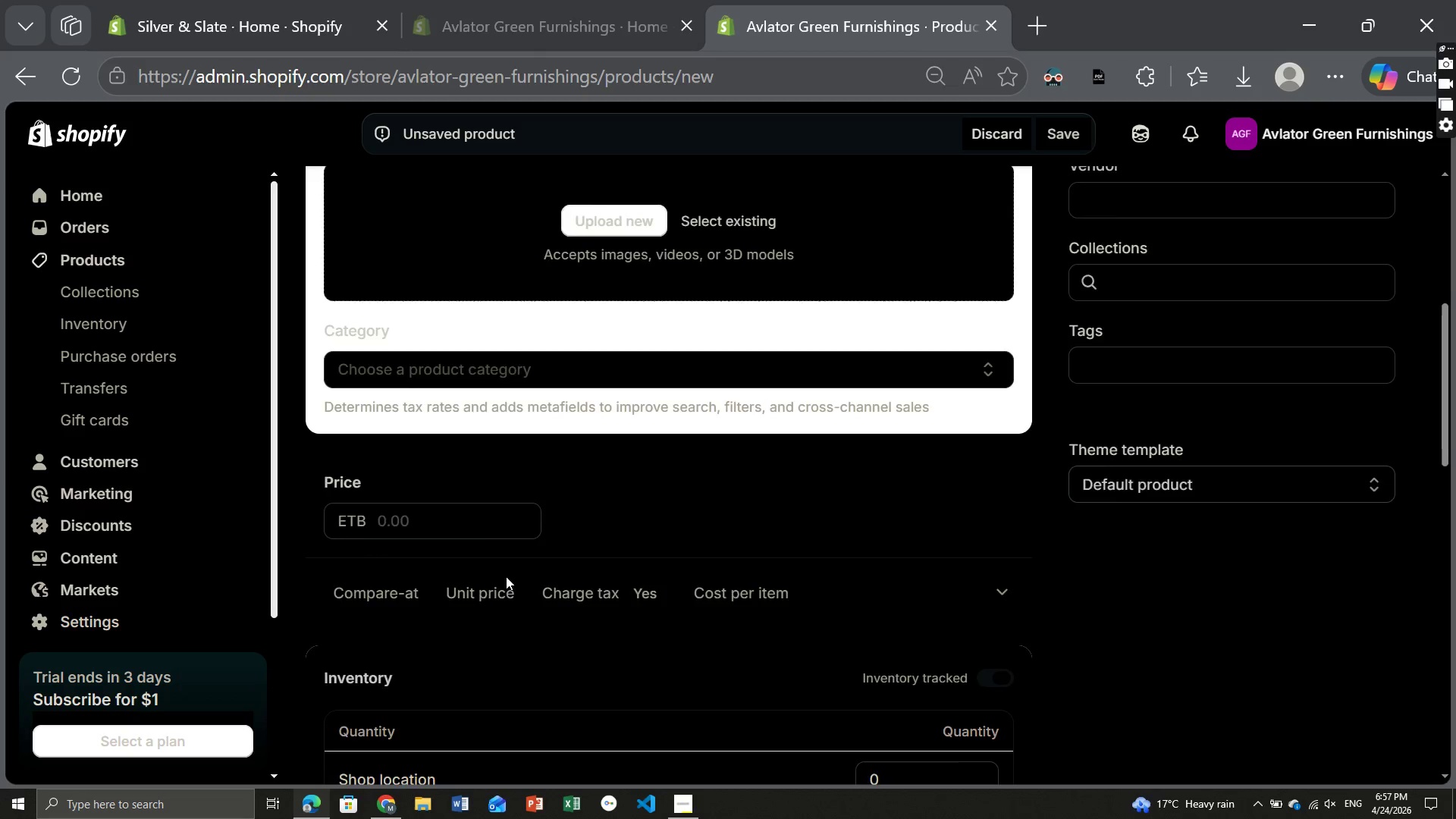 
left_click([431, 573])
 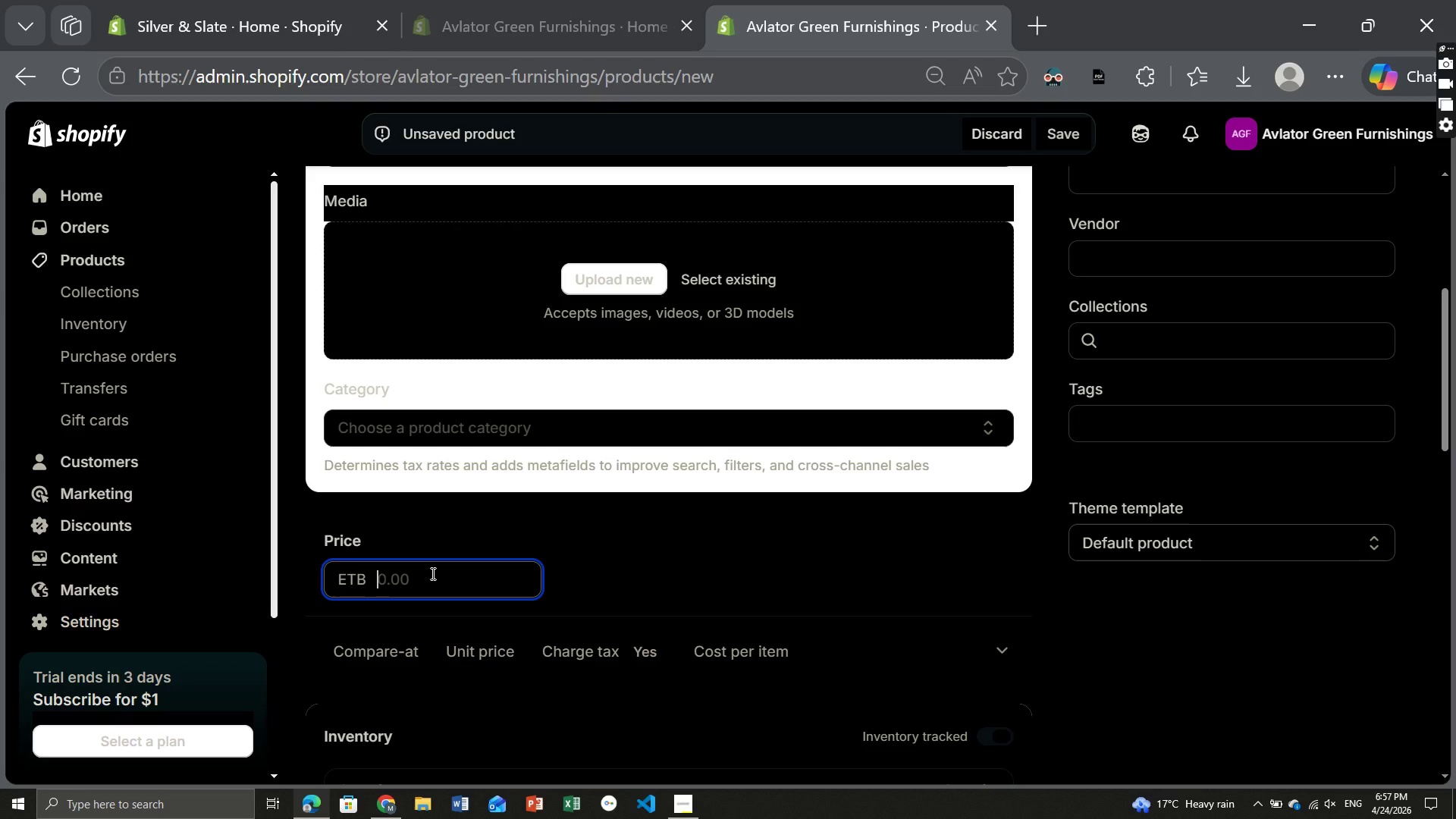 
type(1895)
 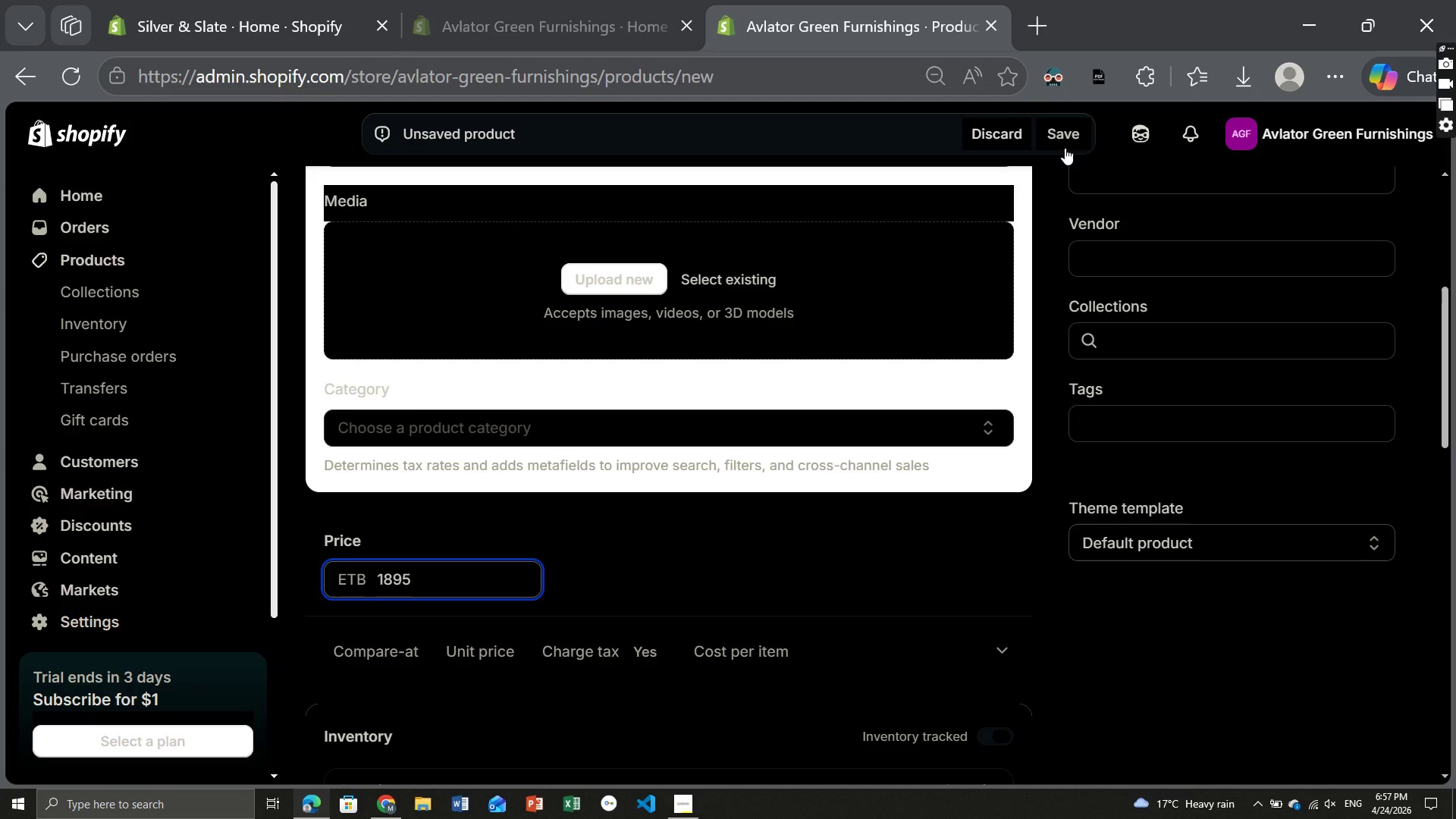 
left_click([1060, 127])
 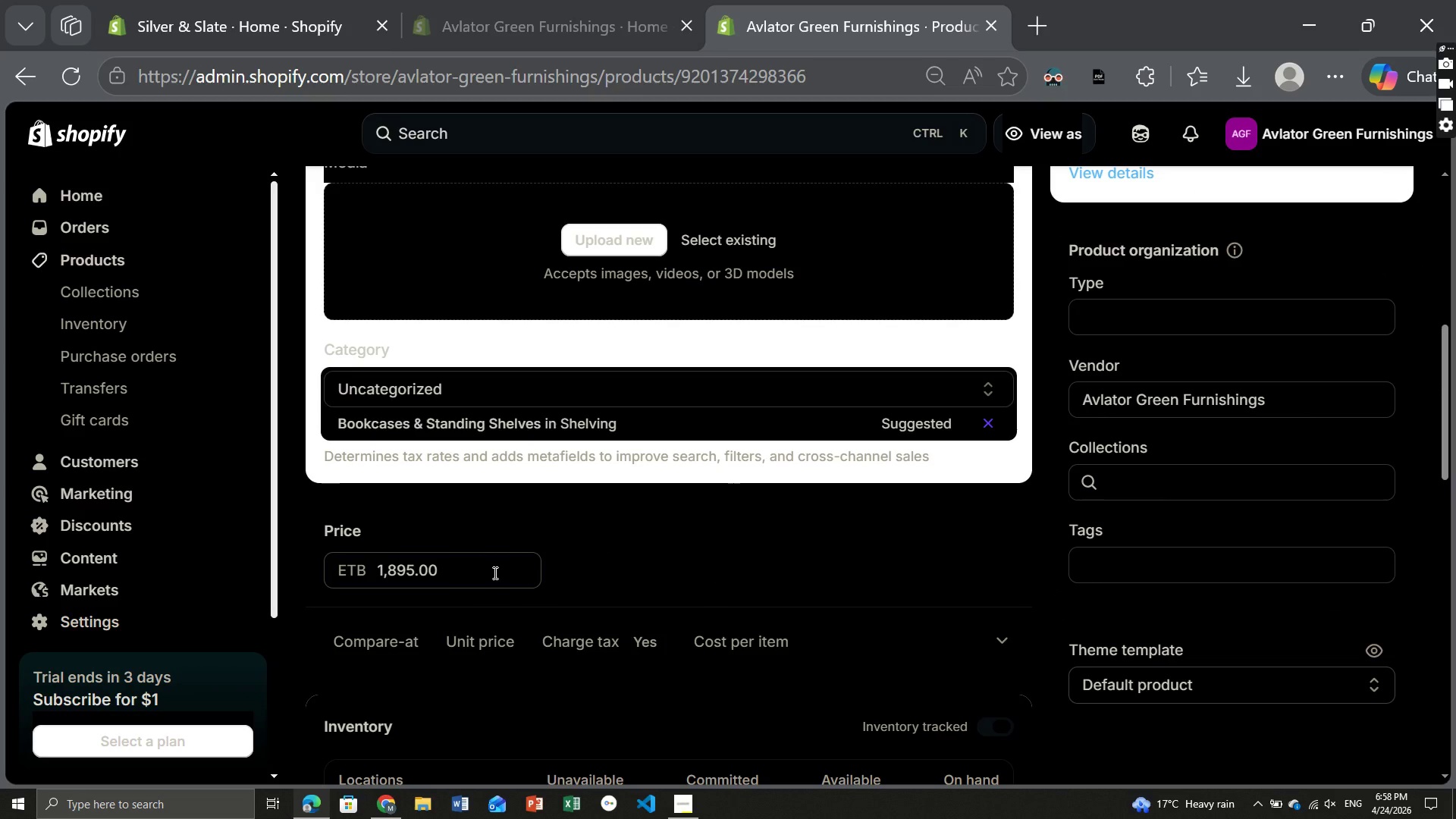 
wait(41.56)
 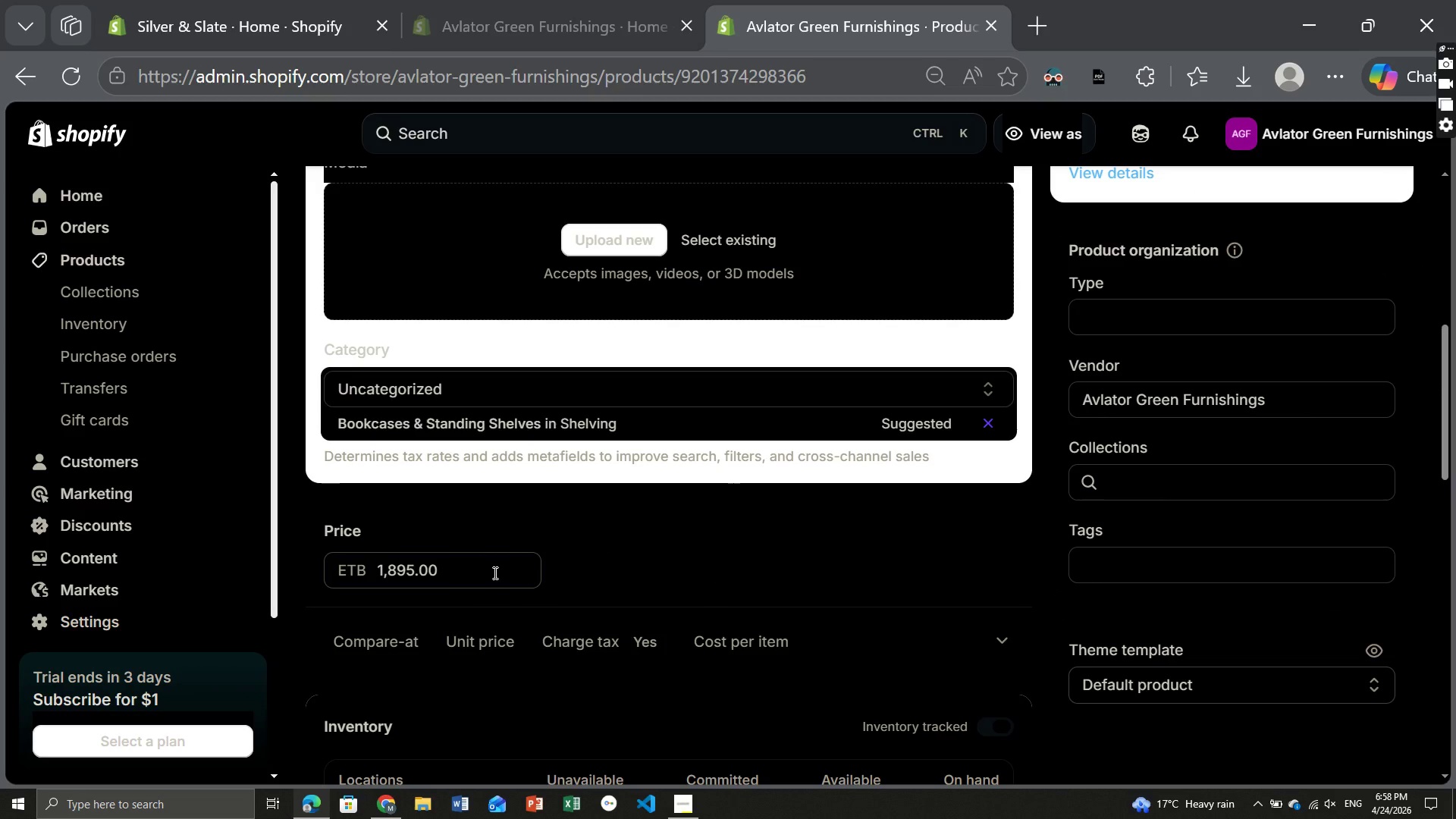 
left_click([526, 485])
 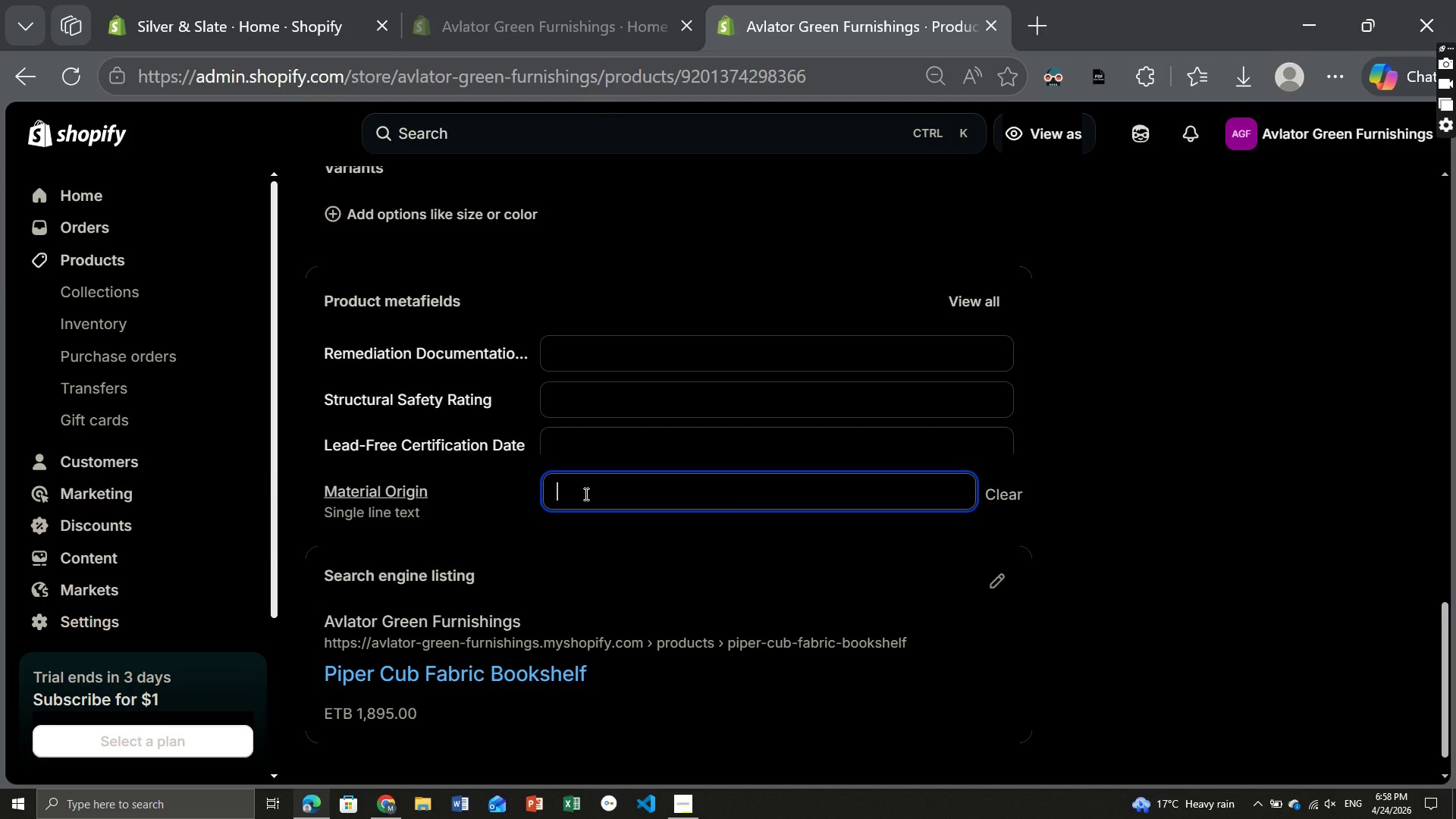 
type(Piper J-3 Cub (Tail #NC24)
 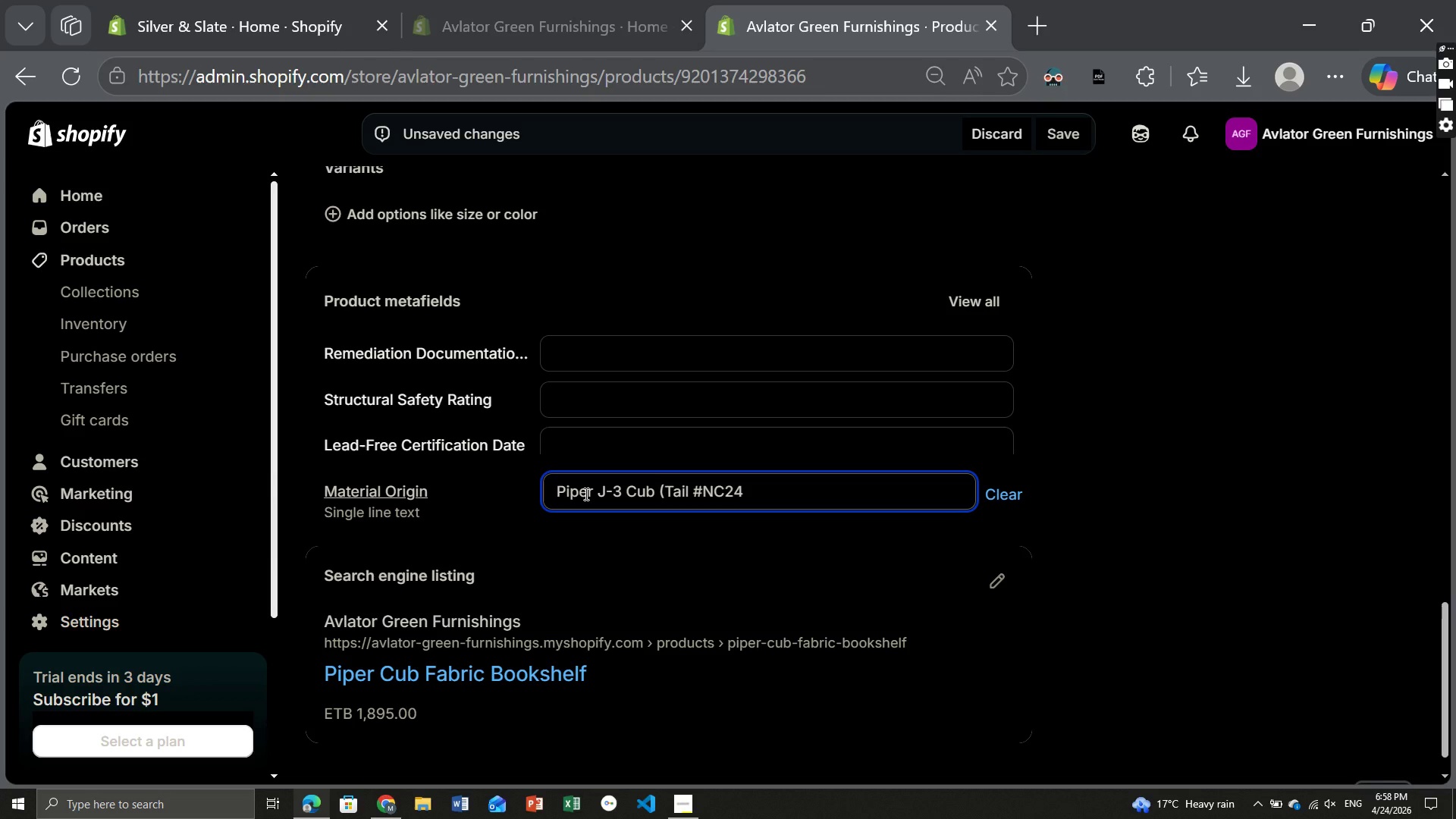 
type(88M) - Dorsal fabric section and aluninum frame)
 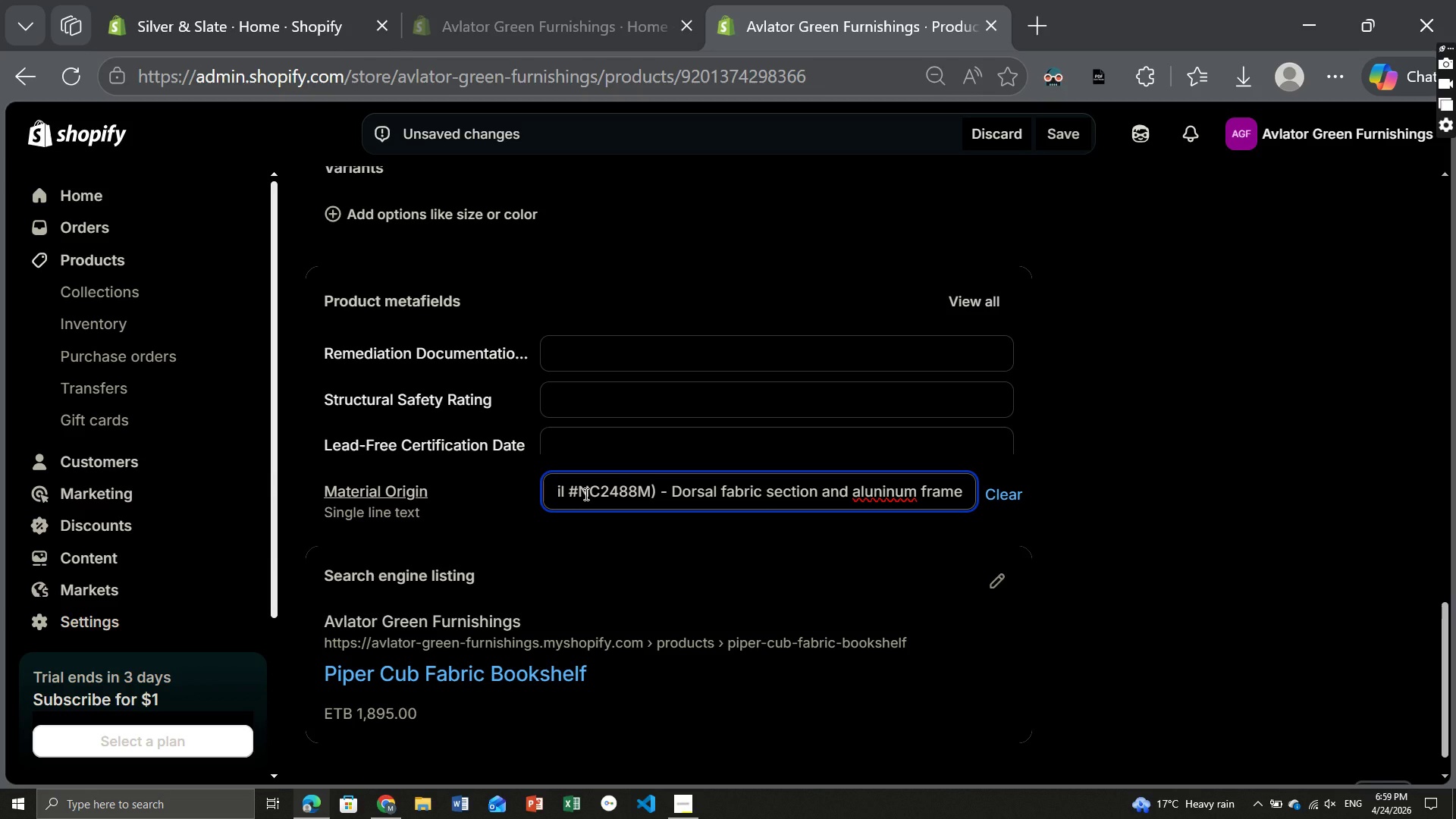 
left_click([890, 494])
 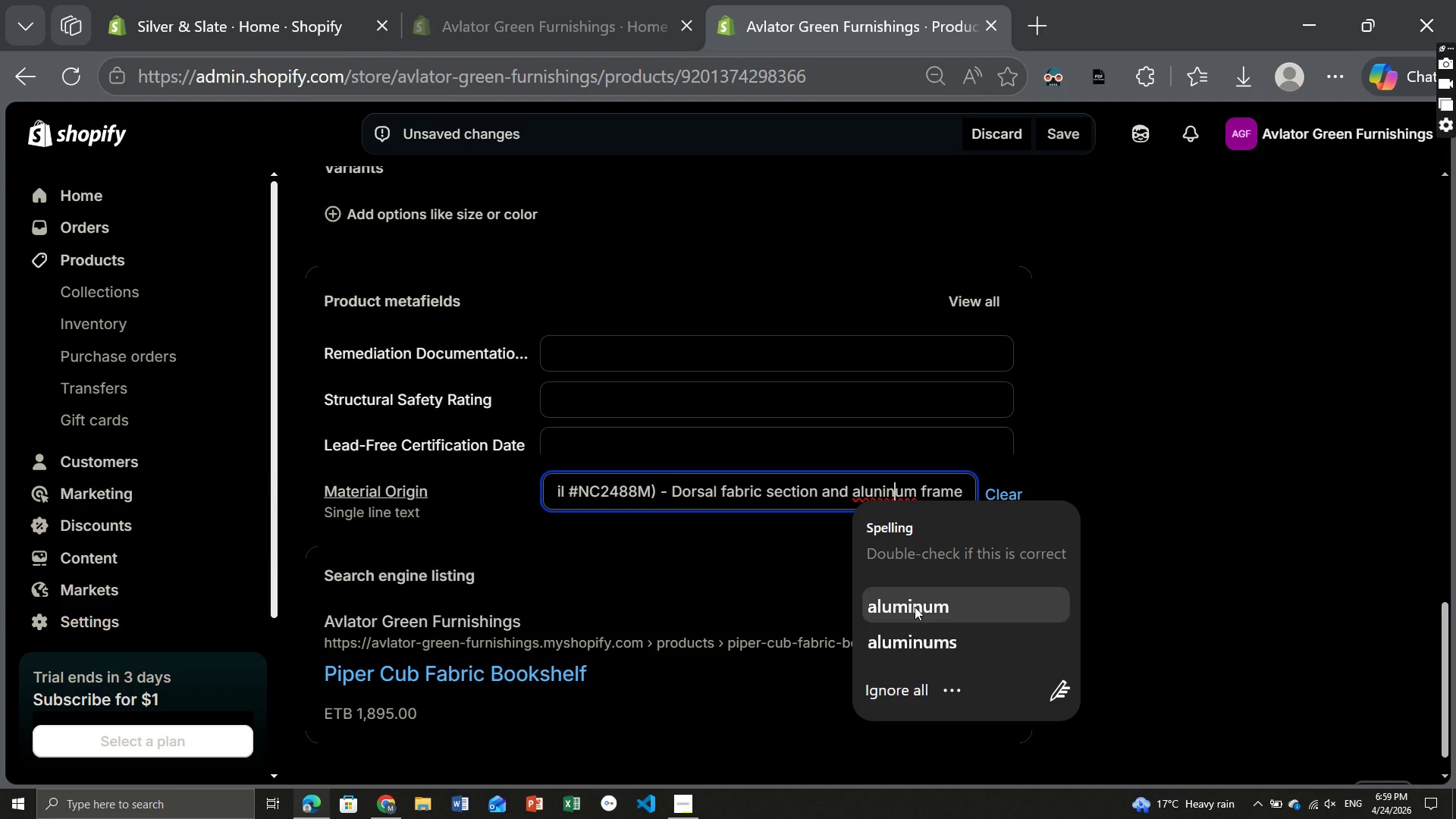 
left_click([915, 607])
 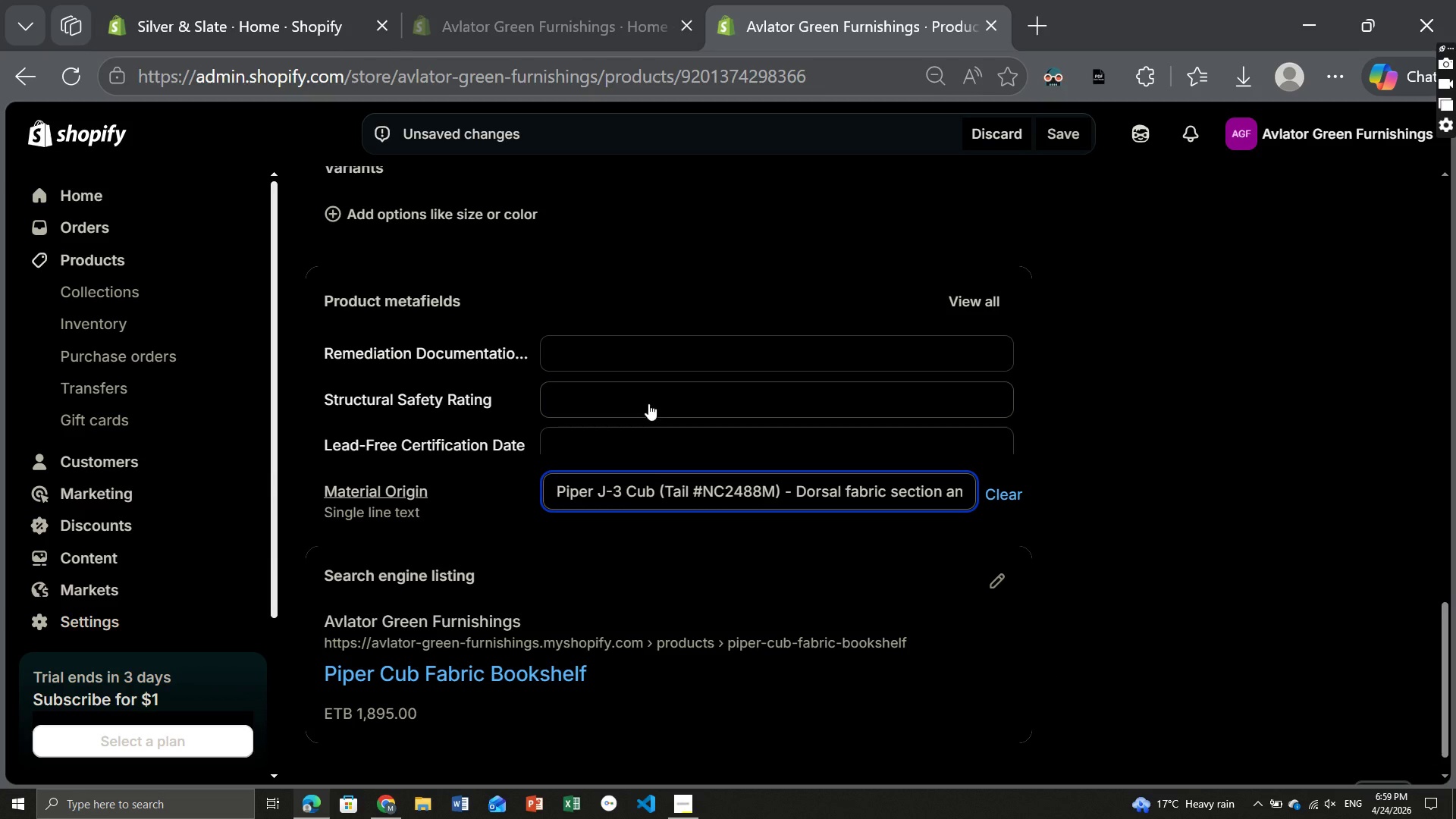 
left_click([620, 430])
 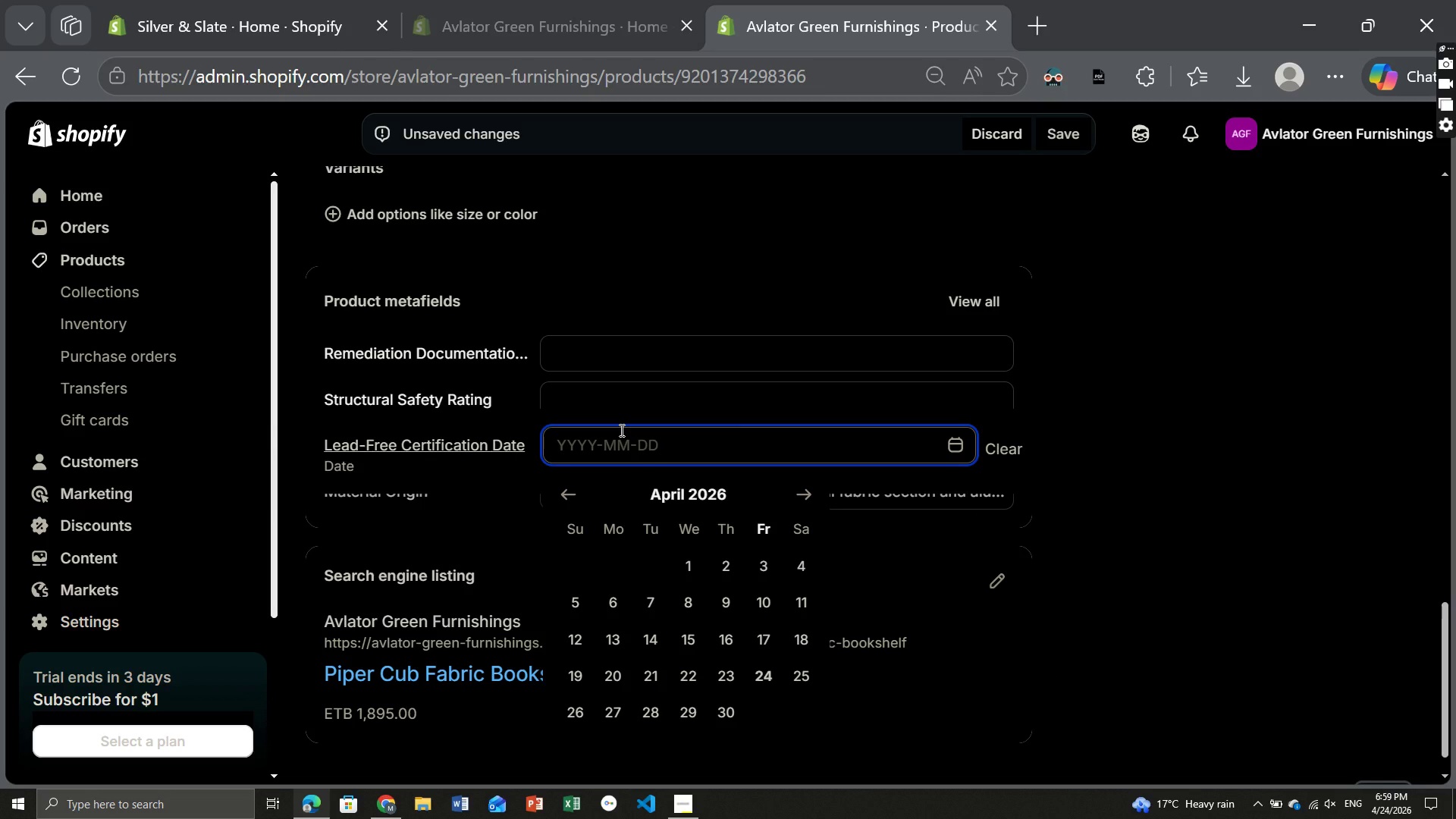 
type(2024-04-05)
 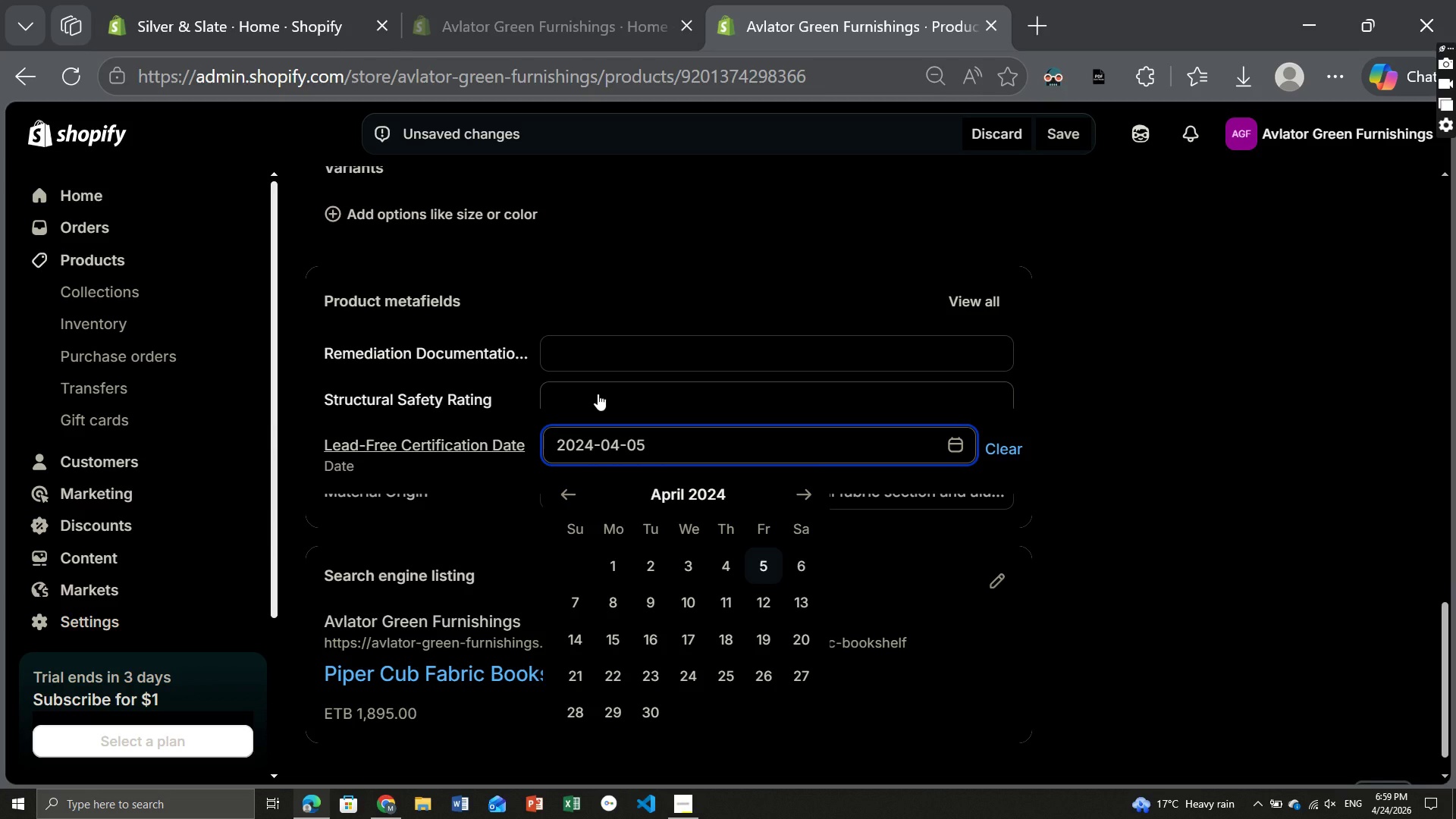 
left_click([598, 394])
 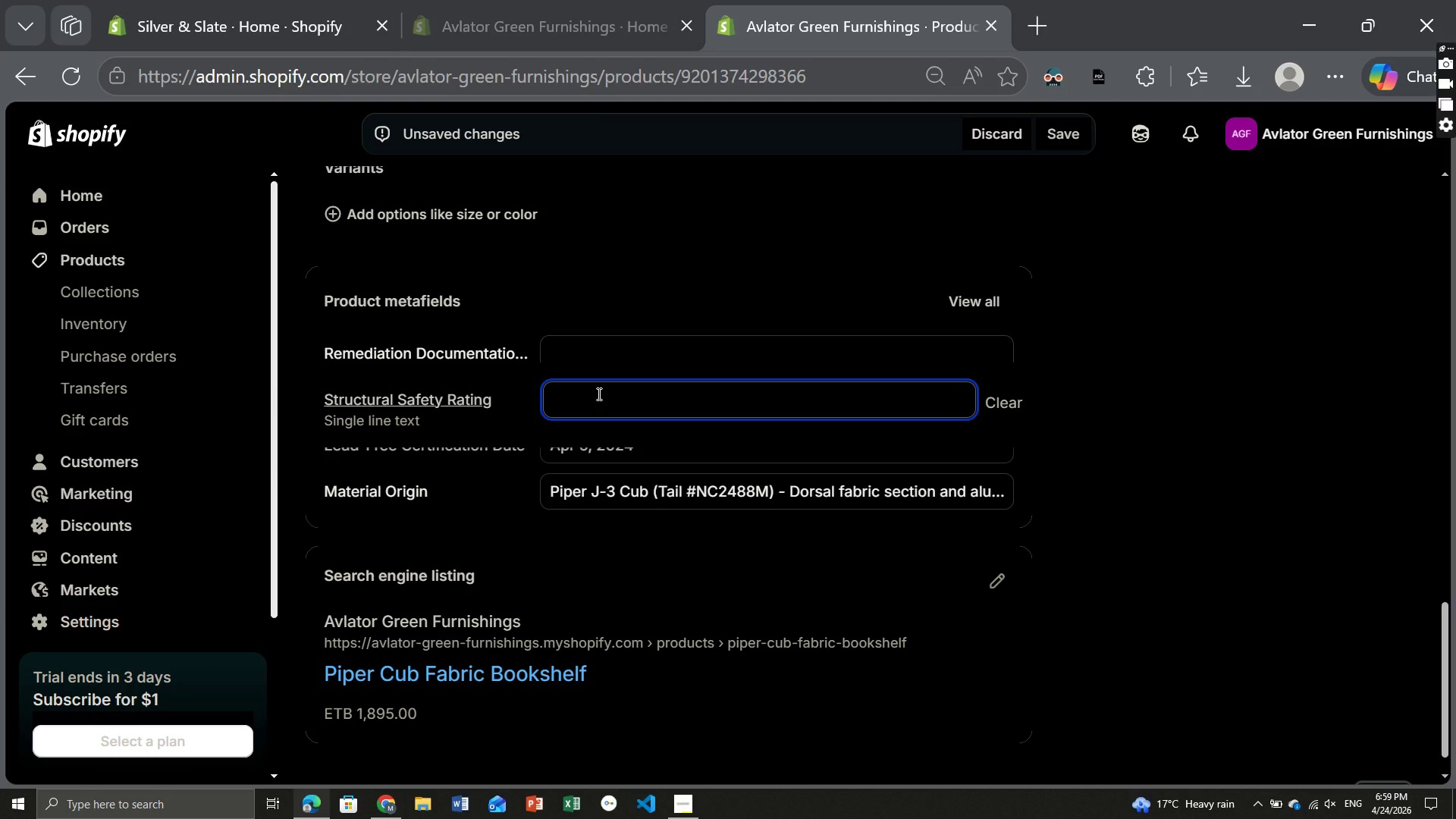 
wait(6.78)
 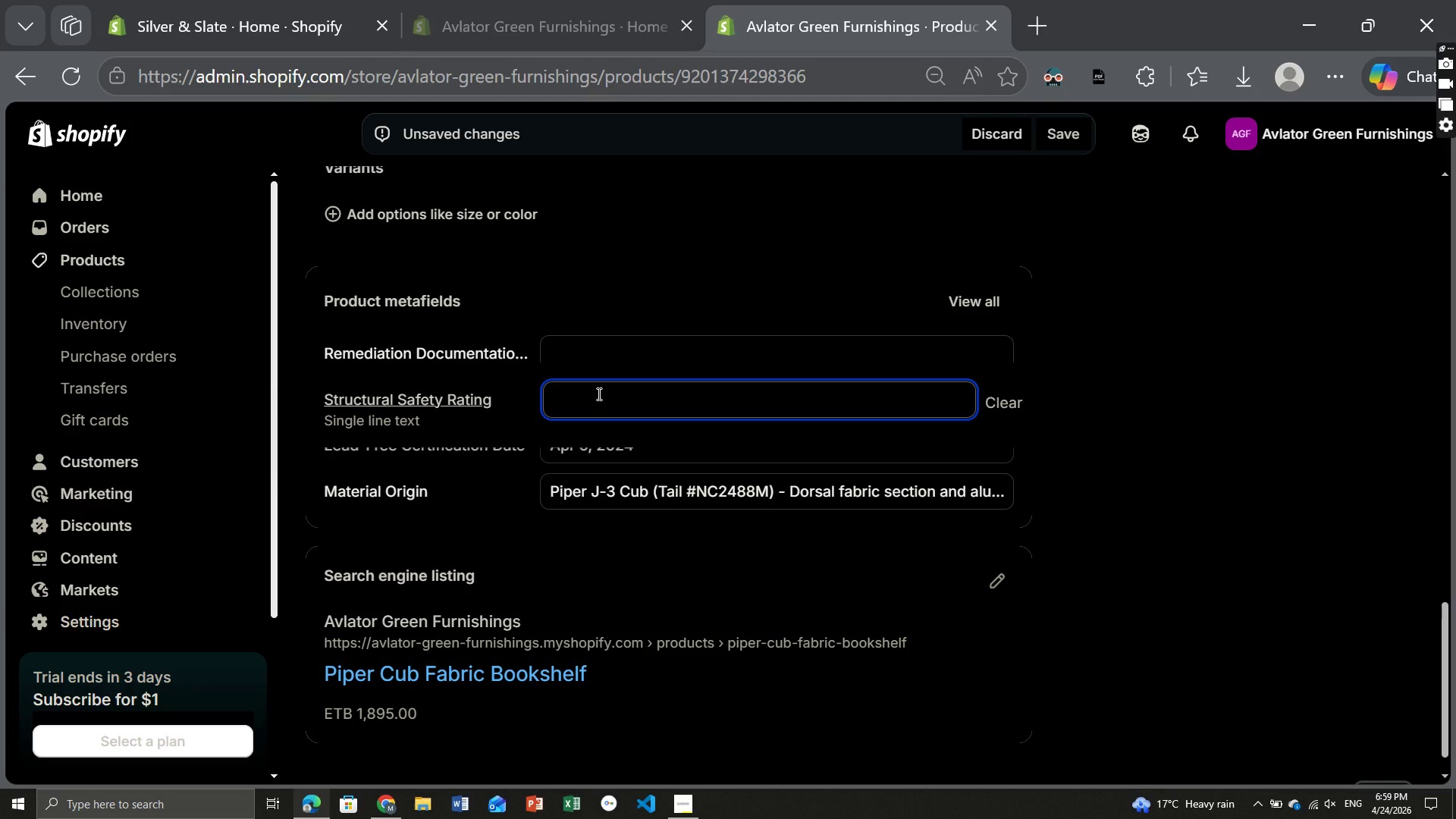 
type(Grade B -Light-duty storage, 150 lbs tor)
key(Backspace)
type(tal capacity)
 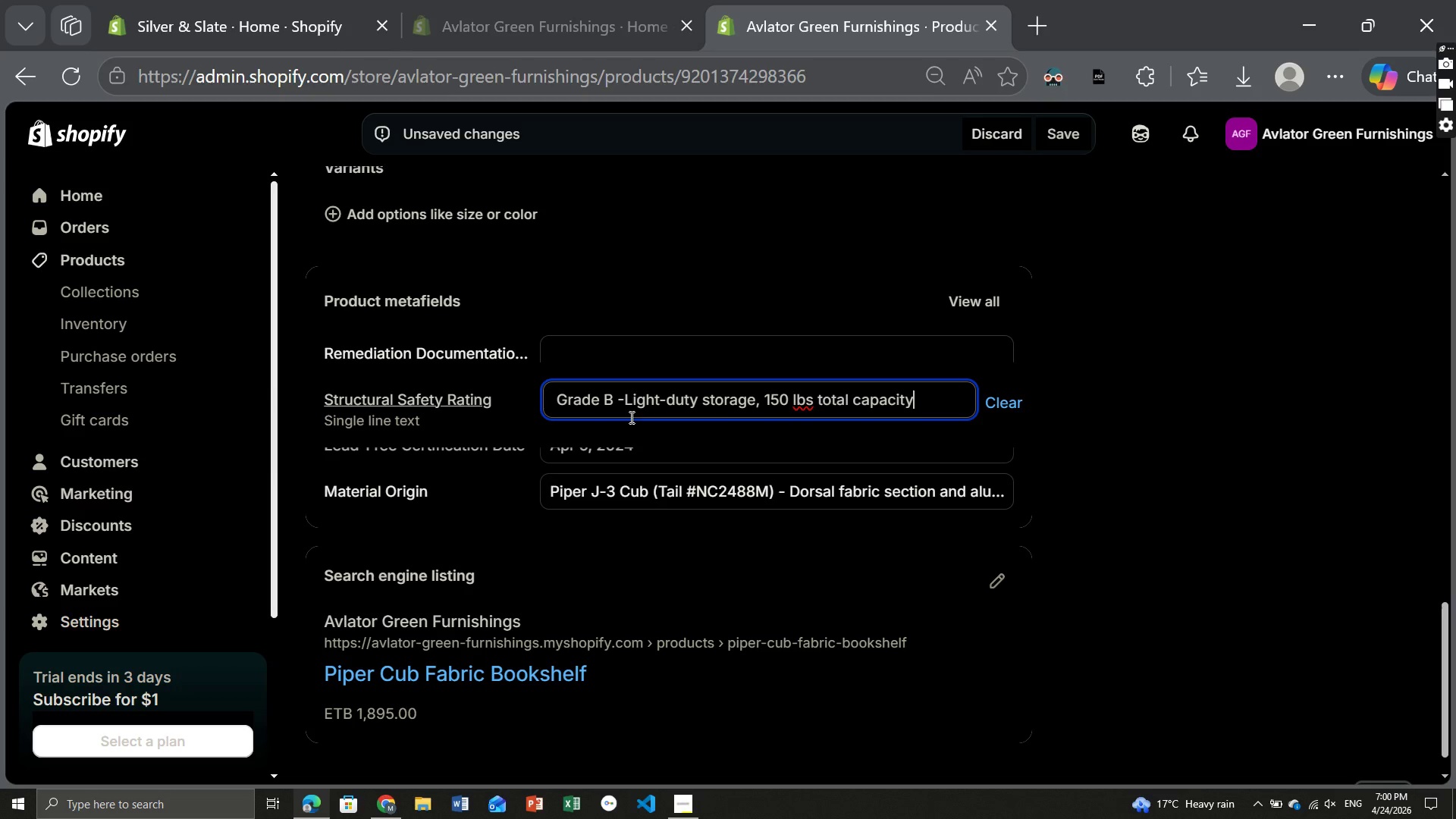 
wait(9.28)
 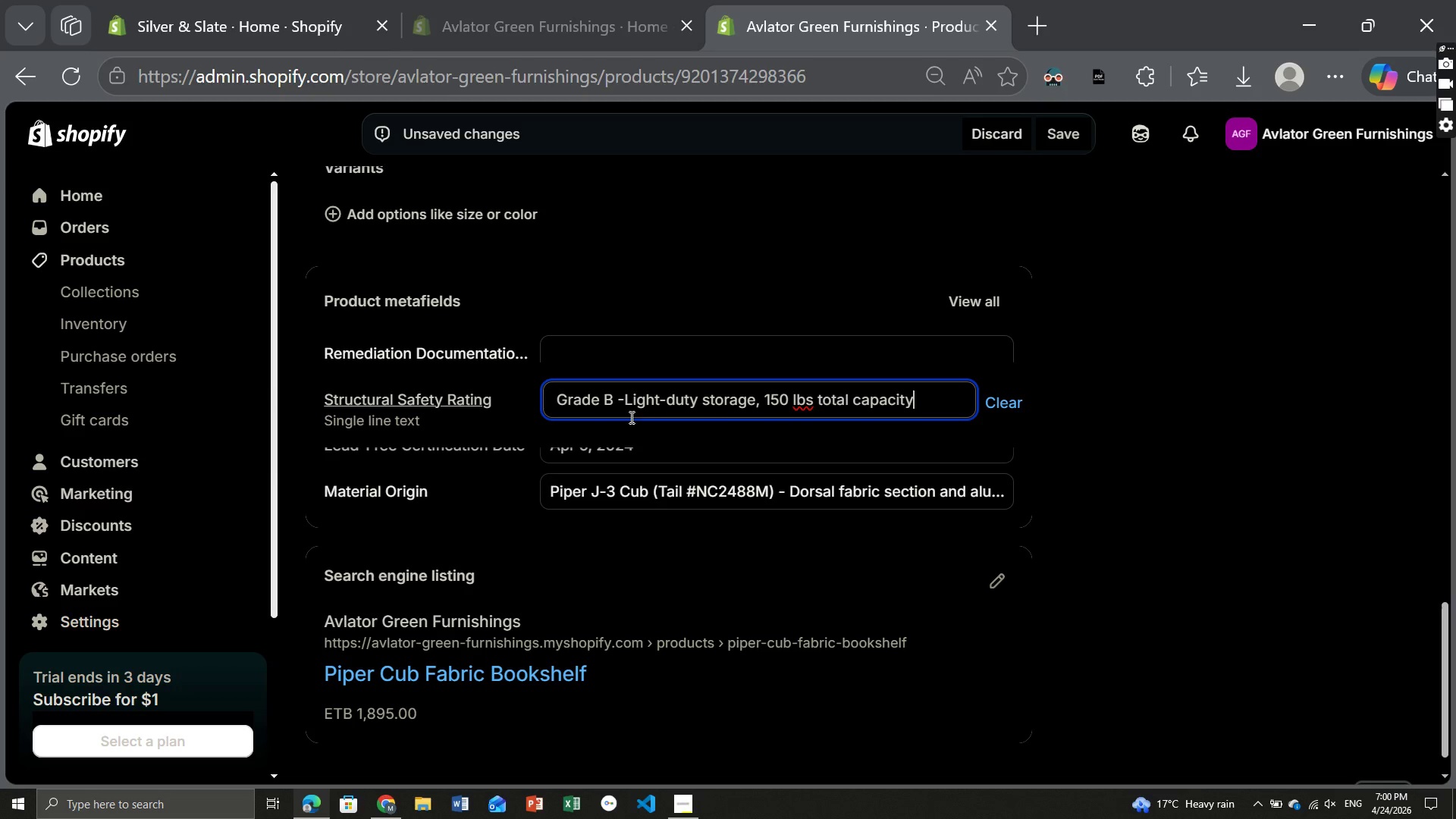 
left_click([609, 346])
 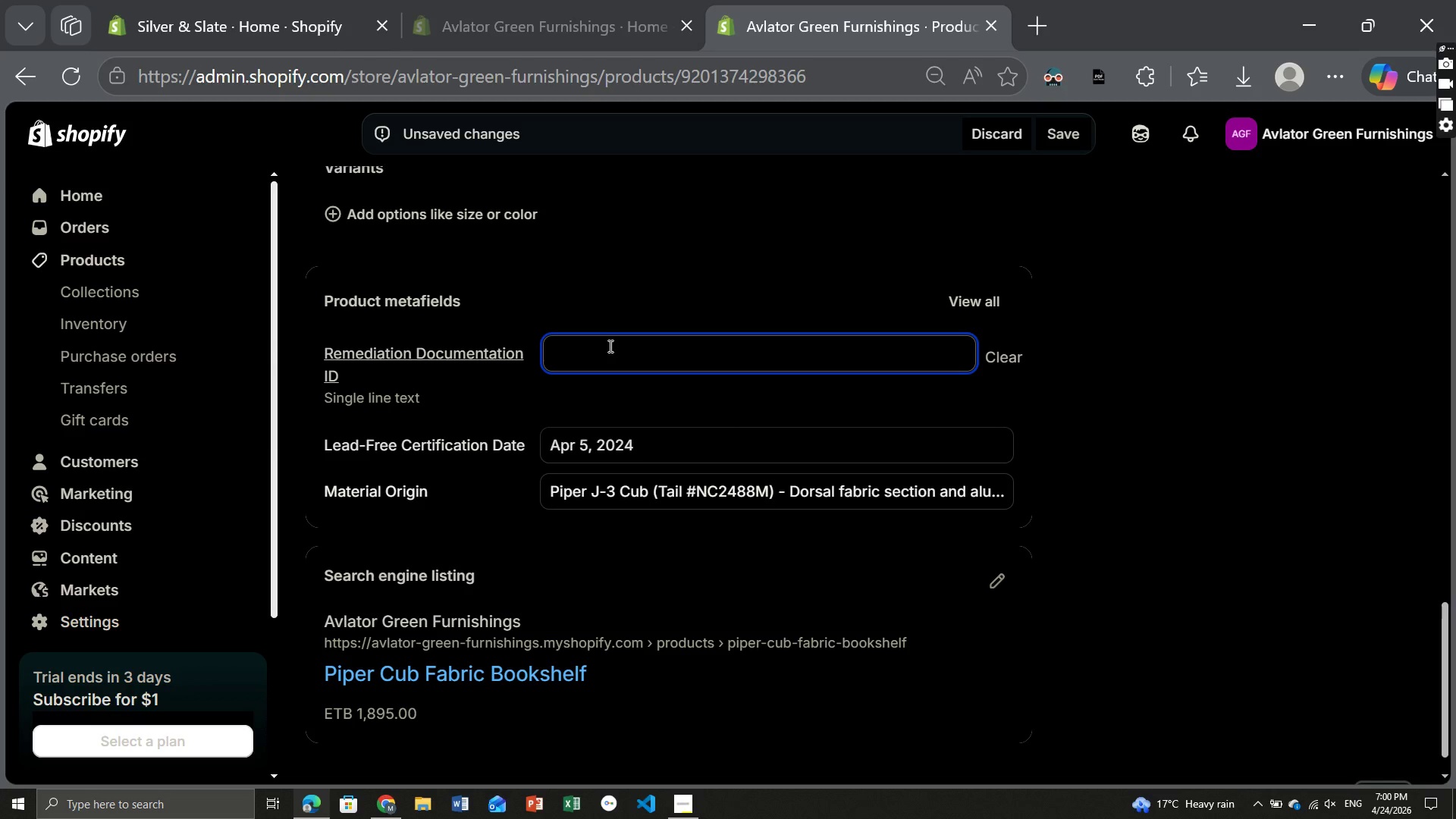 
type(AVI-LEAD)
 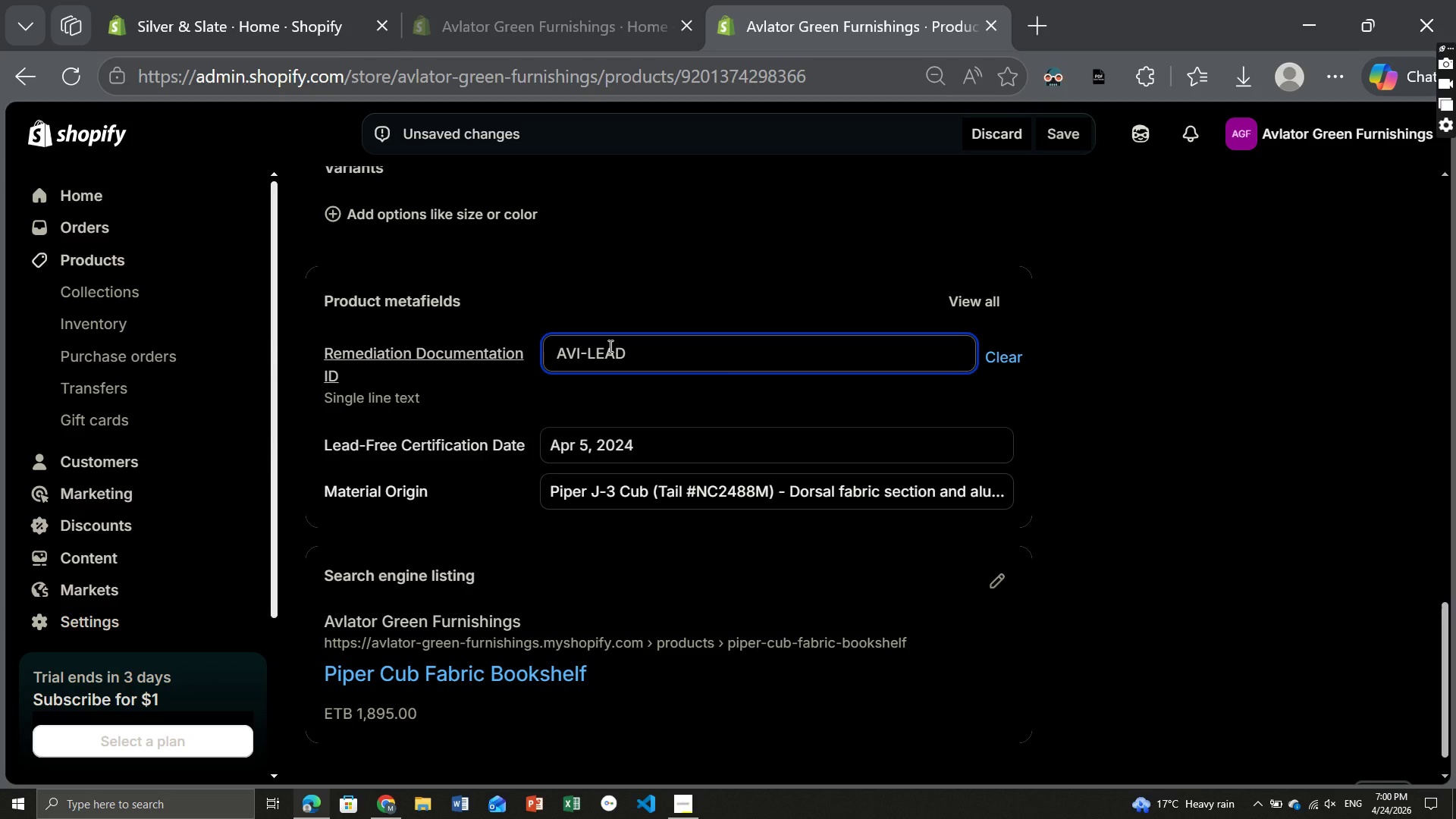 
wait(8.0)
 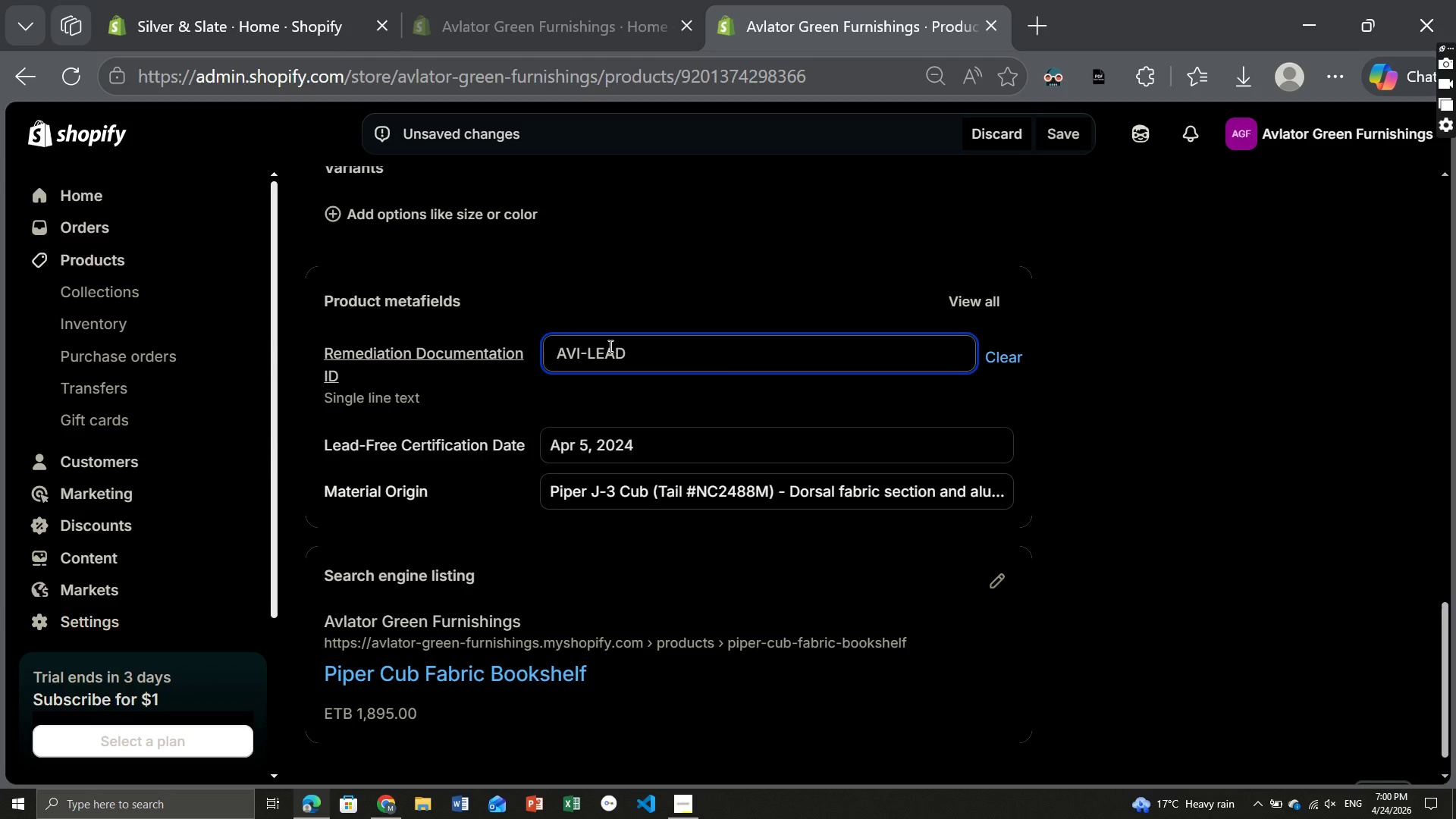 
key(Minus)
 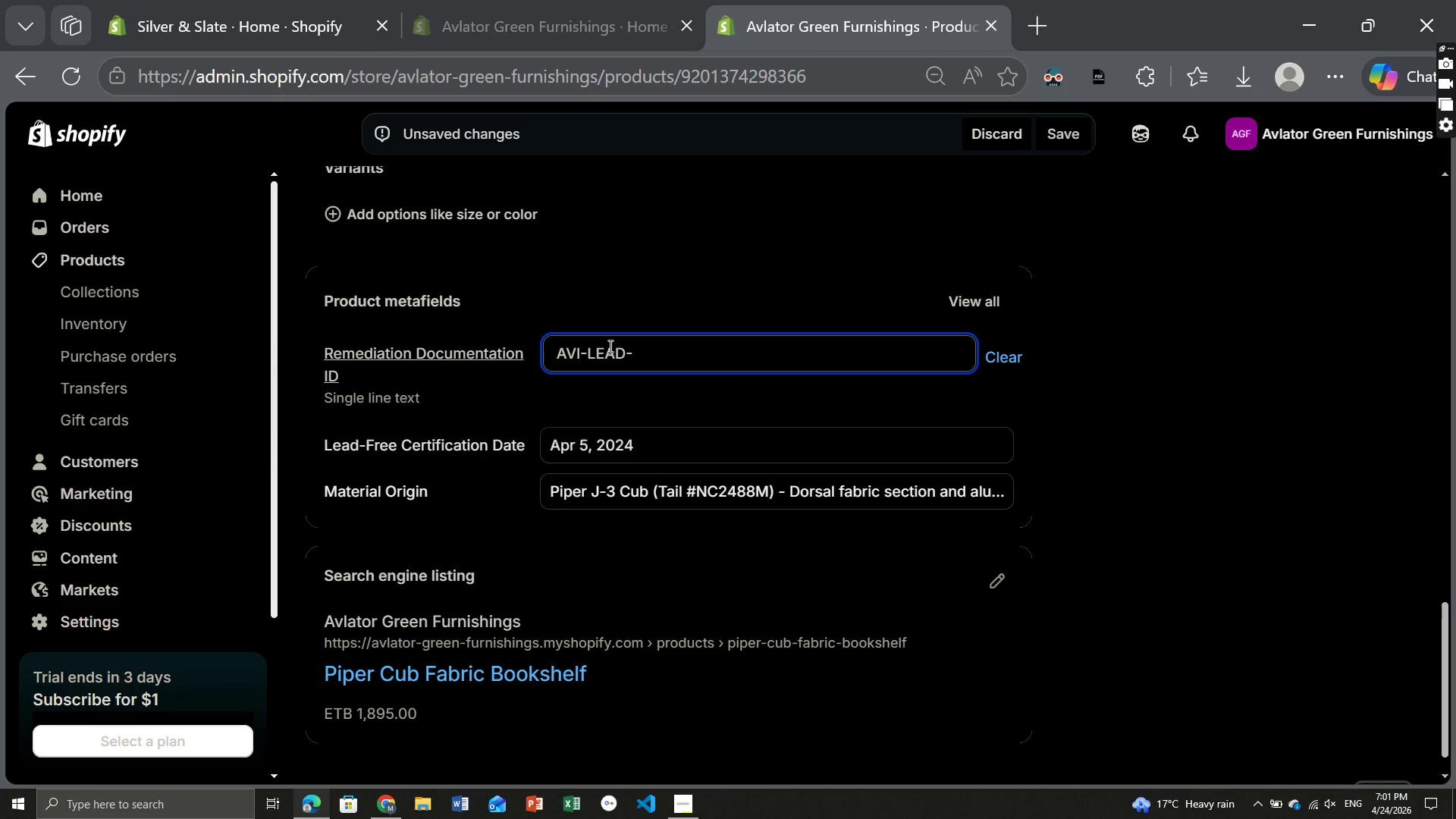 
key(P)
 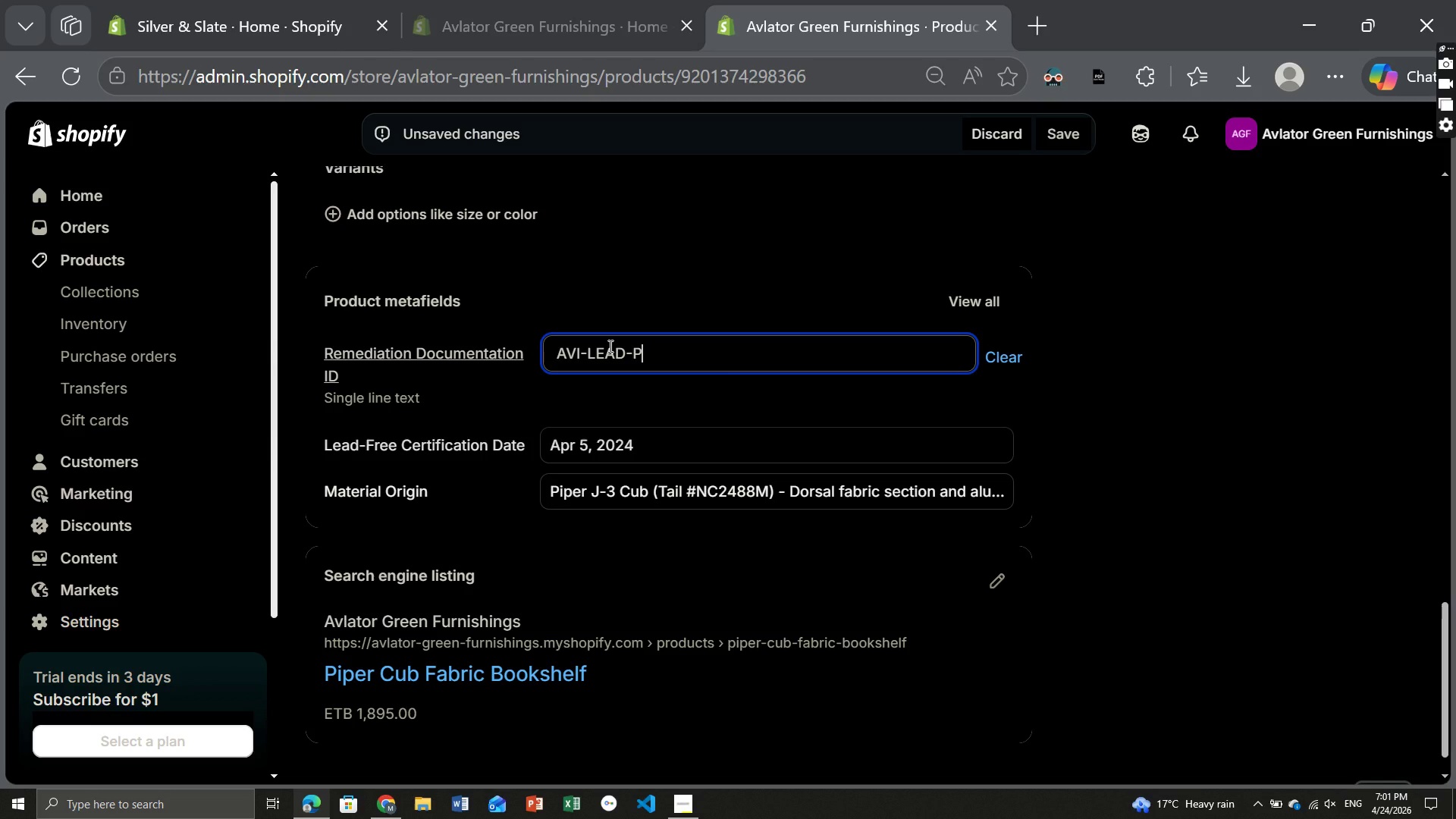 
type(IPER-BOOK-004)
 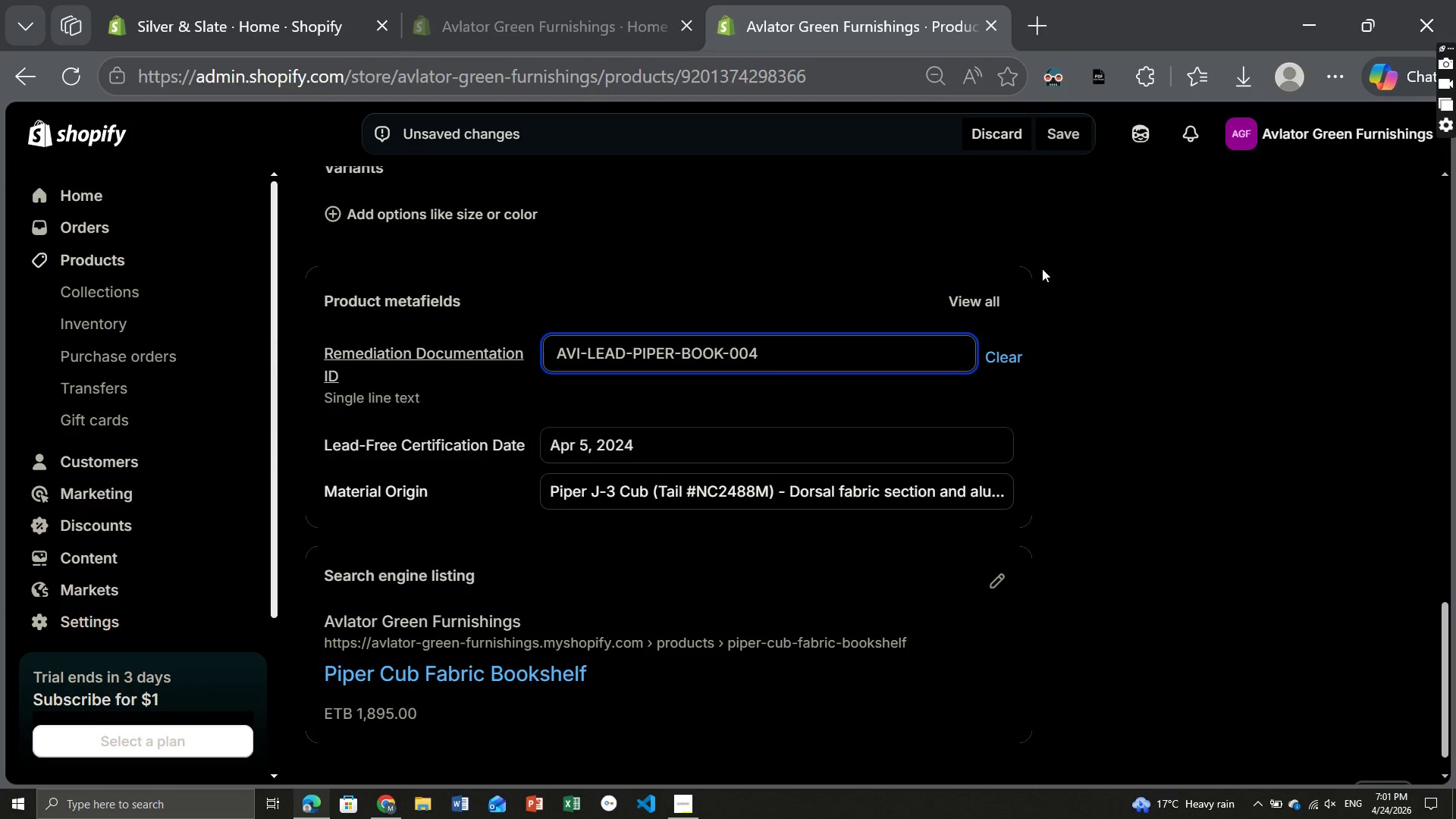 
wait(5.47)
 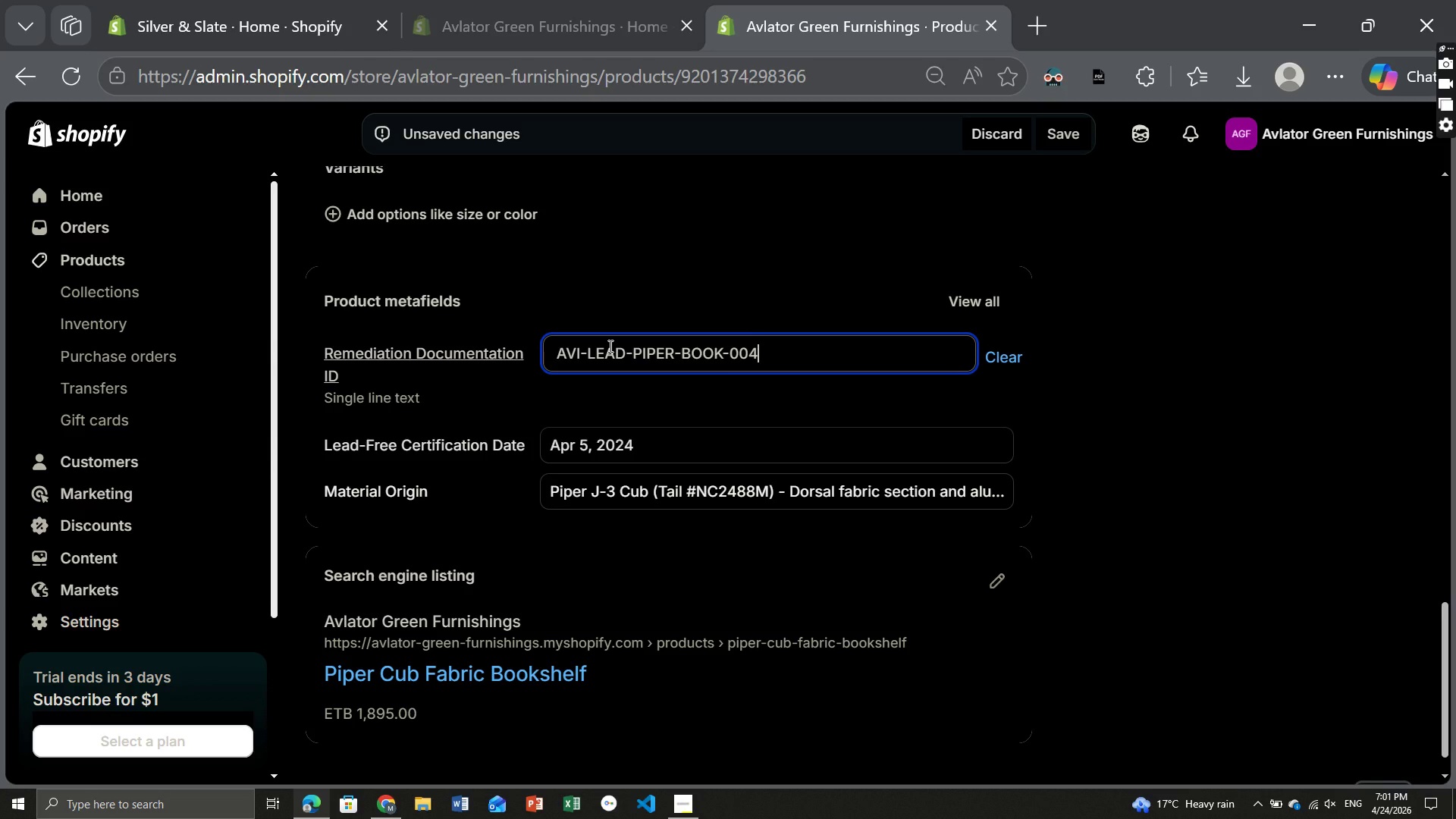 
left_click([1065, 143])
 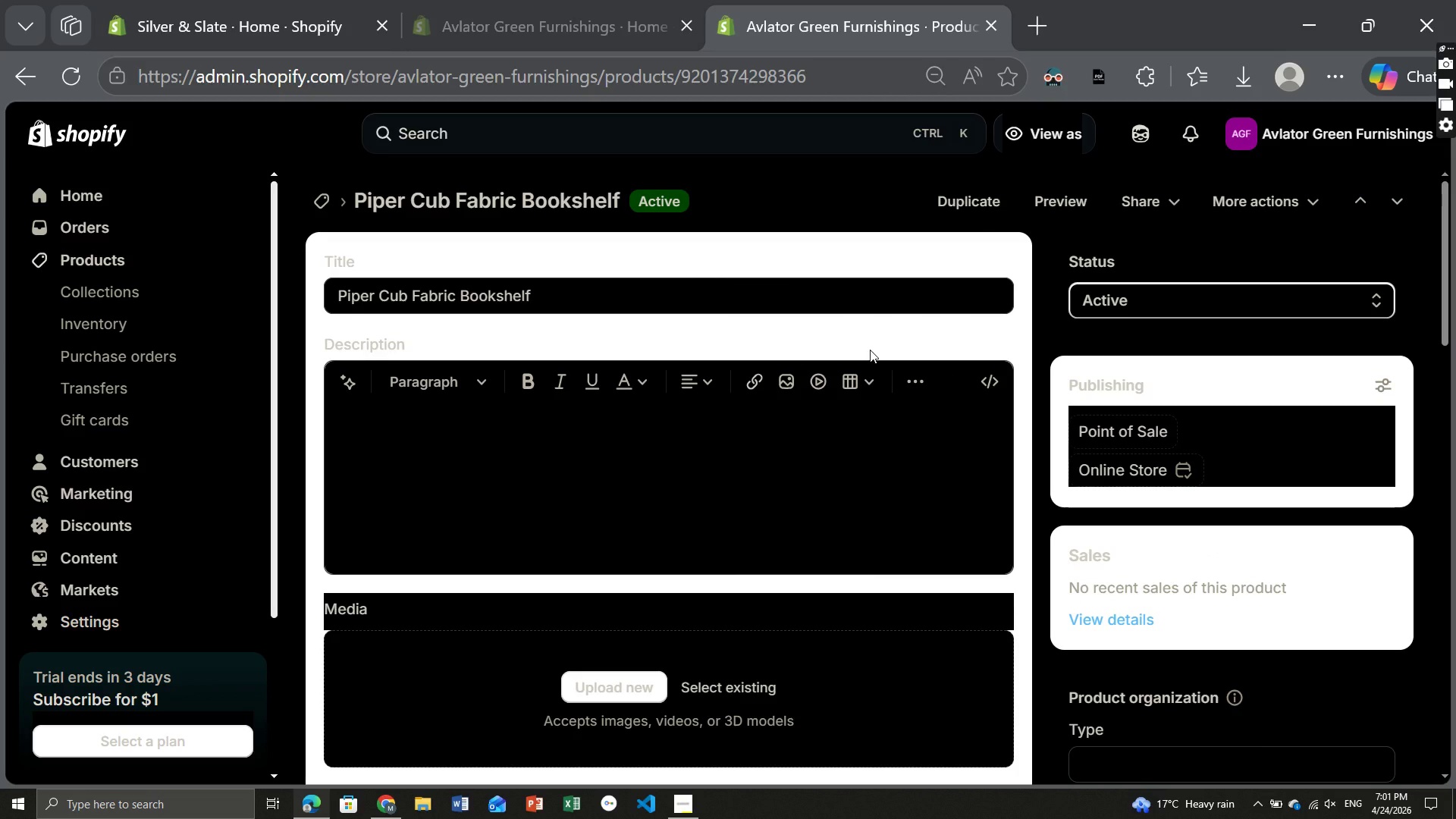 
wait(31.47)
 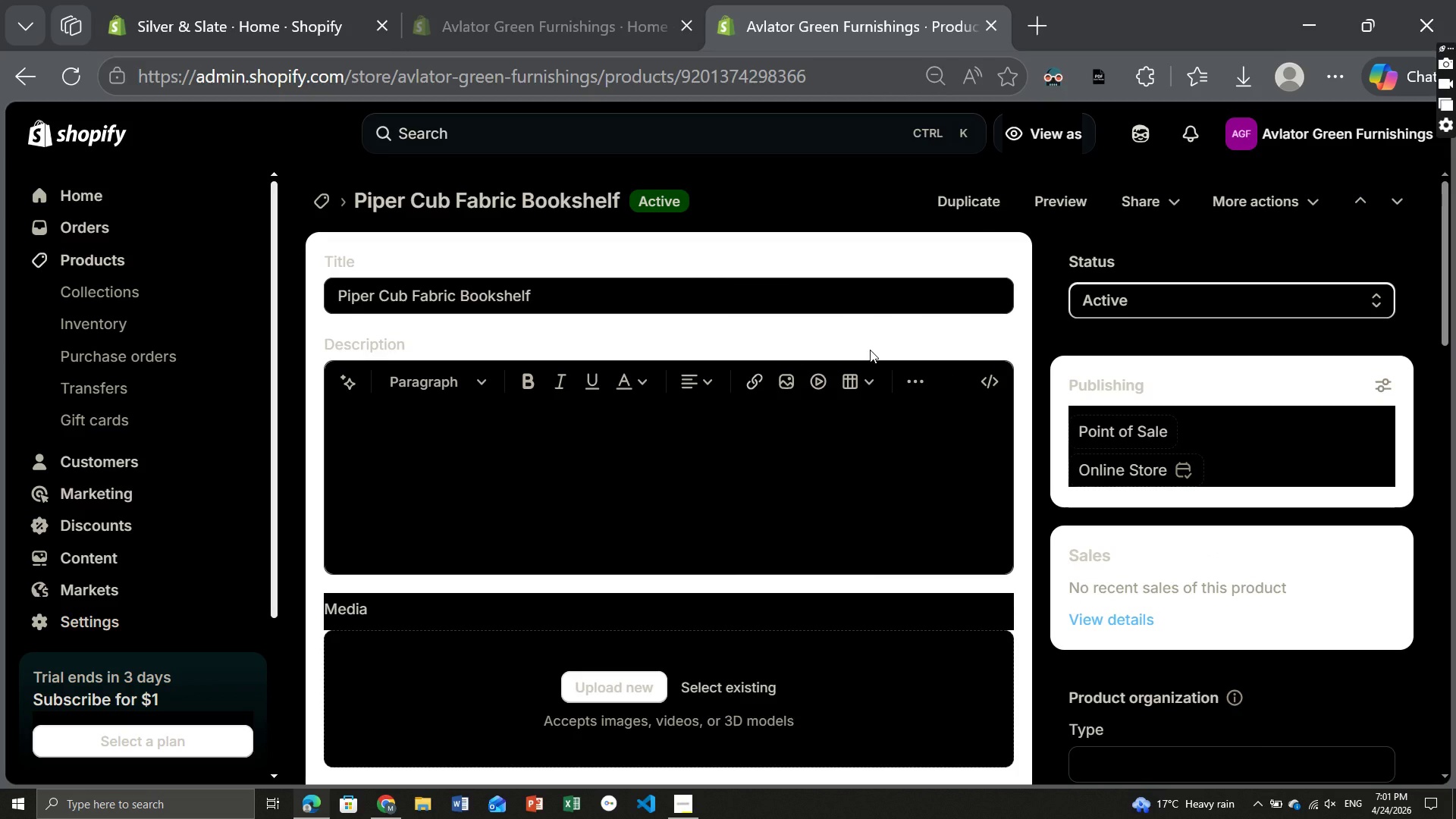 
left_click([598, 290])
 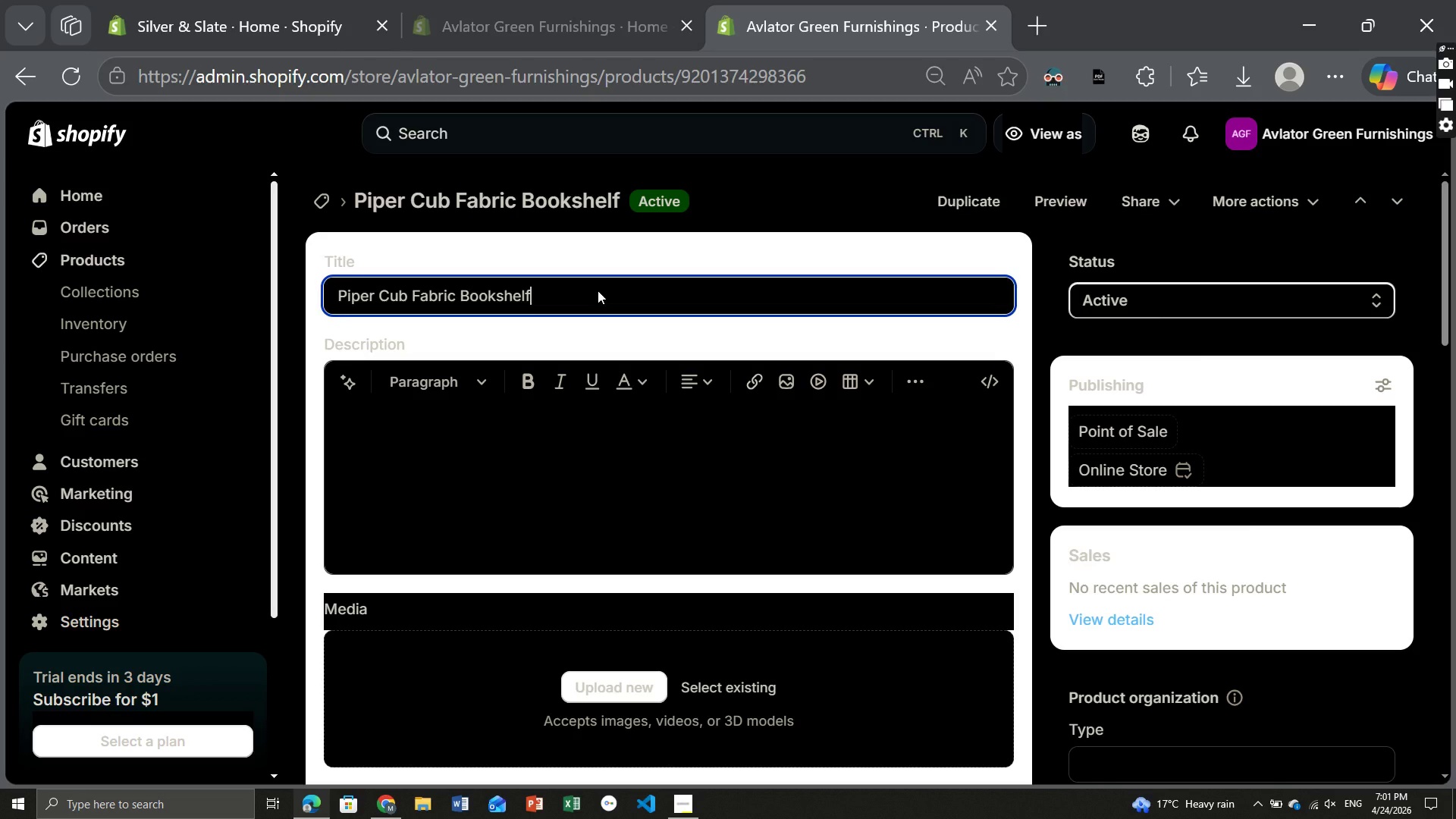 
key(Control+A)
 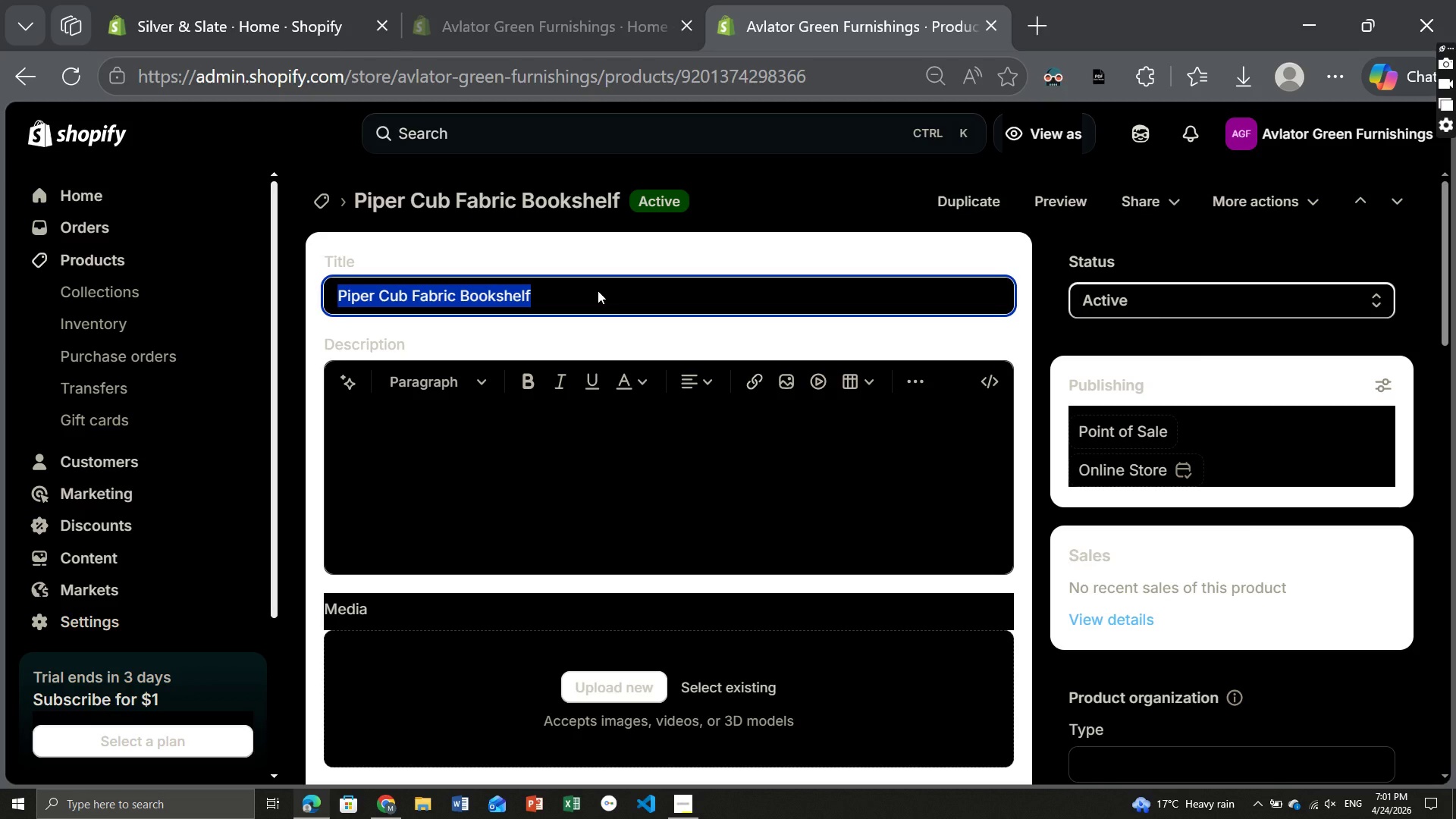 
key(Control+C)
 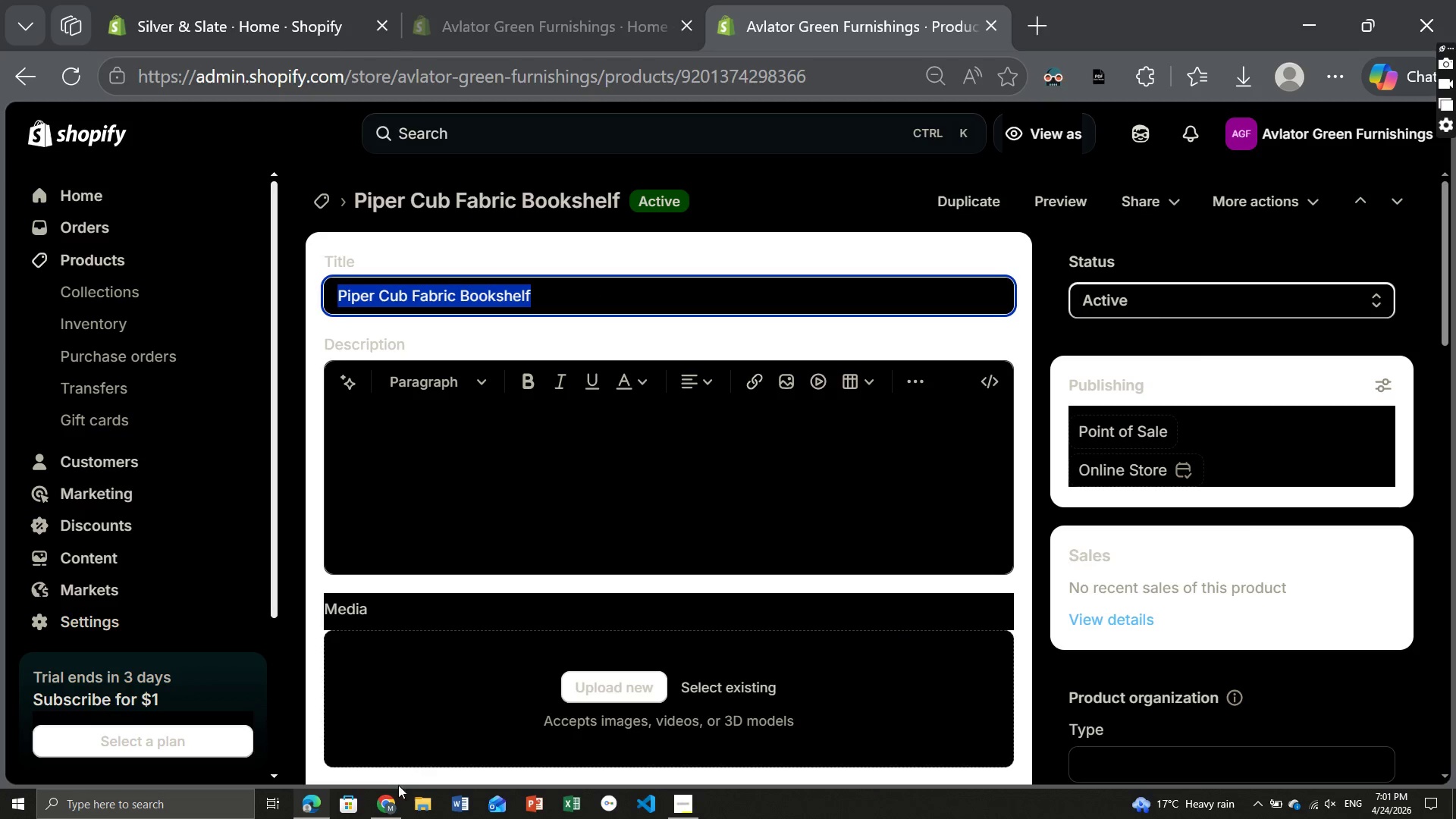 
left_click([391, 812])
 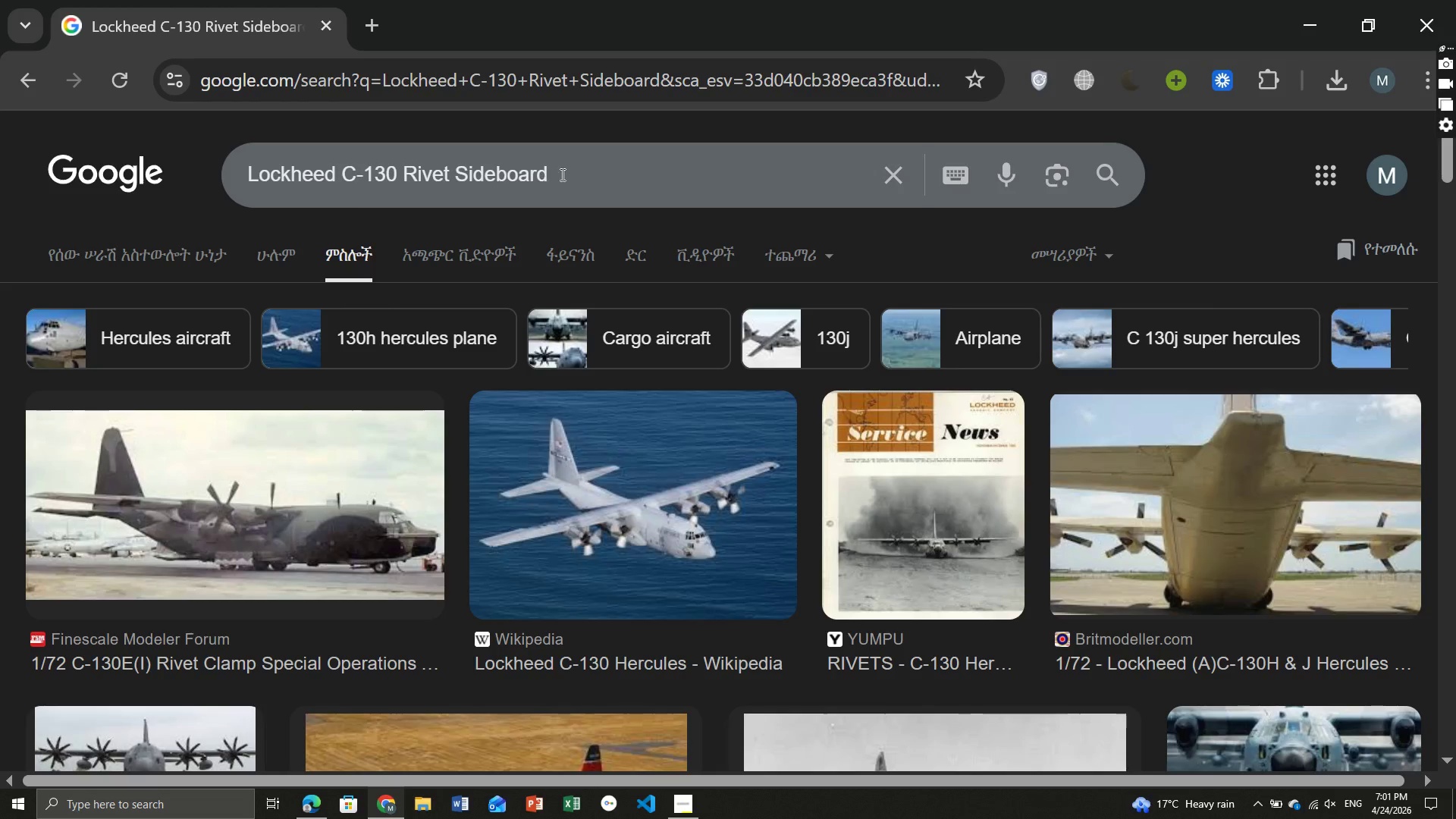 
left_click([572, 173])
 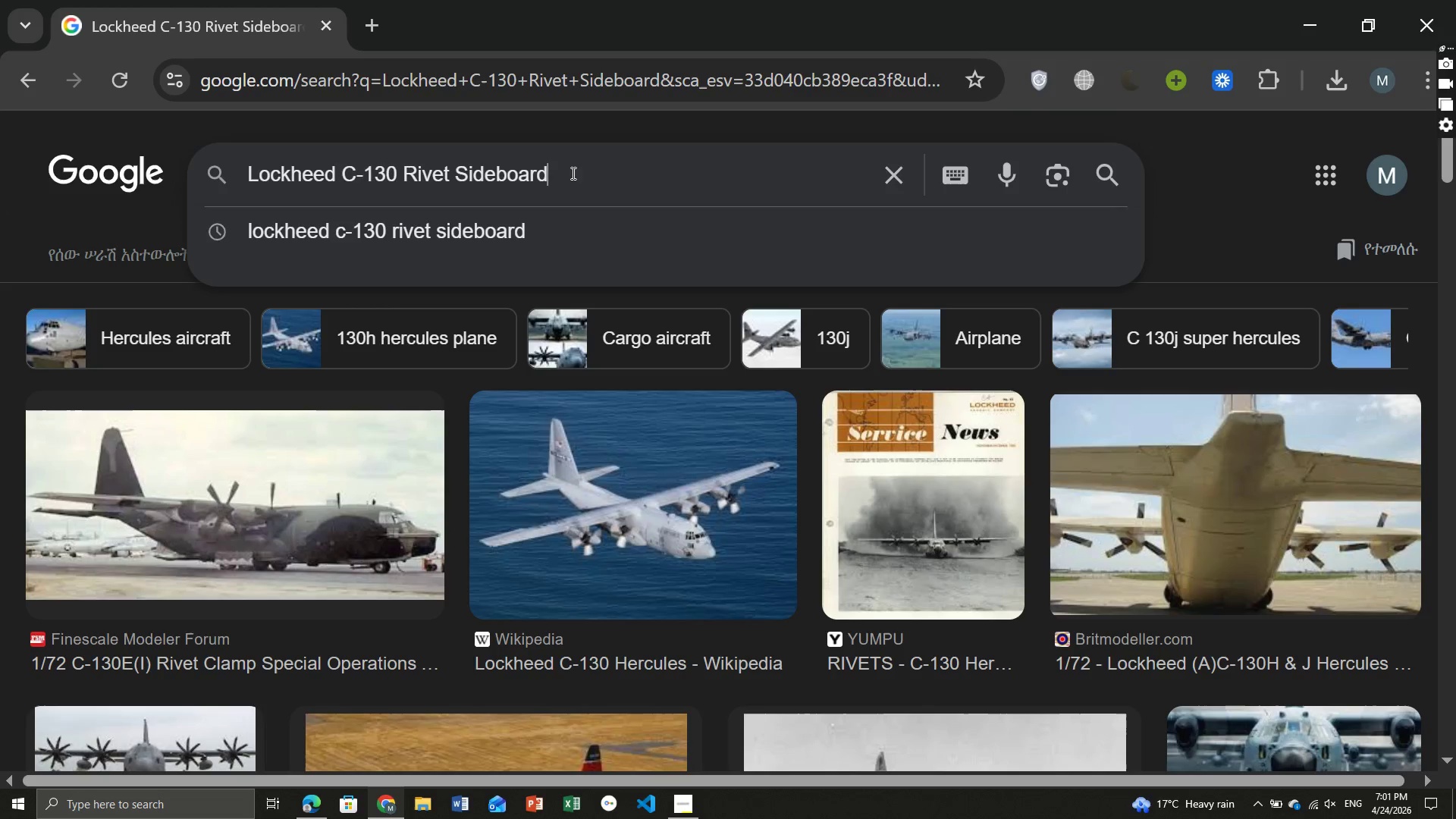 
key(Control+ControlLeft)
 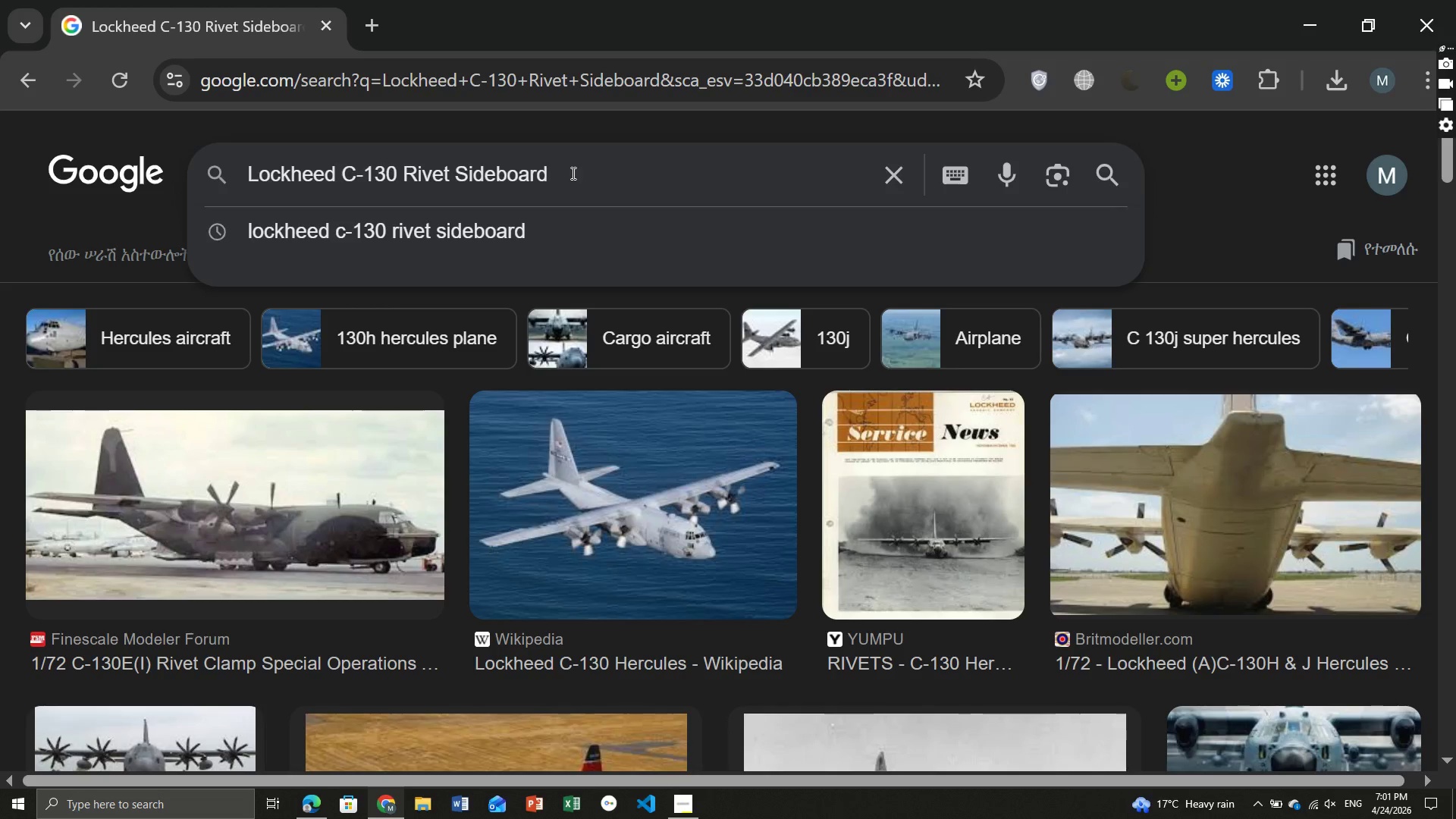 
key(Control+A)
 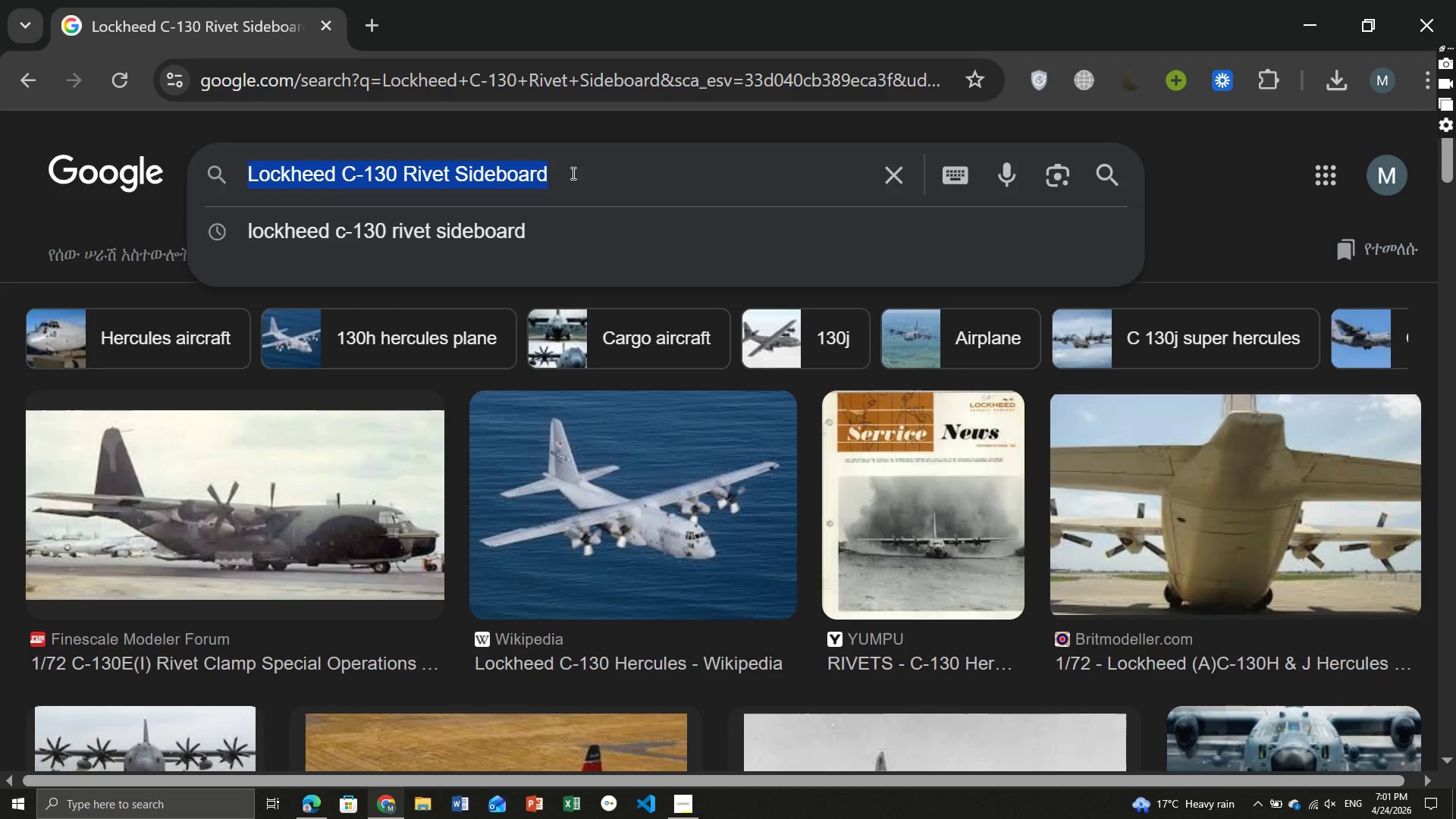 
key(Control+V)
 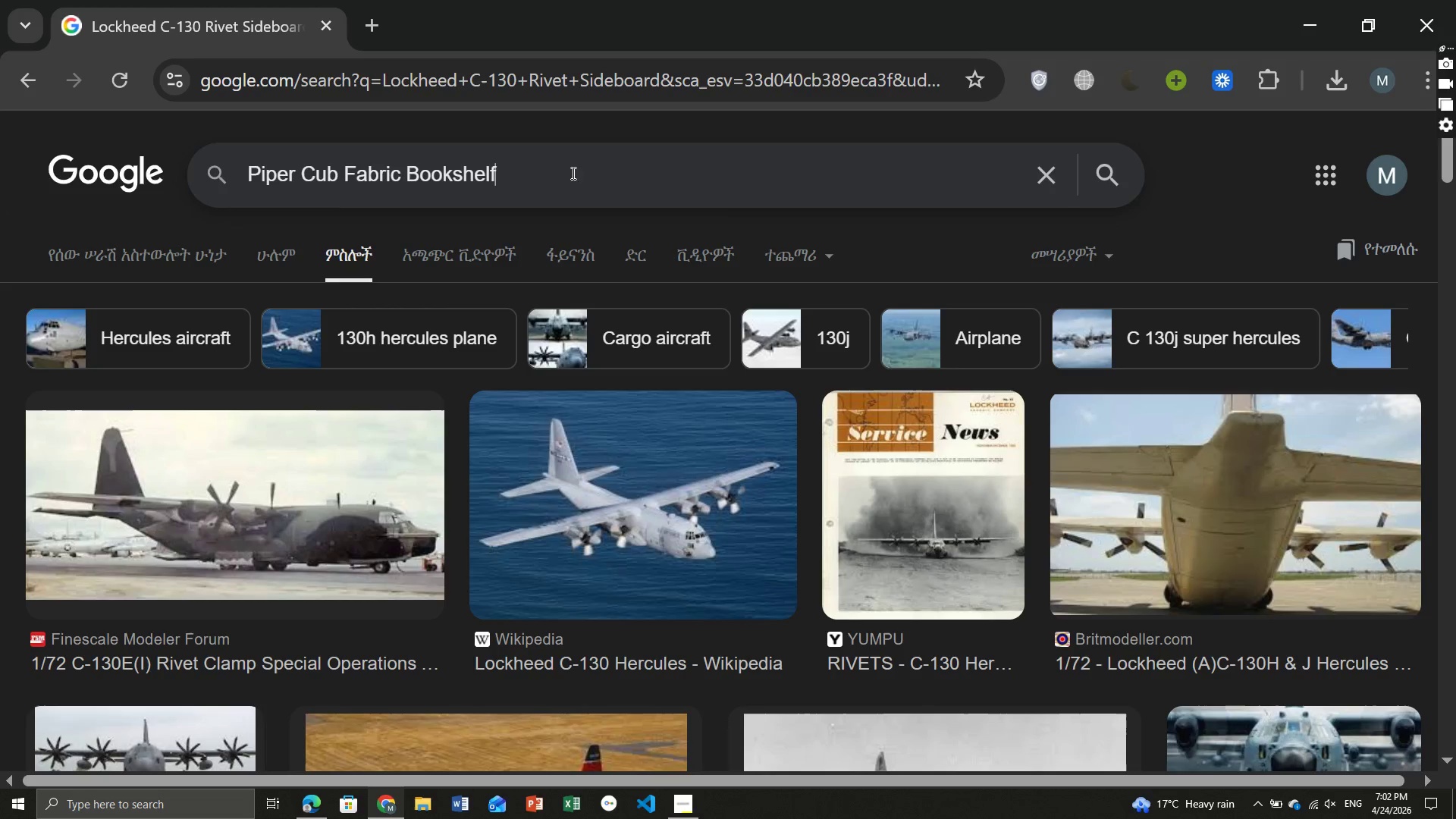 
key(Enter)
 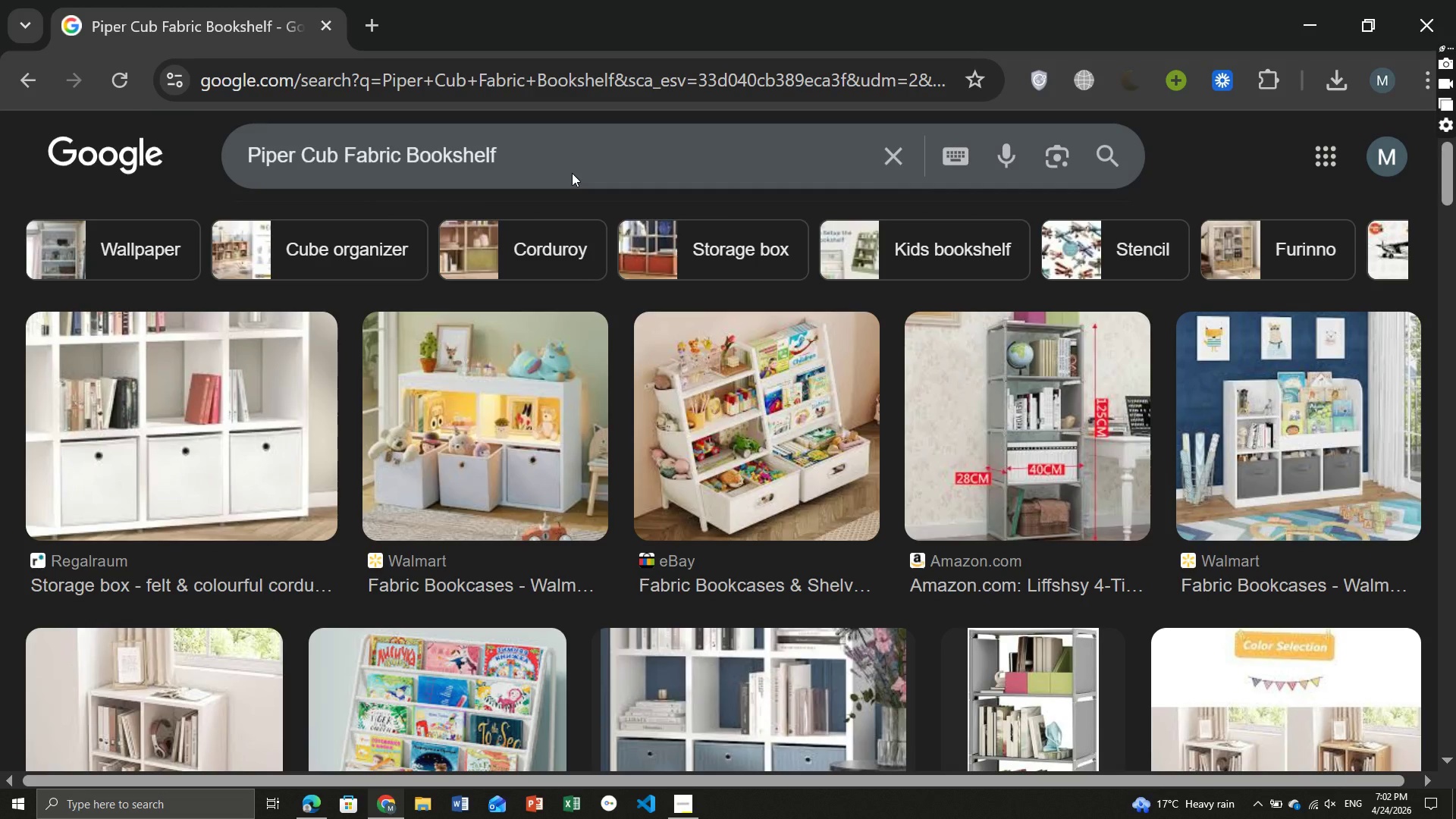 
wait(27.97)
 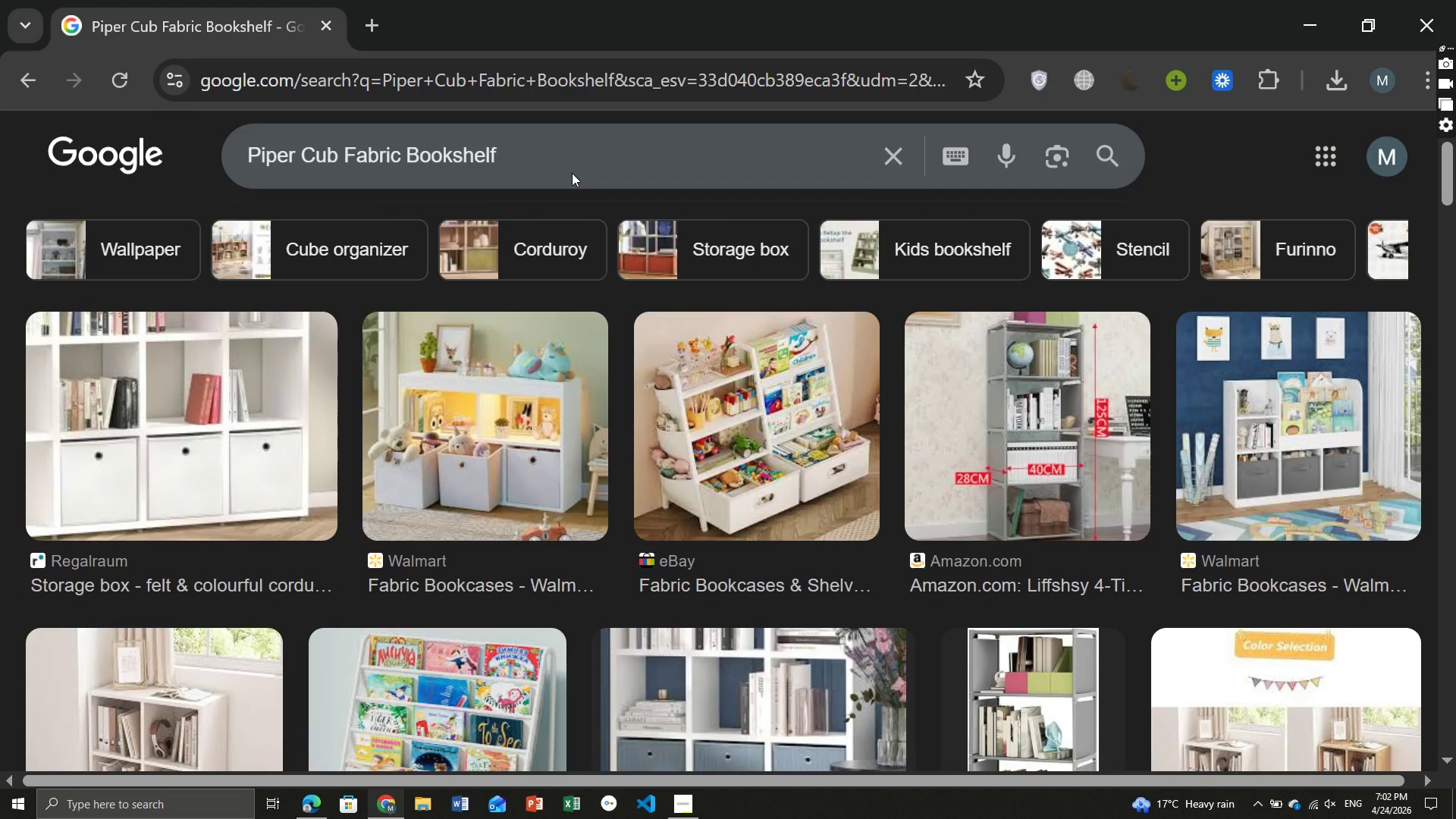 
left_click([1312, 15])
 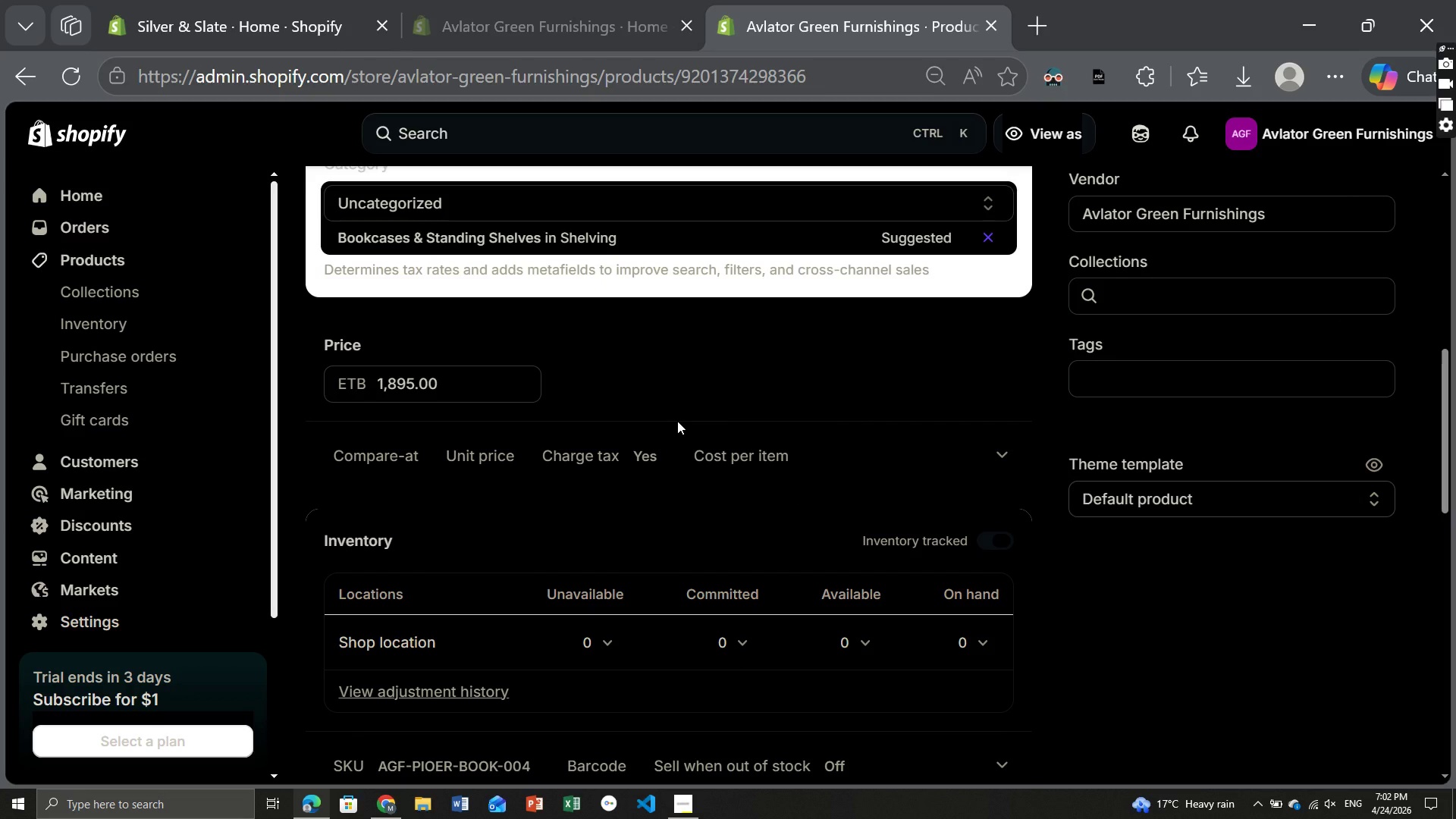 
wait(11.14)
 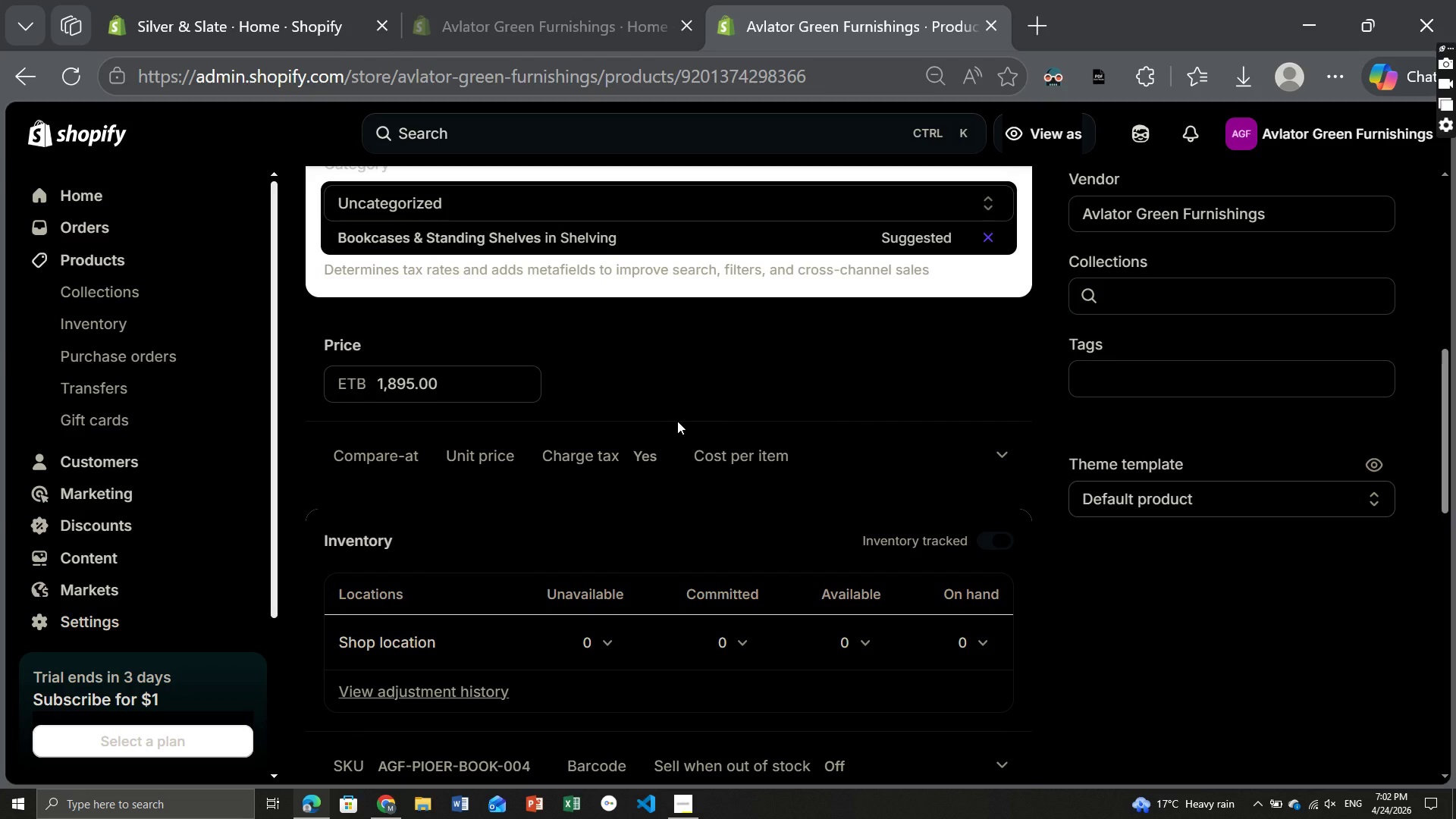 
left_click([977, 179])
 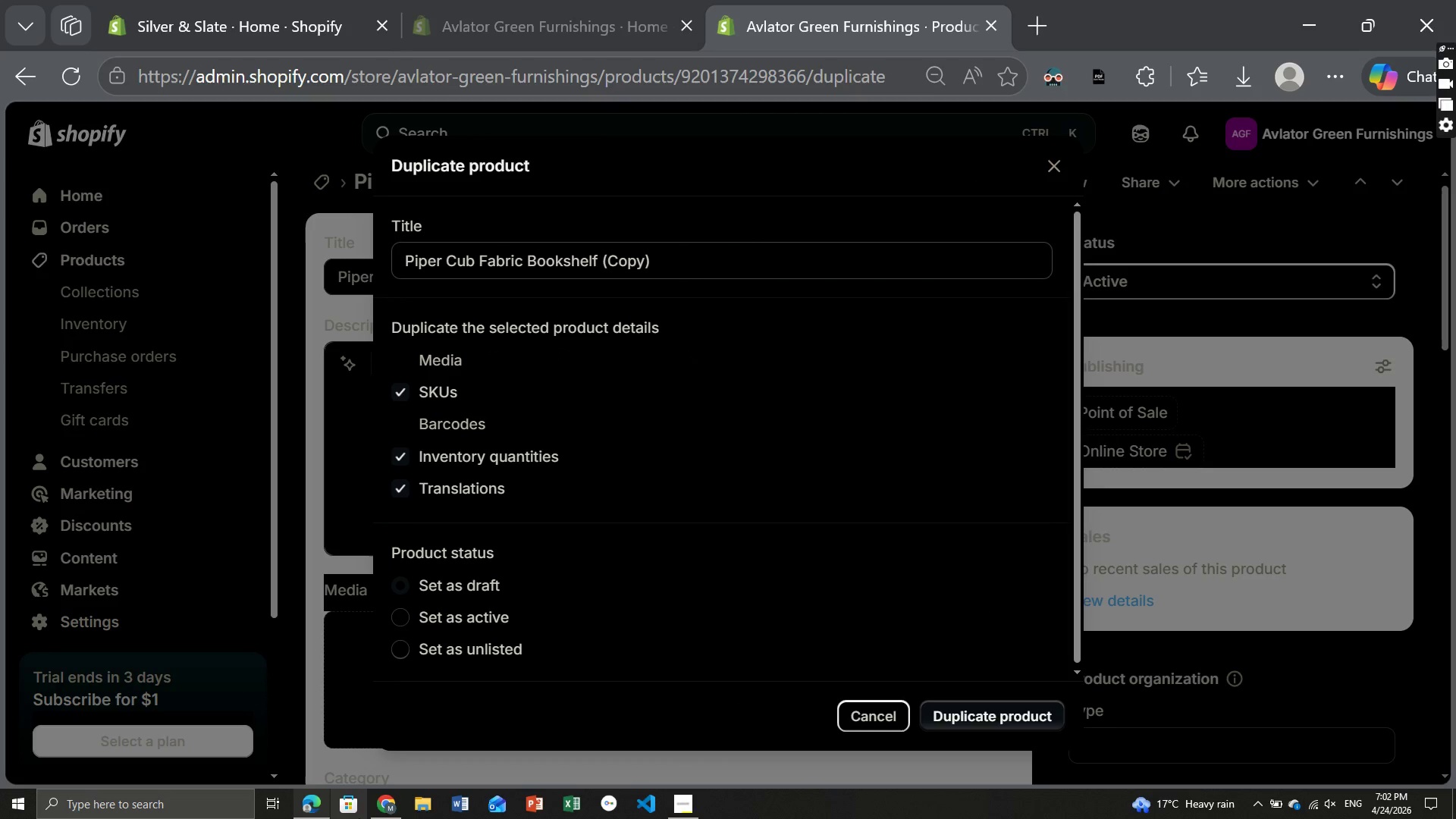 
wait(5.27)
 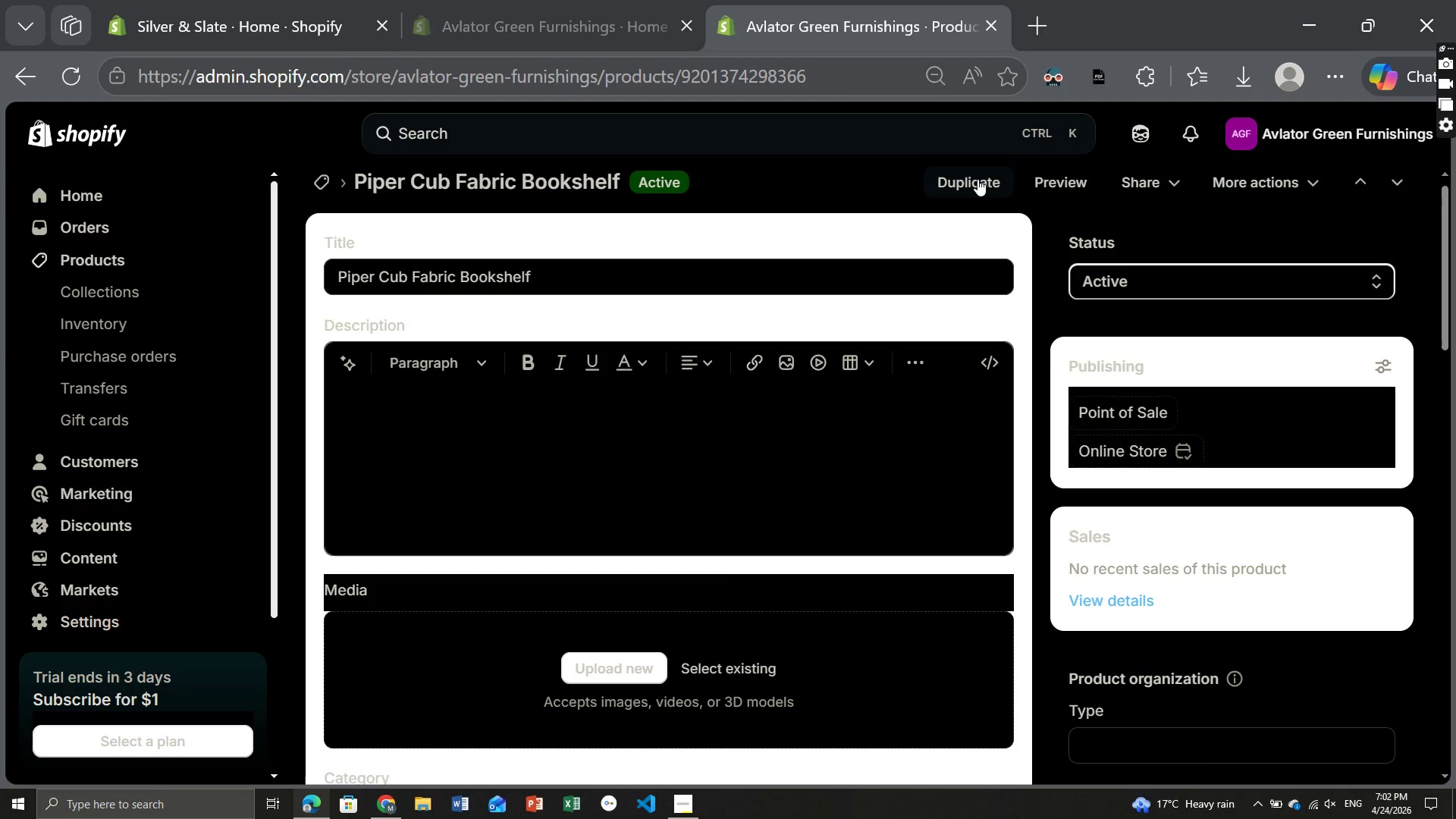 
left_click([411, 609])
 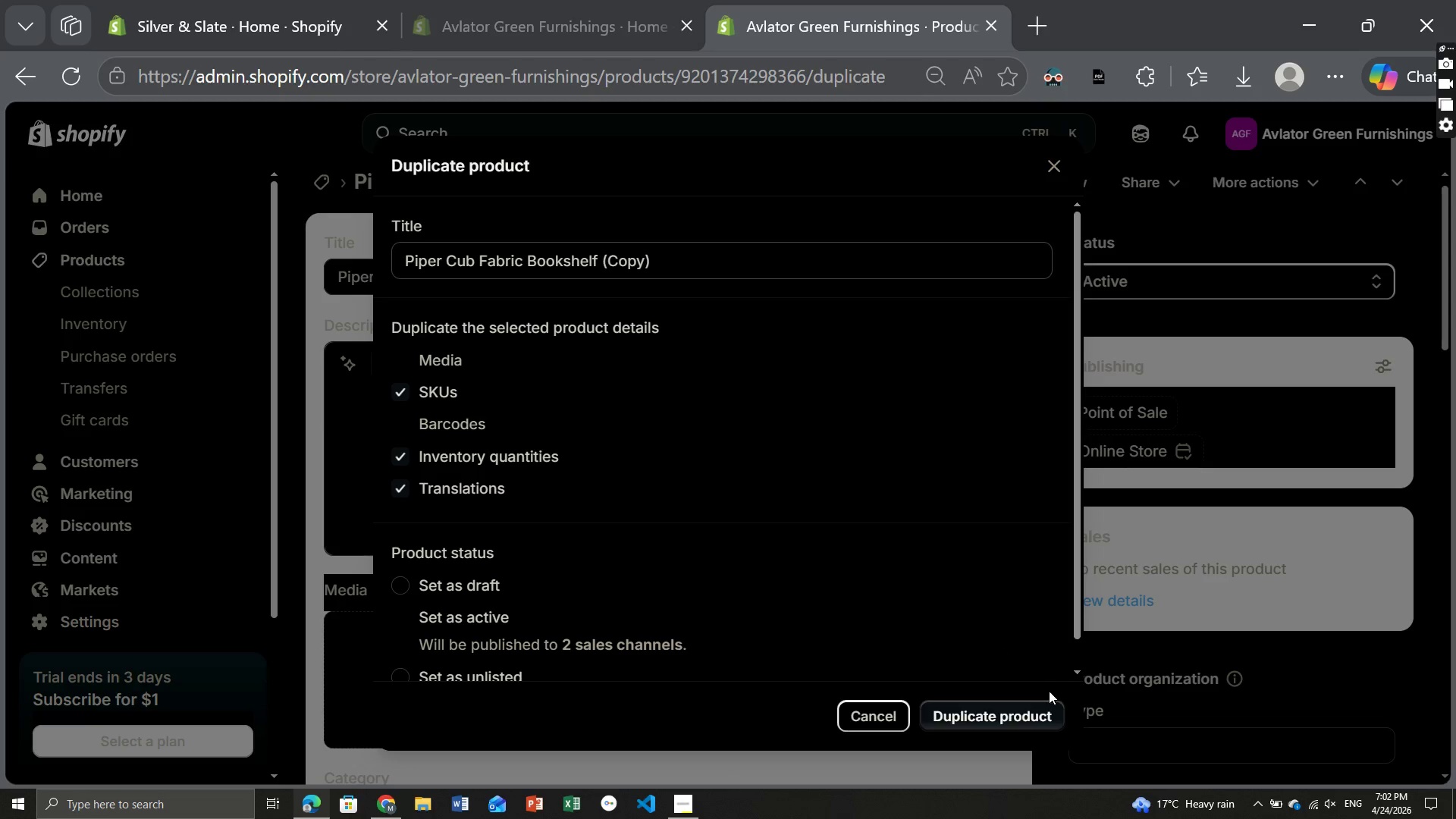 
left_click([1006, 711])
 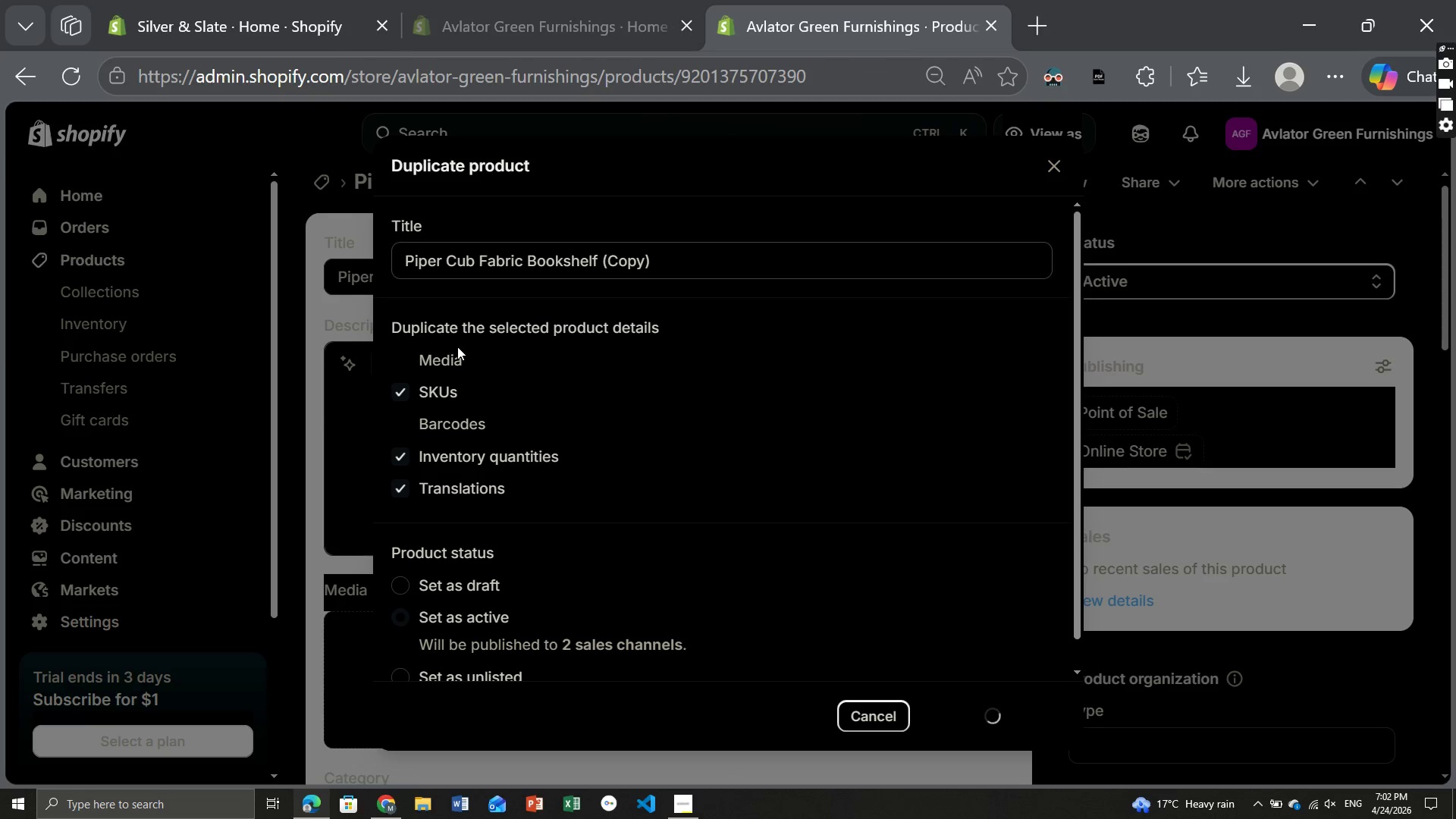 
wait(9.62)
 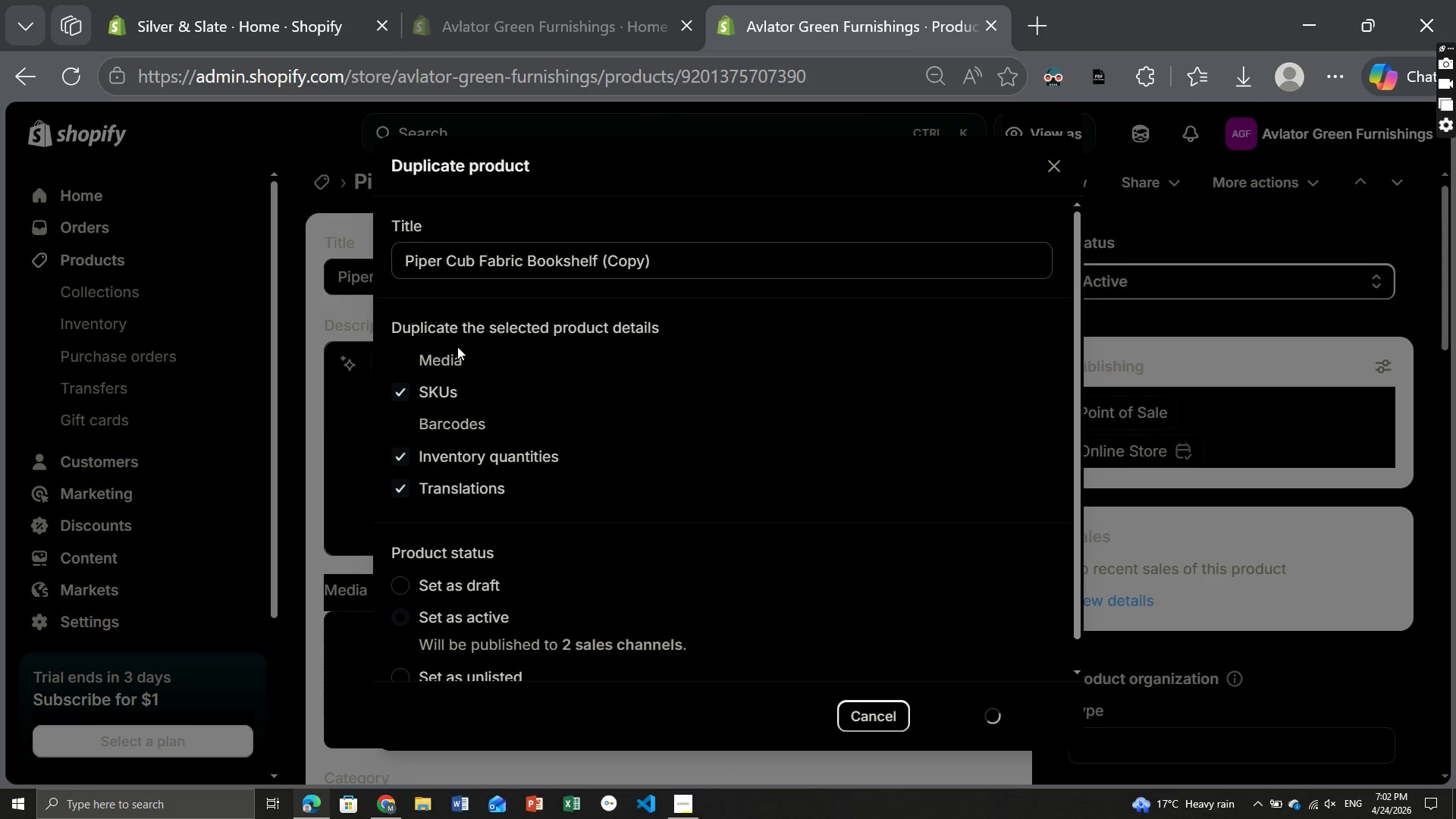 
left_click([618, 289])
 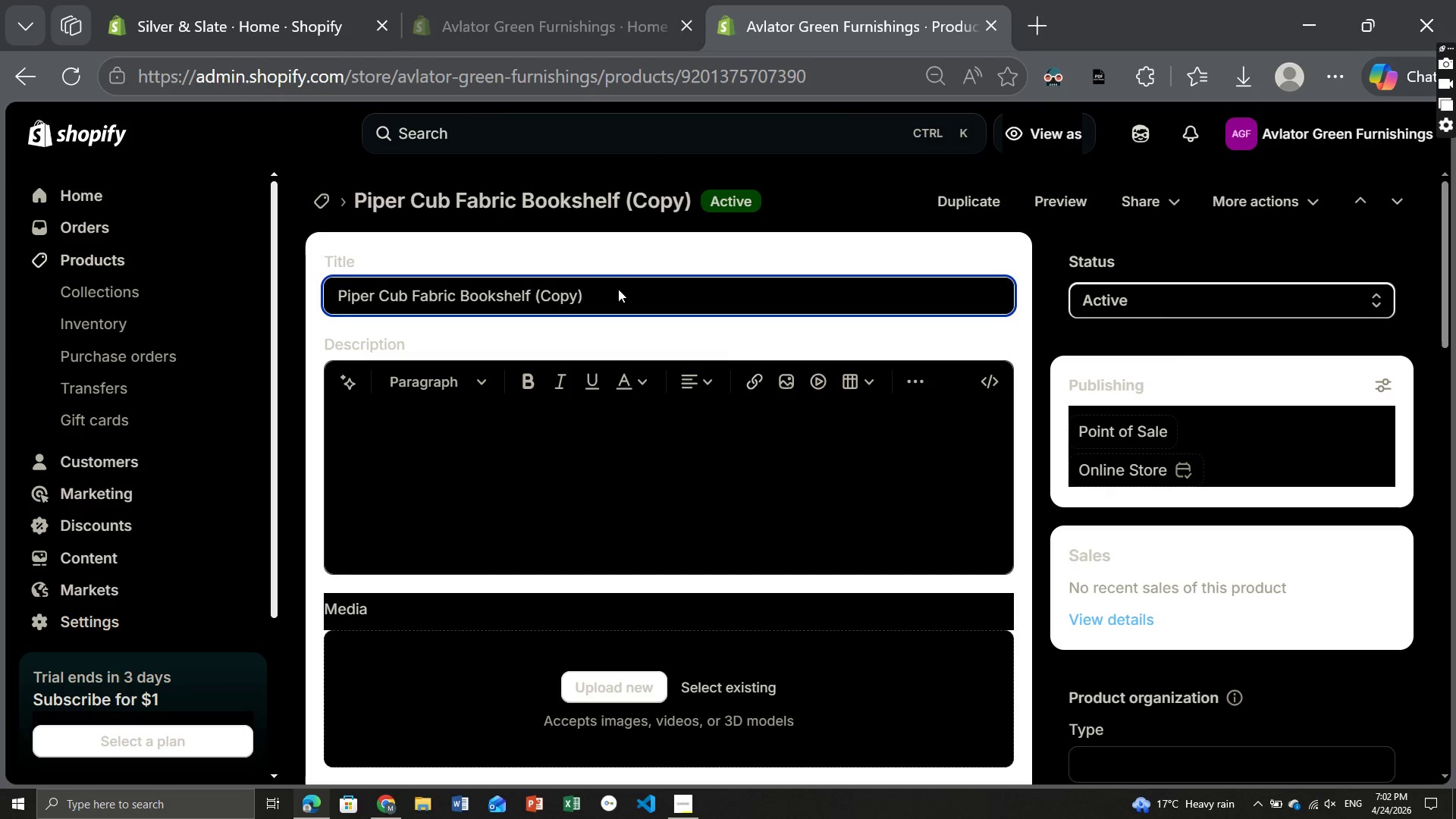 
hold_key(key=Backspace, duration=1.5)
 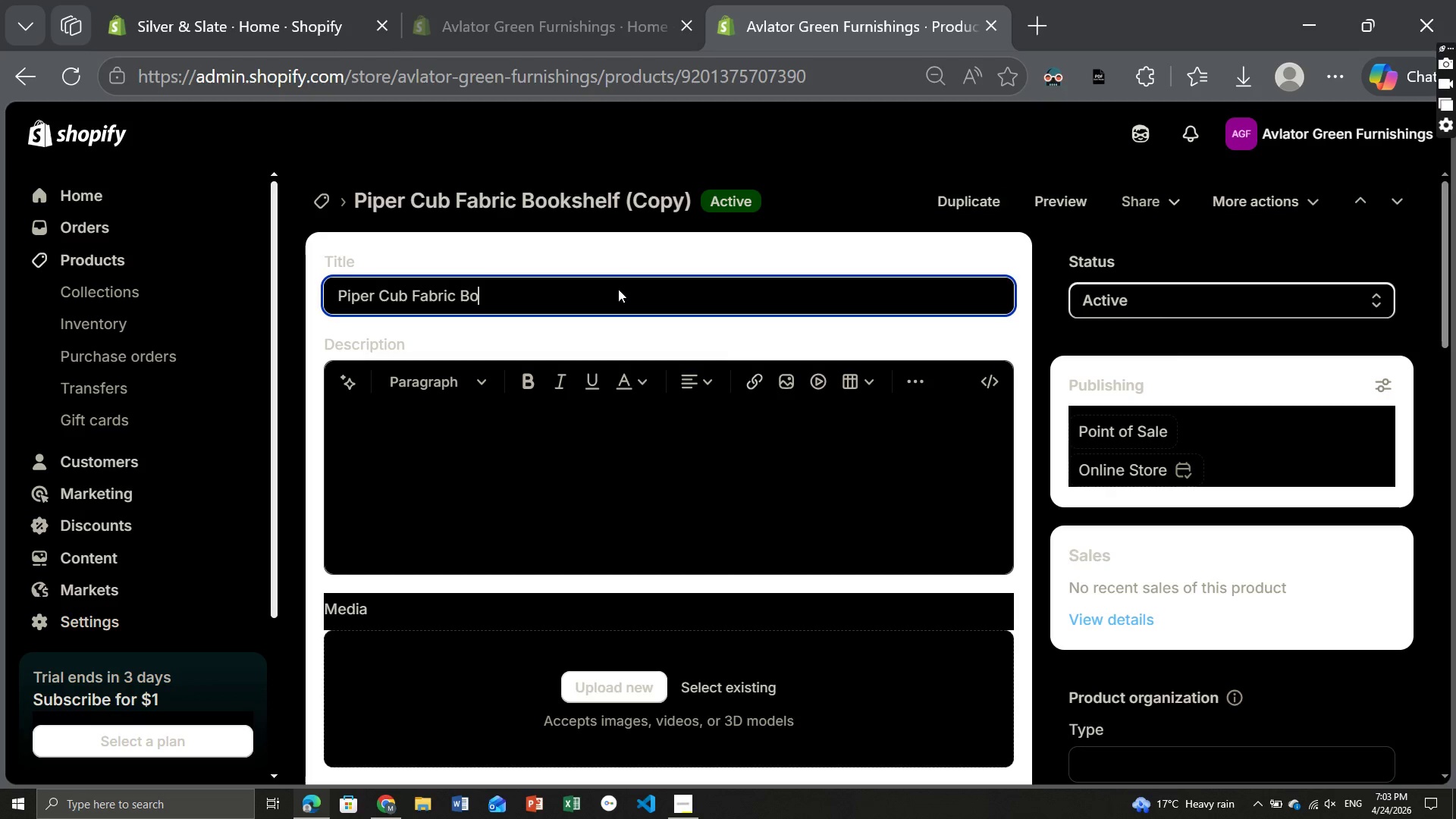 
hold_key(key=Backspace, duration=0.34)
 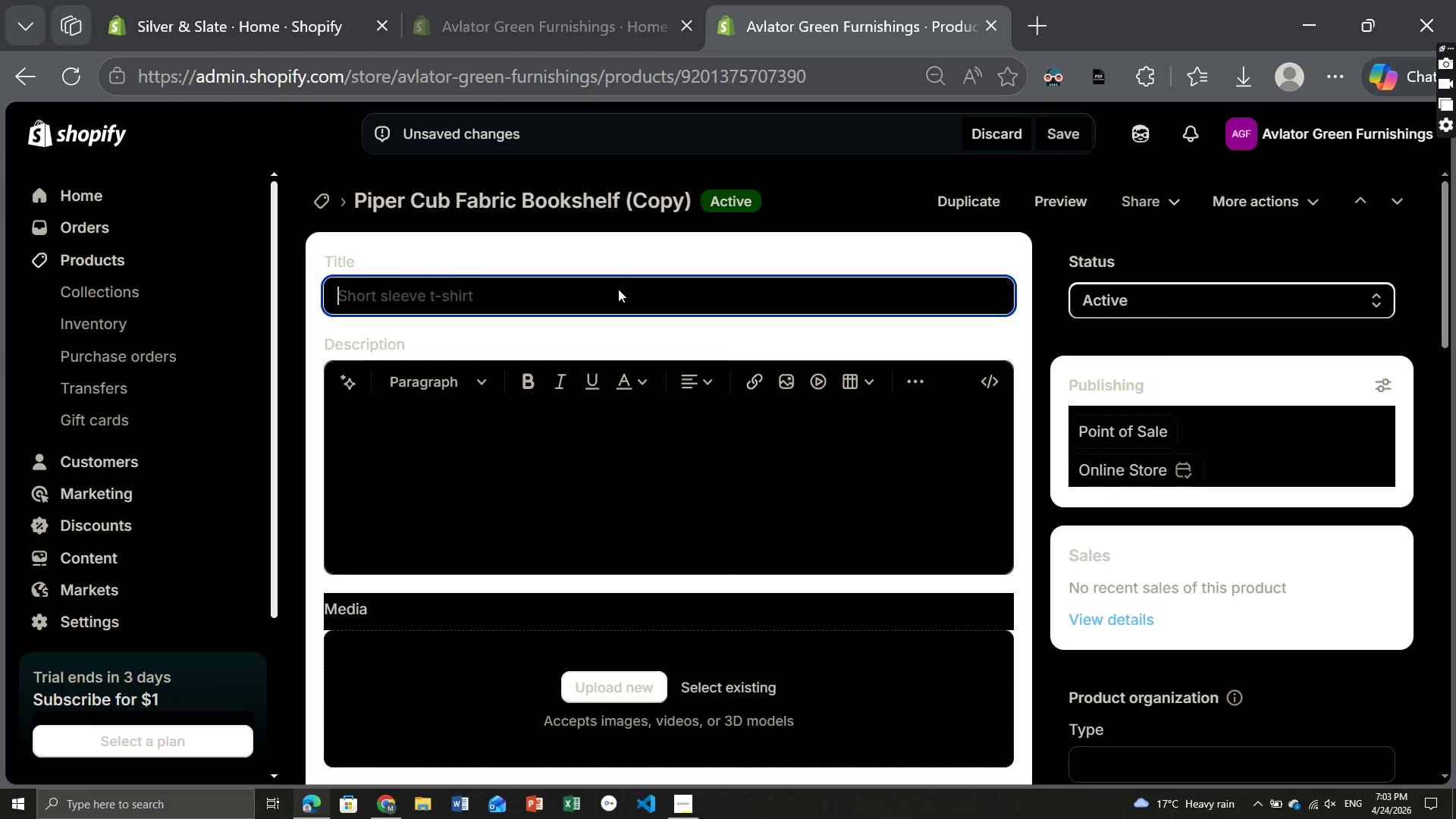 
type(Northrop Grumman Landing Gr)
 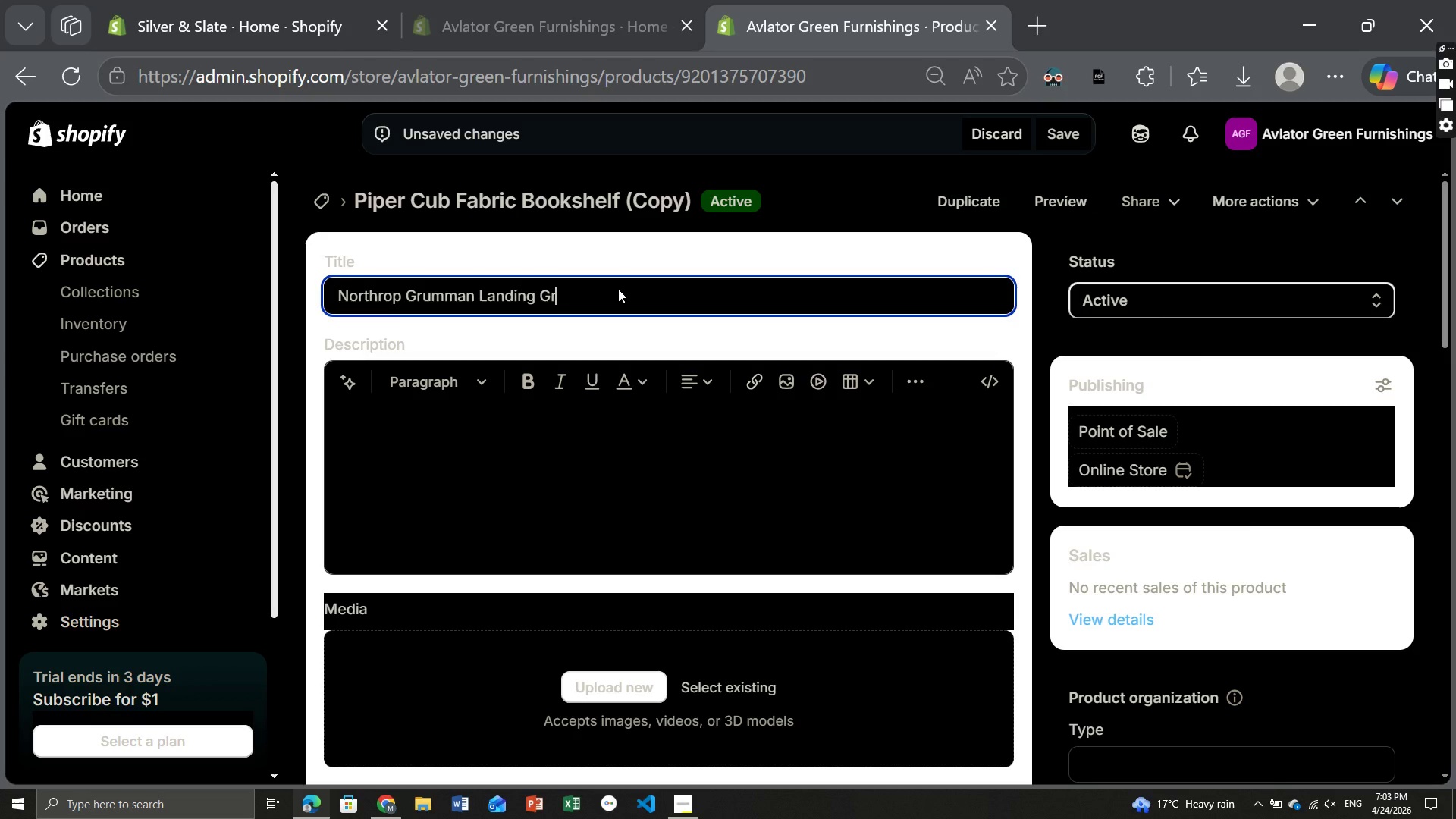 
key(Backspace)
type(ear Lamp)
 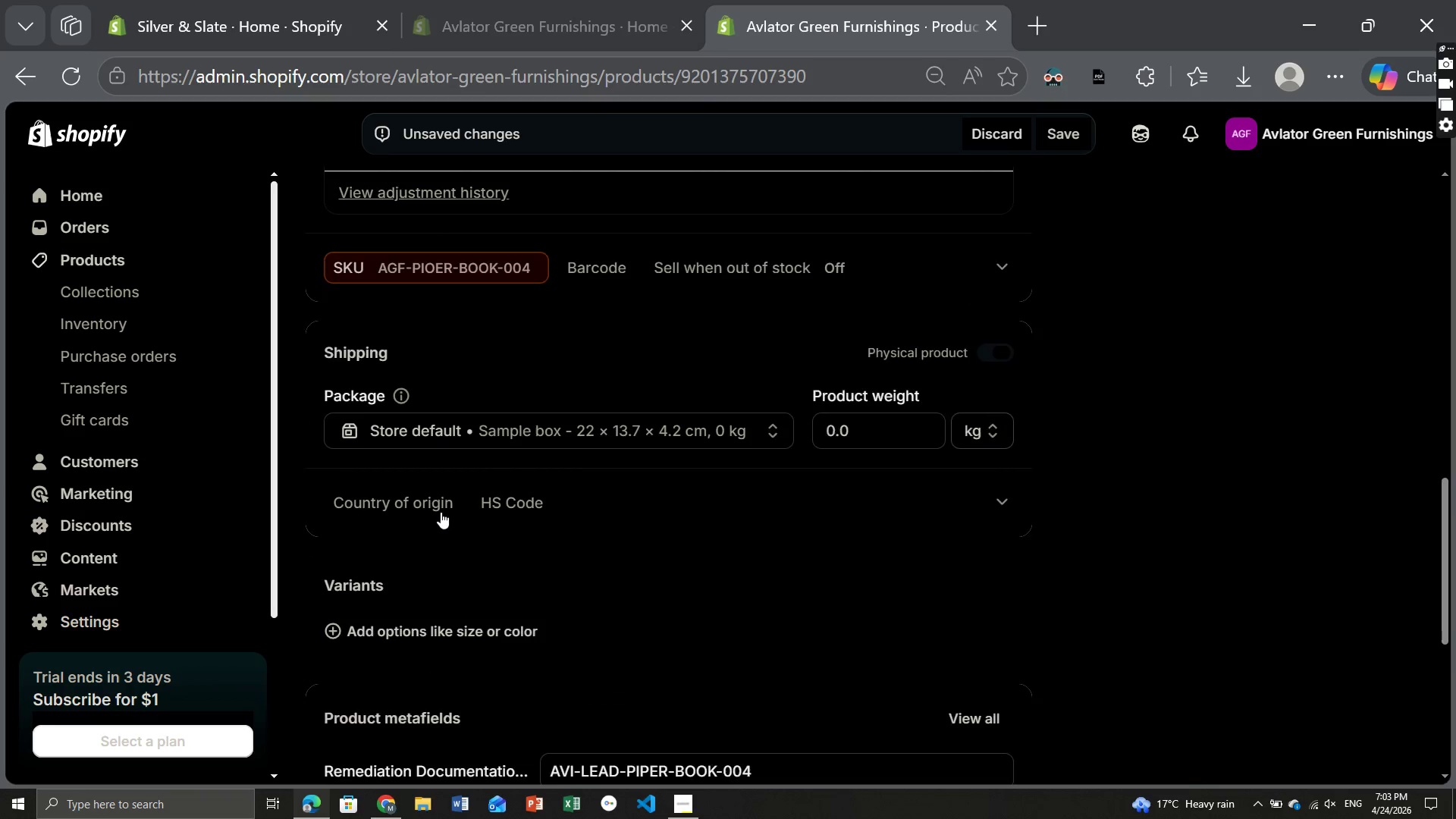 
wait(18.26)
 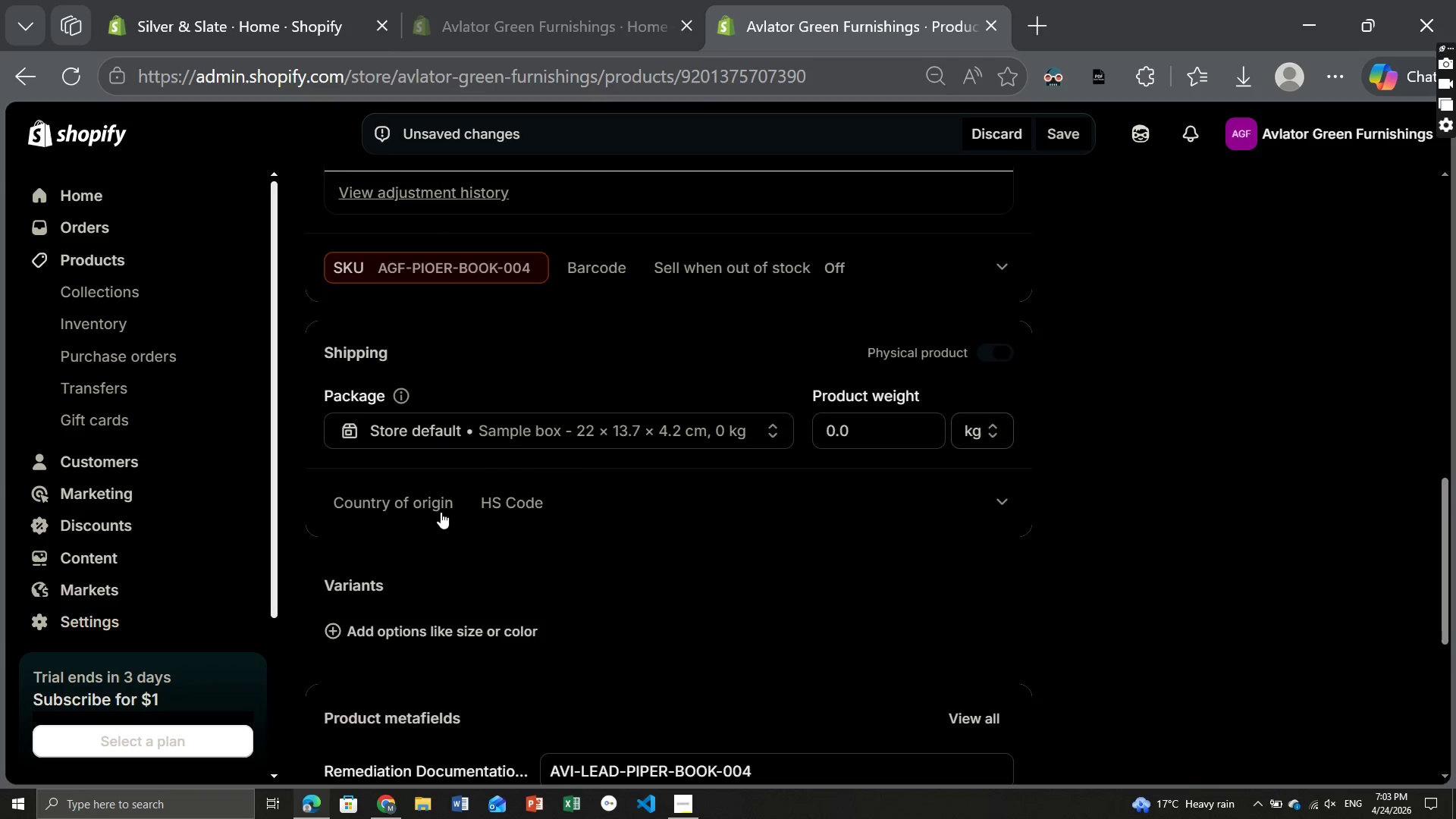 
left_click([372, 436])
 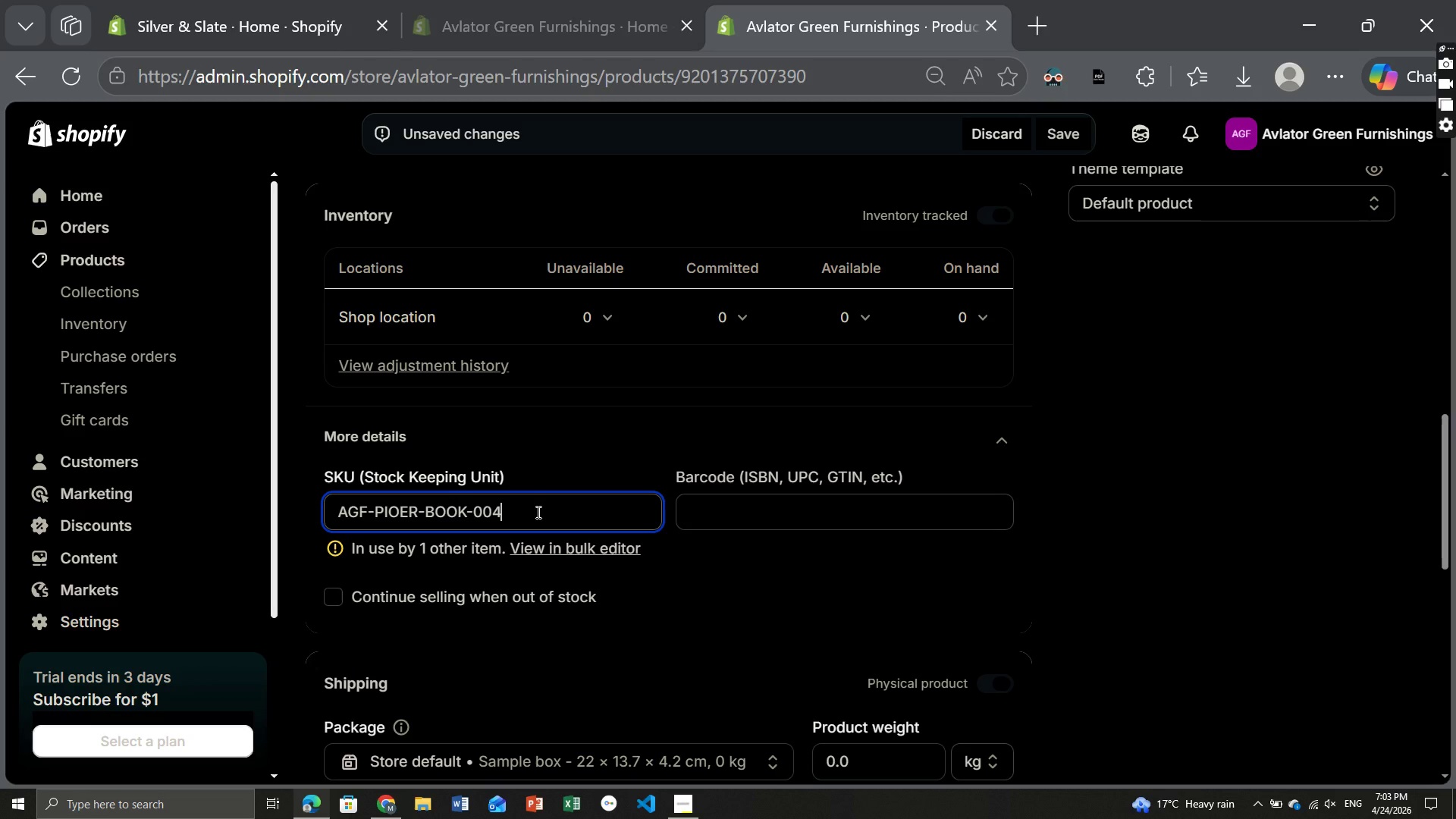 
key(Backspace)
 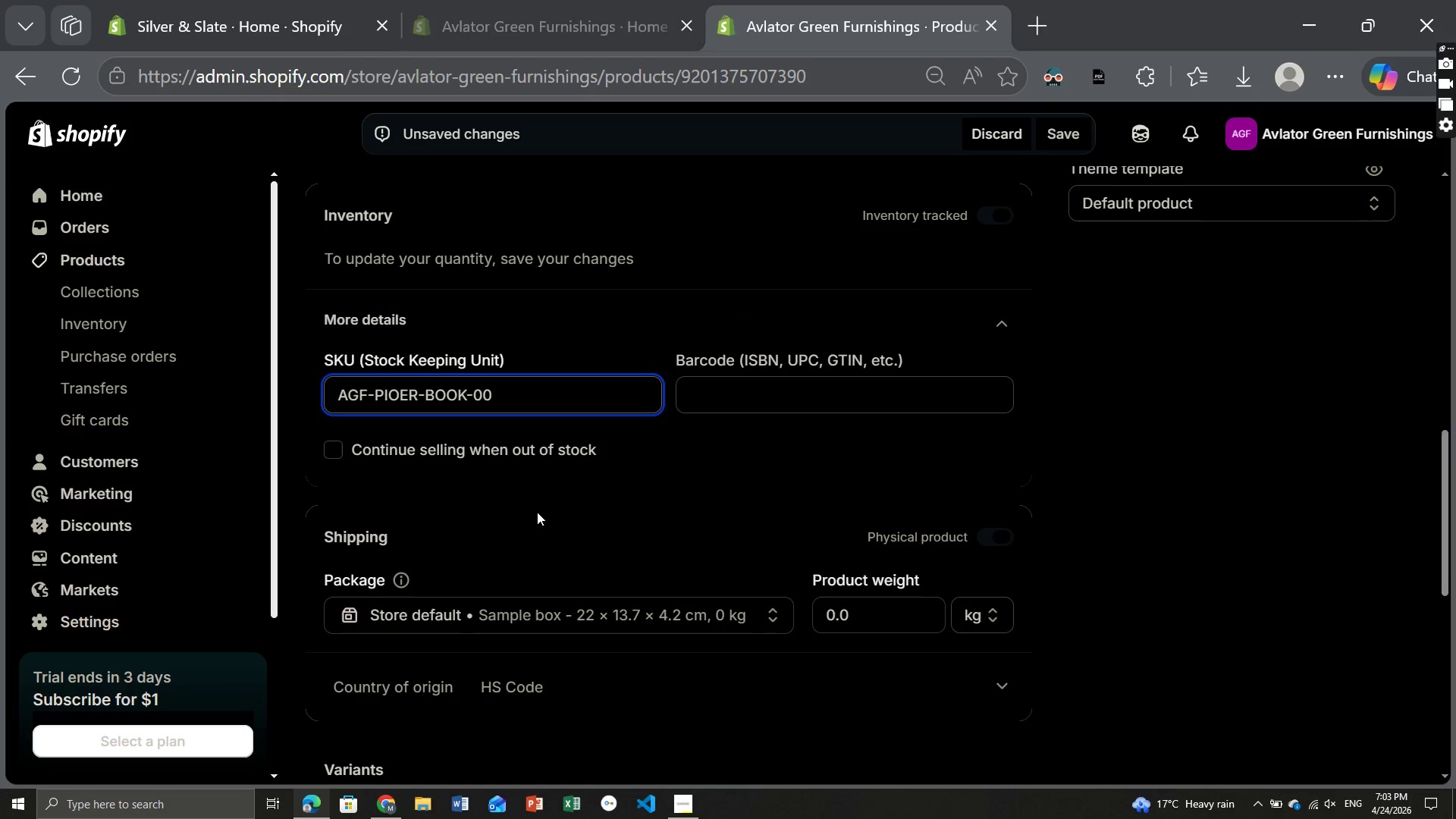 
key(5)
 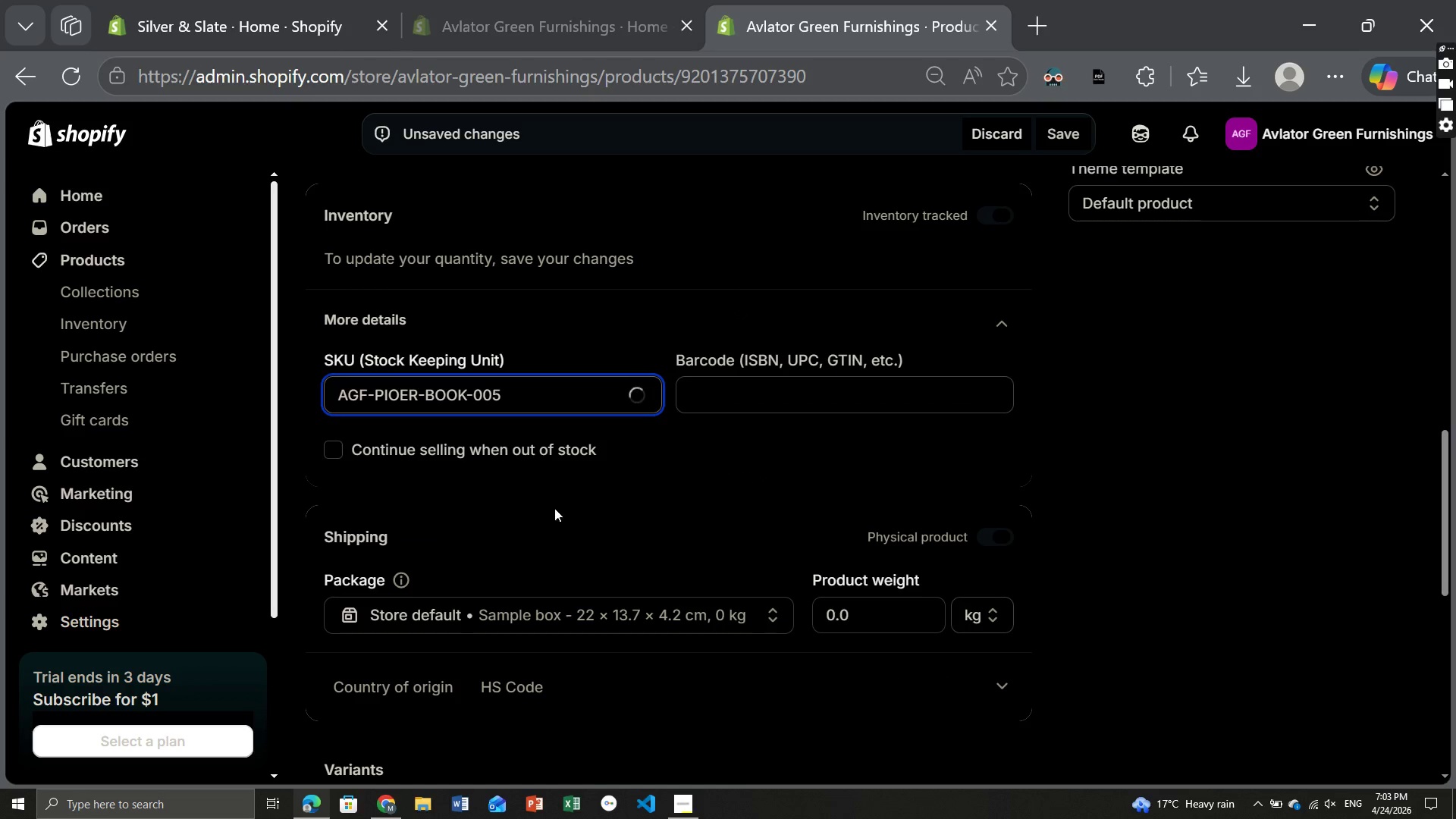 
left_click([567, 507])
 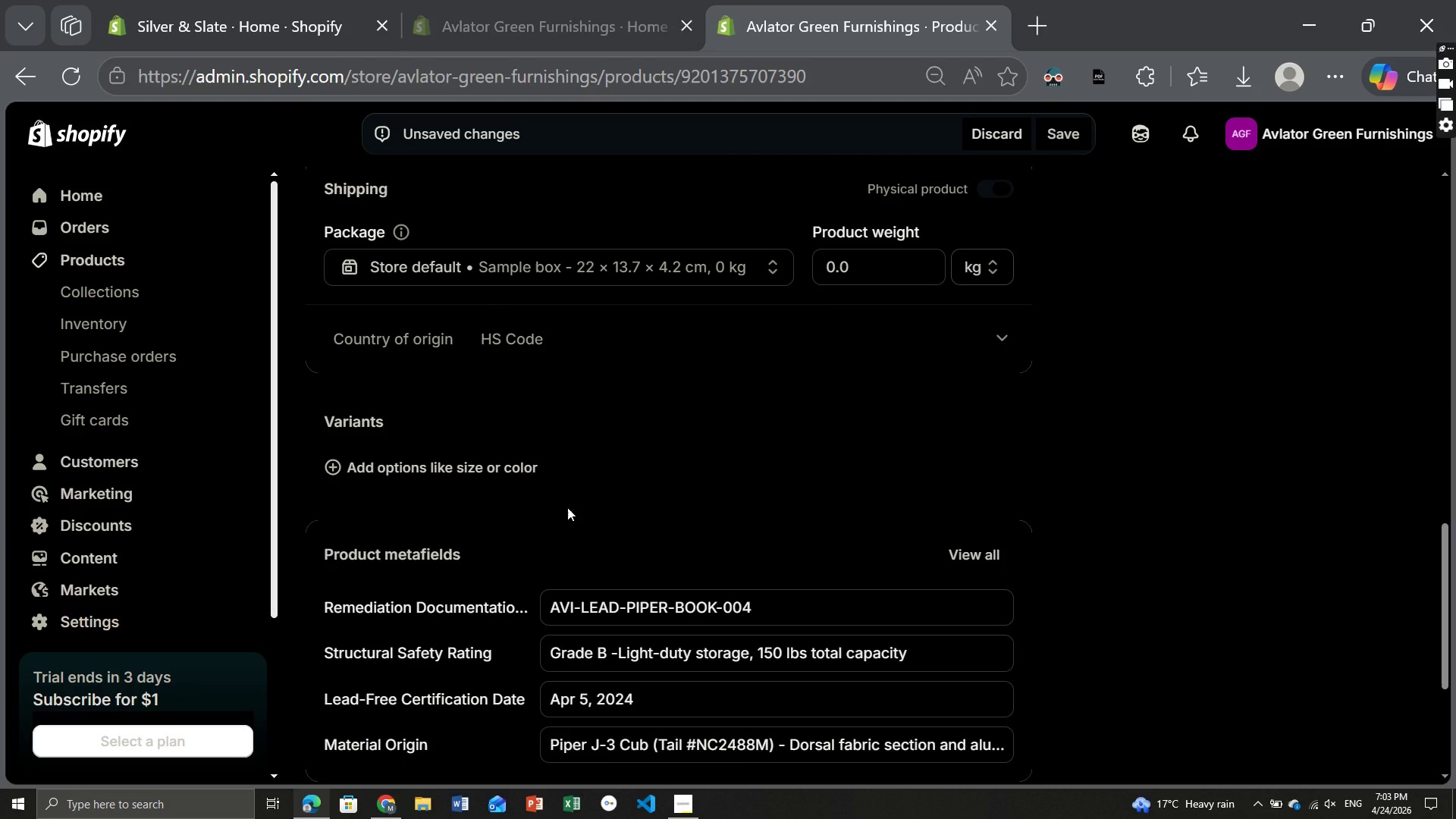 
wait(5.81)
 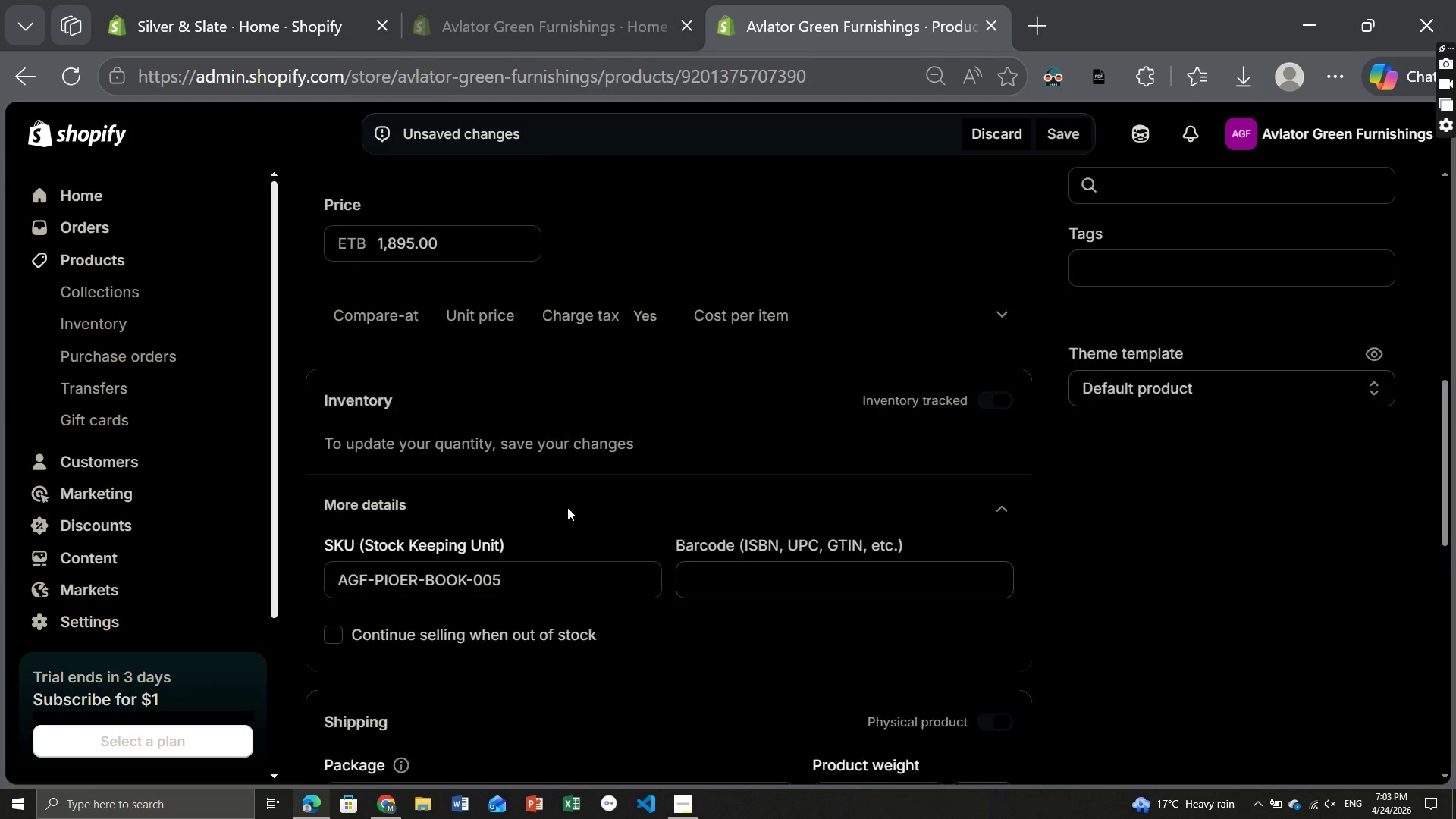 
left_click([638, 444])
 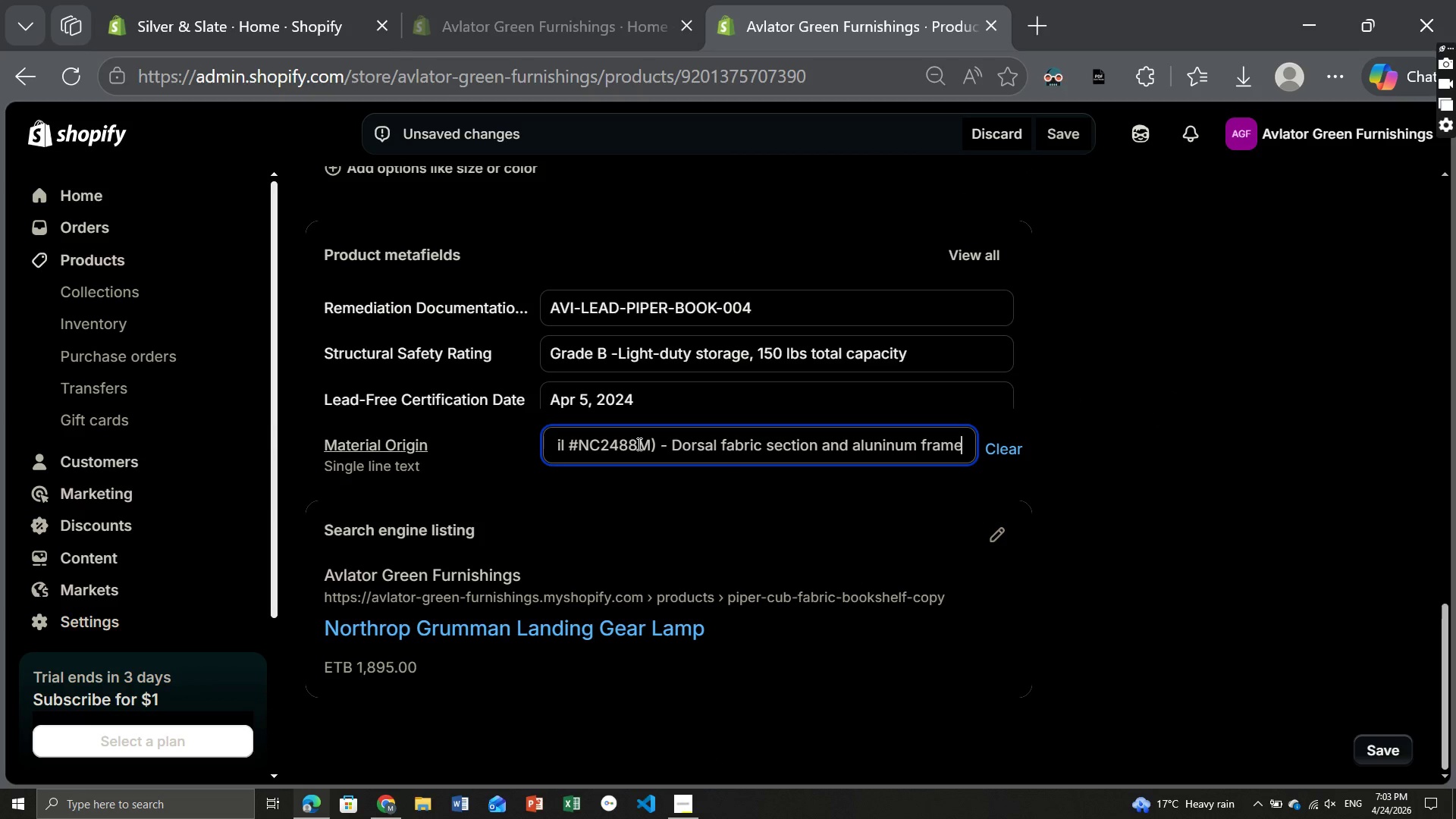 
key(Control+A)
 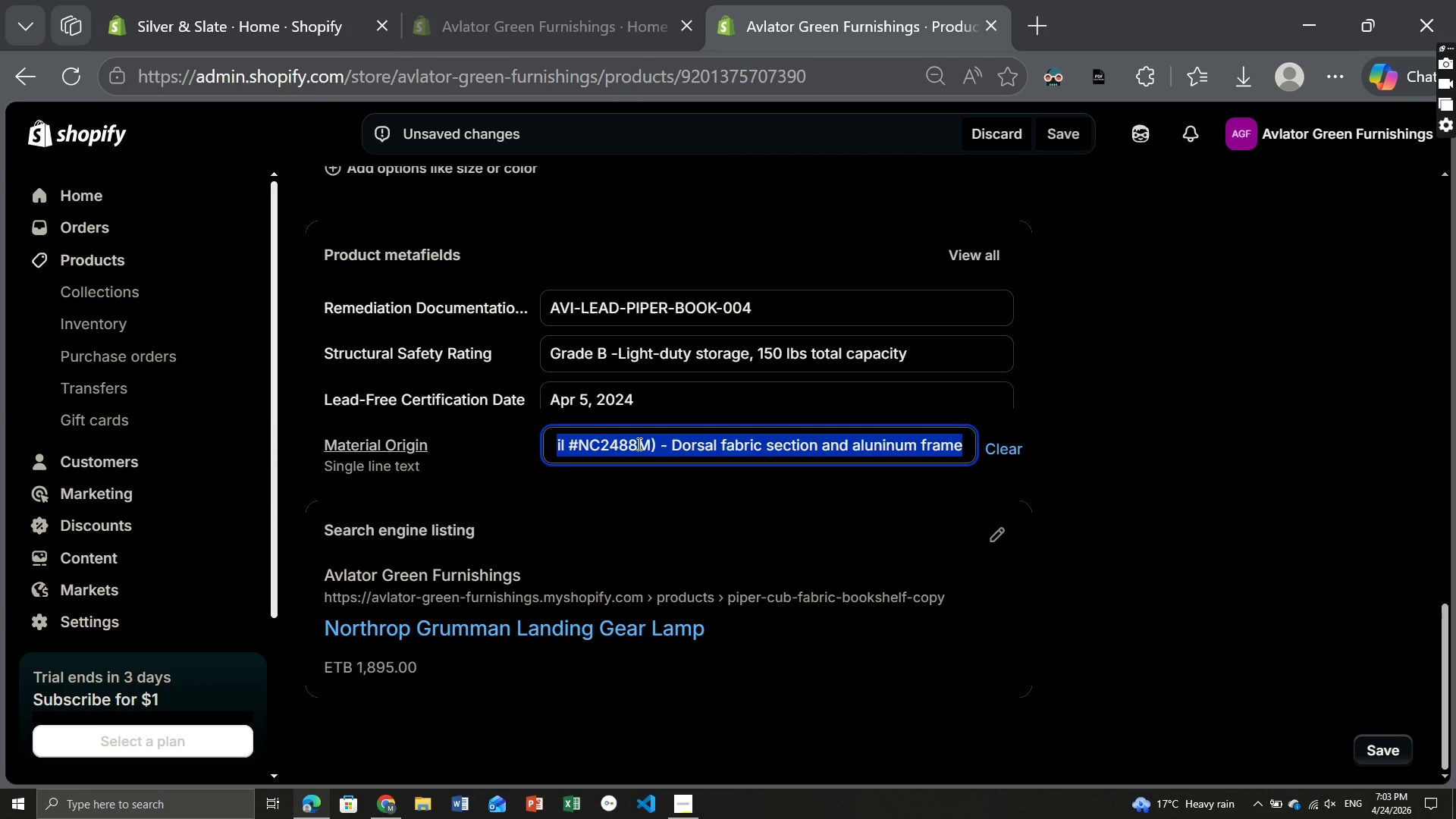 
key(Backspace)
 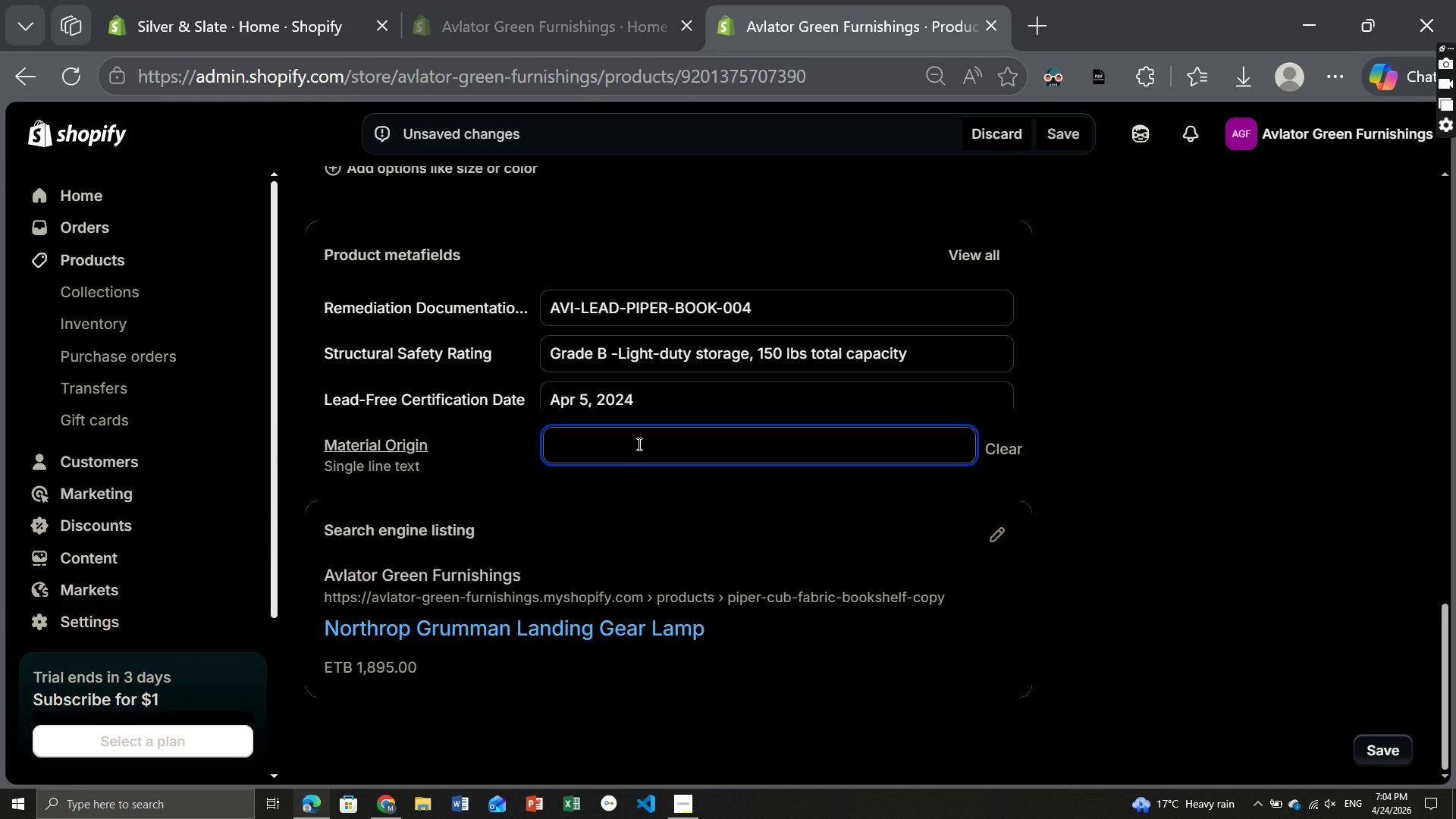 
type(Northrop Grumman )
 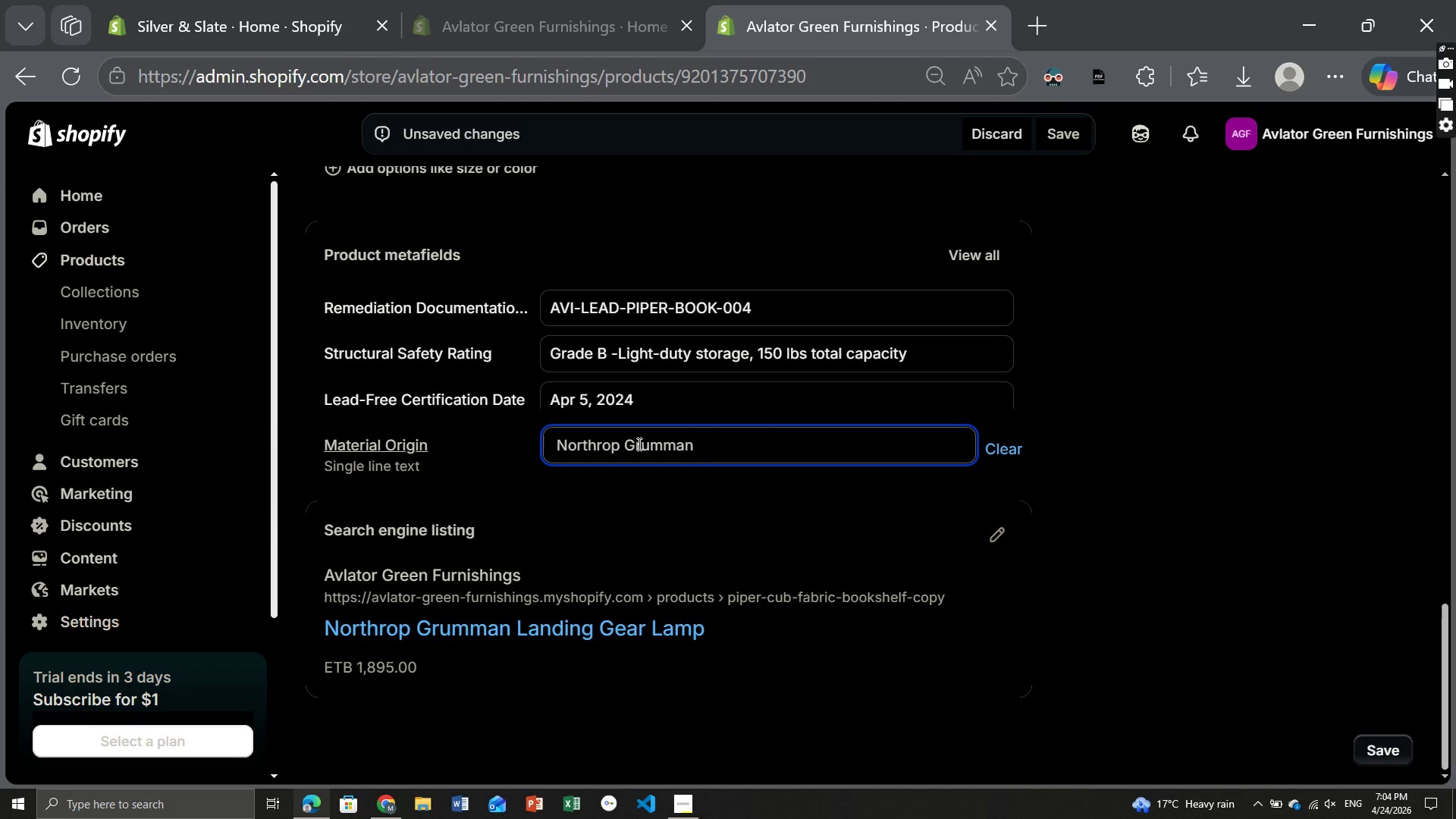 
type(EA-6B)
 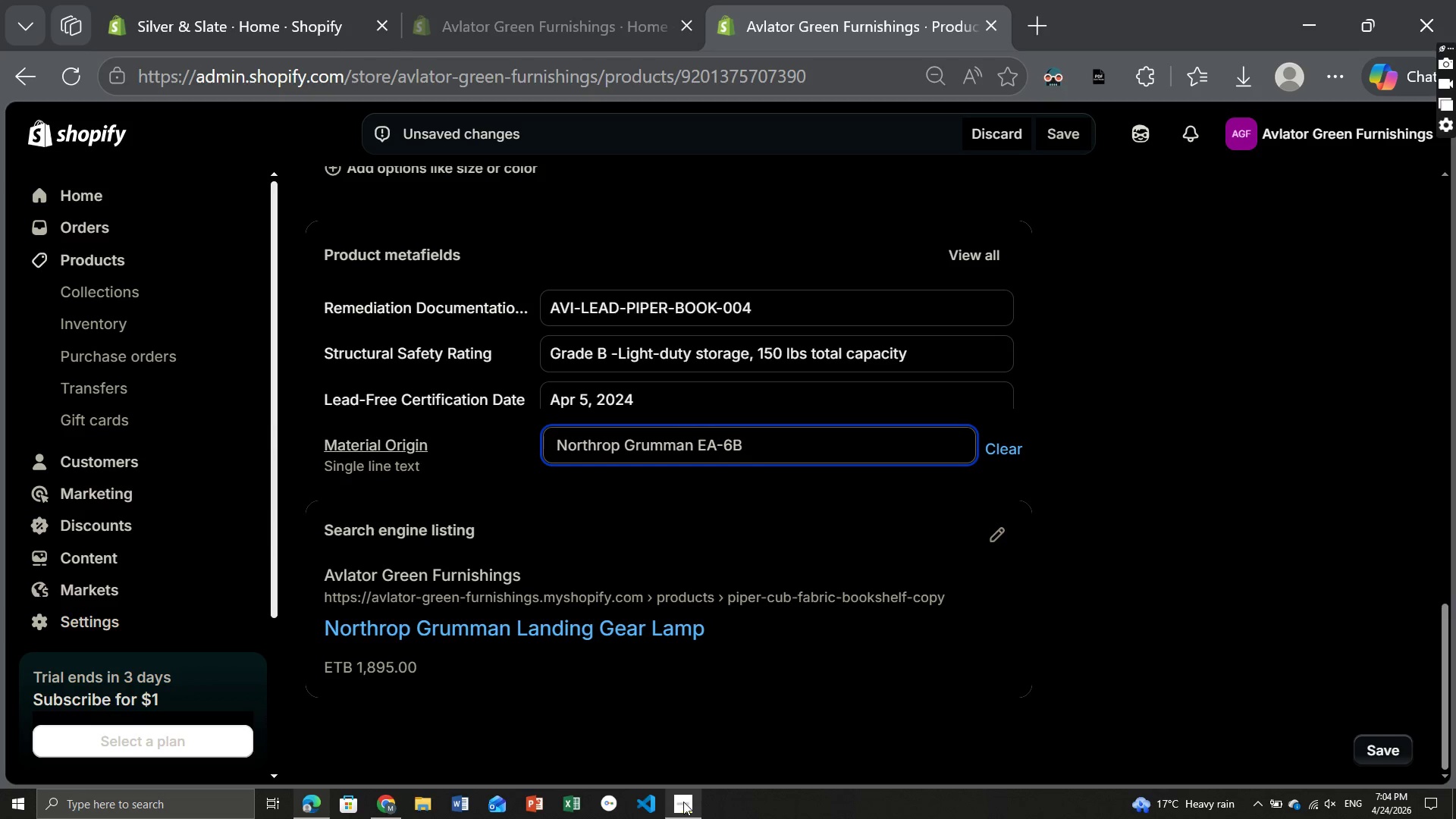 
left_click([683, 803])